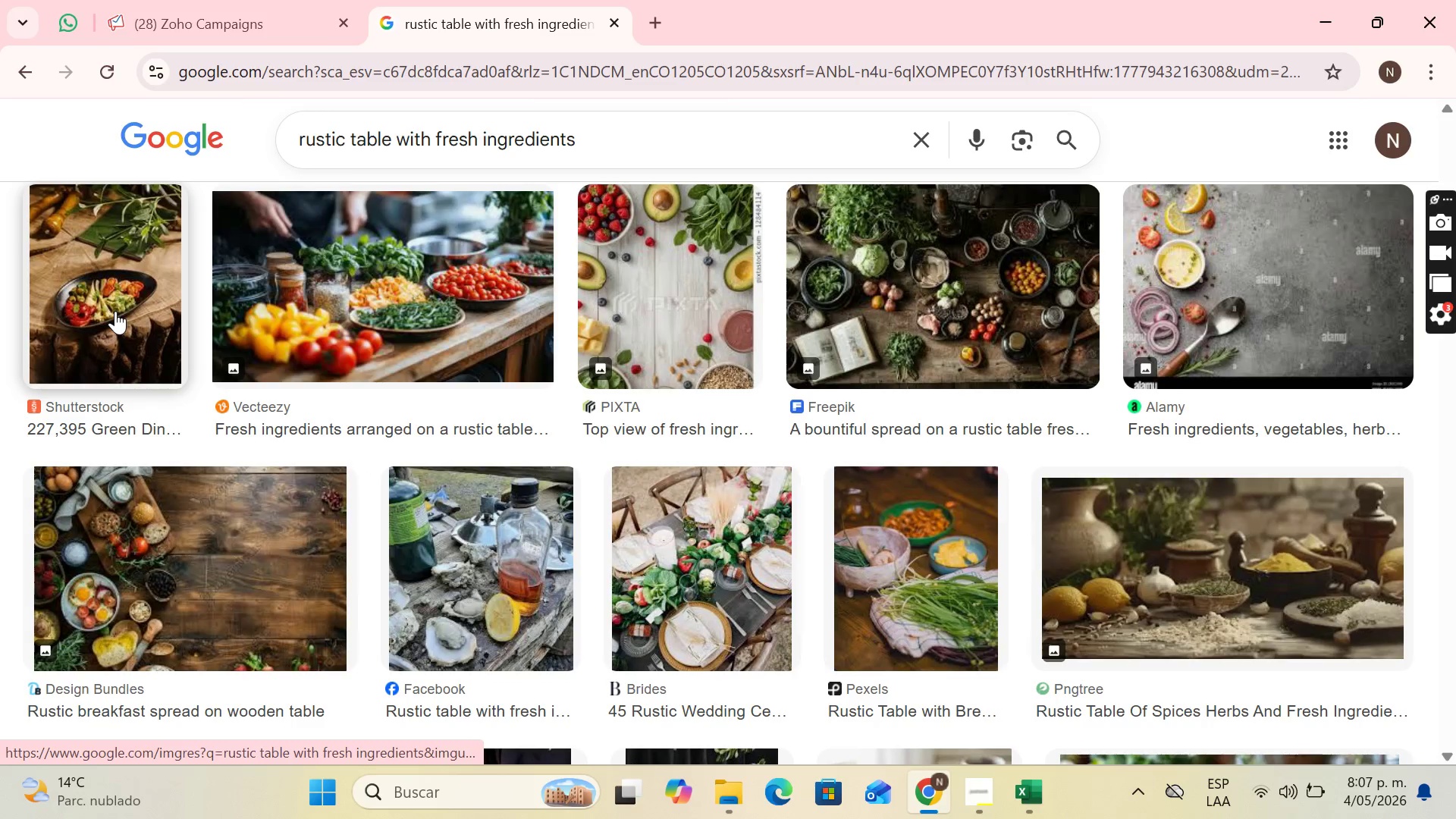 
left_click([125, 265])
 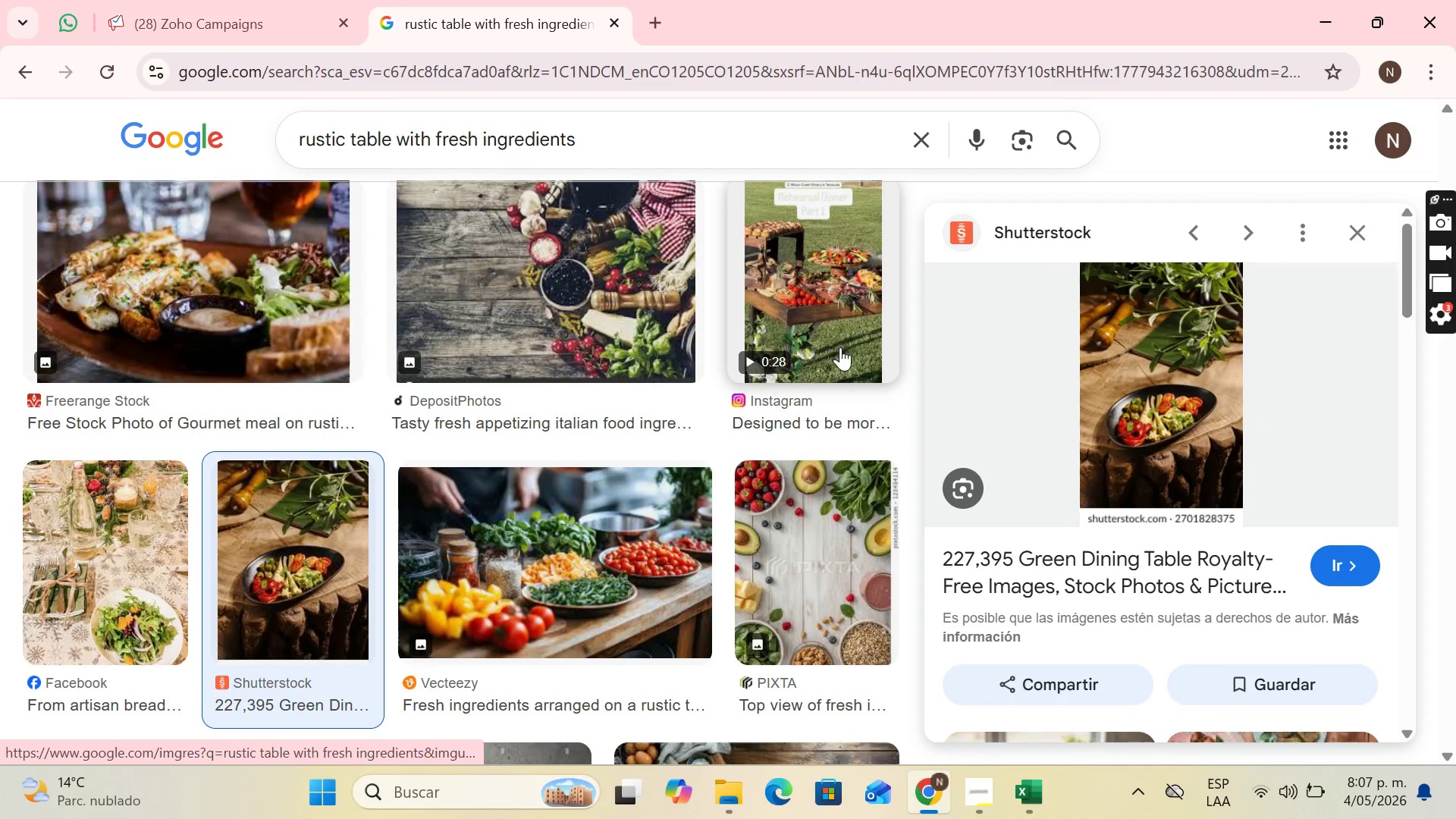 
scroll: coordinate [689, 325], scroll_direction: down, amount: 5.0
 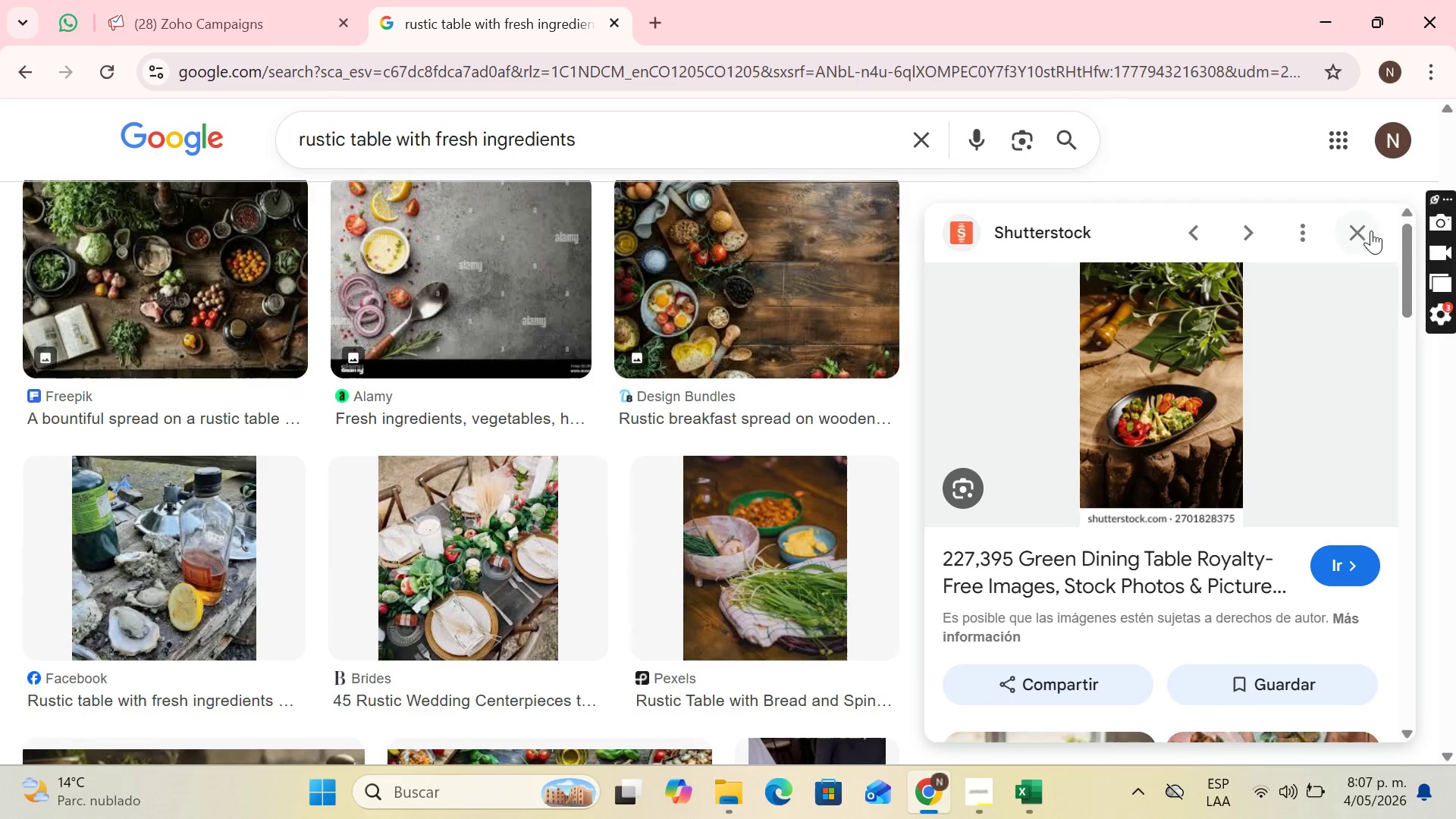 
left_click([1382, 240])
 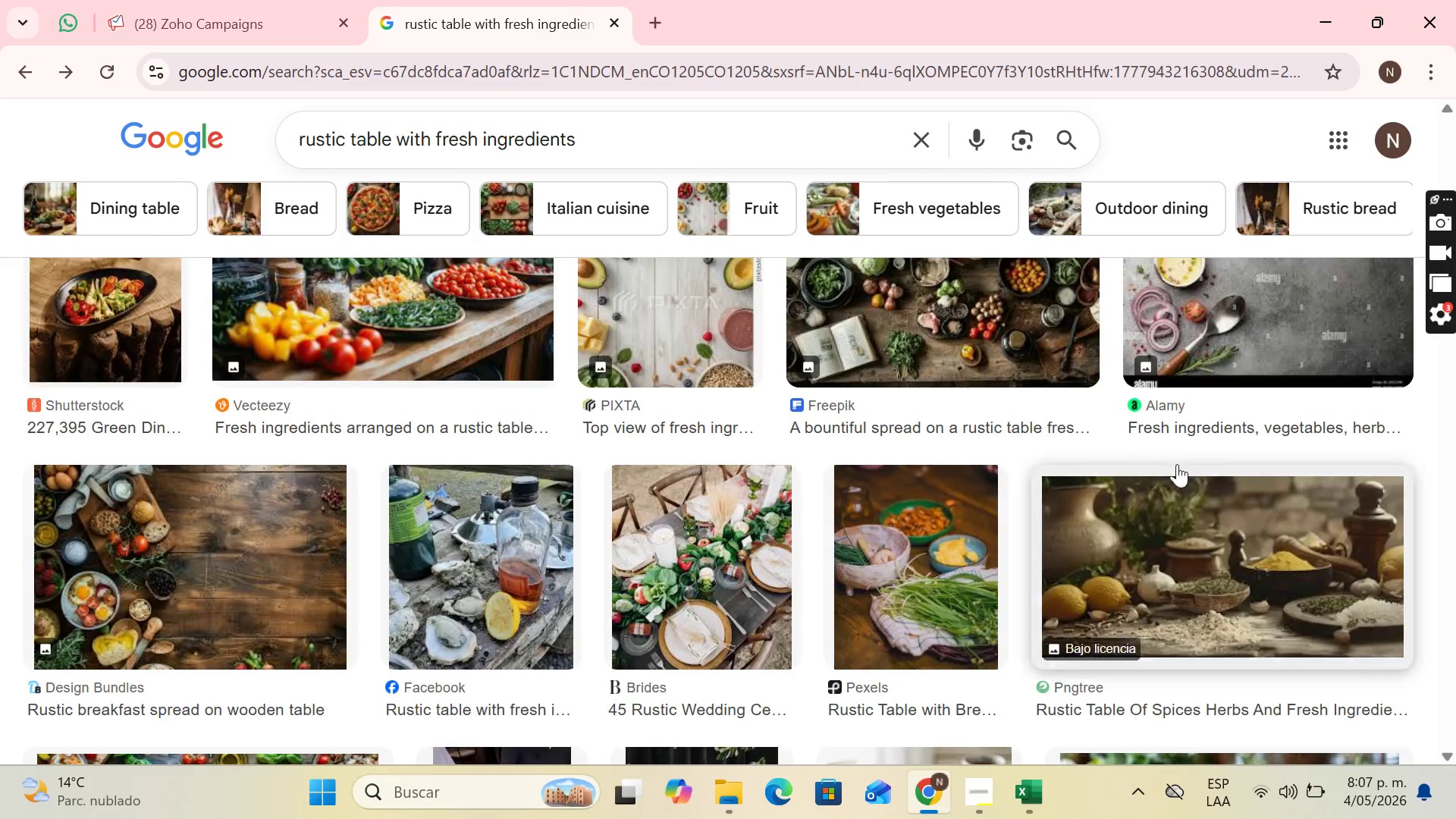 
scroll: coordinate [684, 469], scroll_direction: up, amount: 8.0
 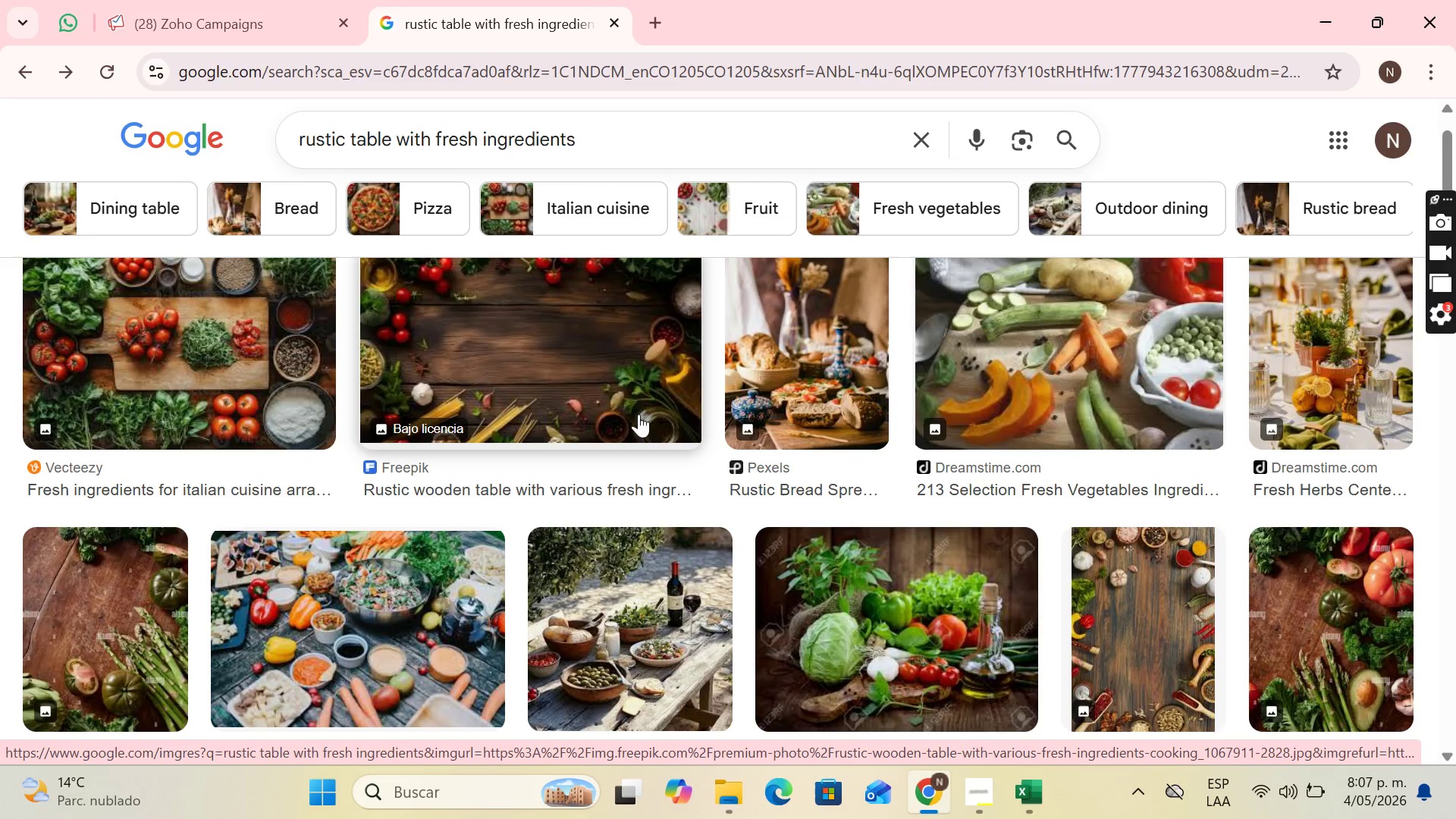 
wait(7.19)
 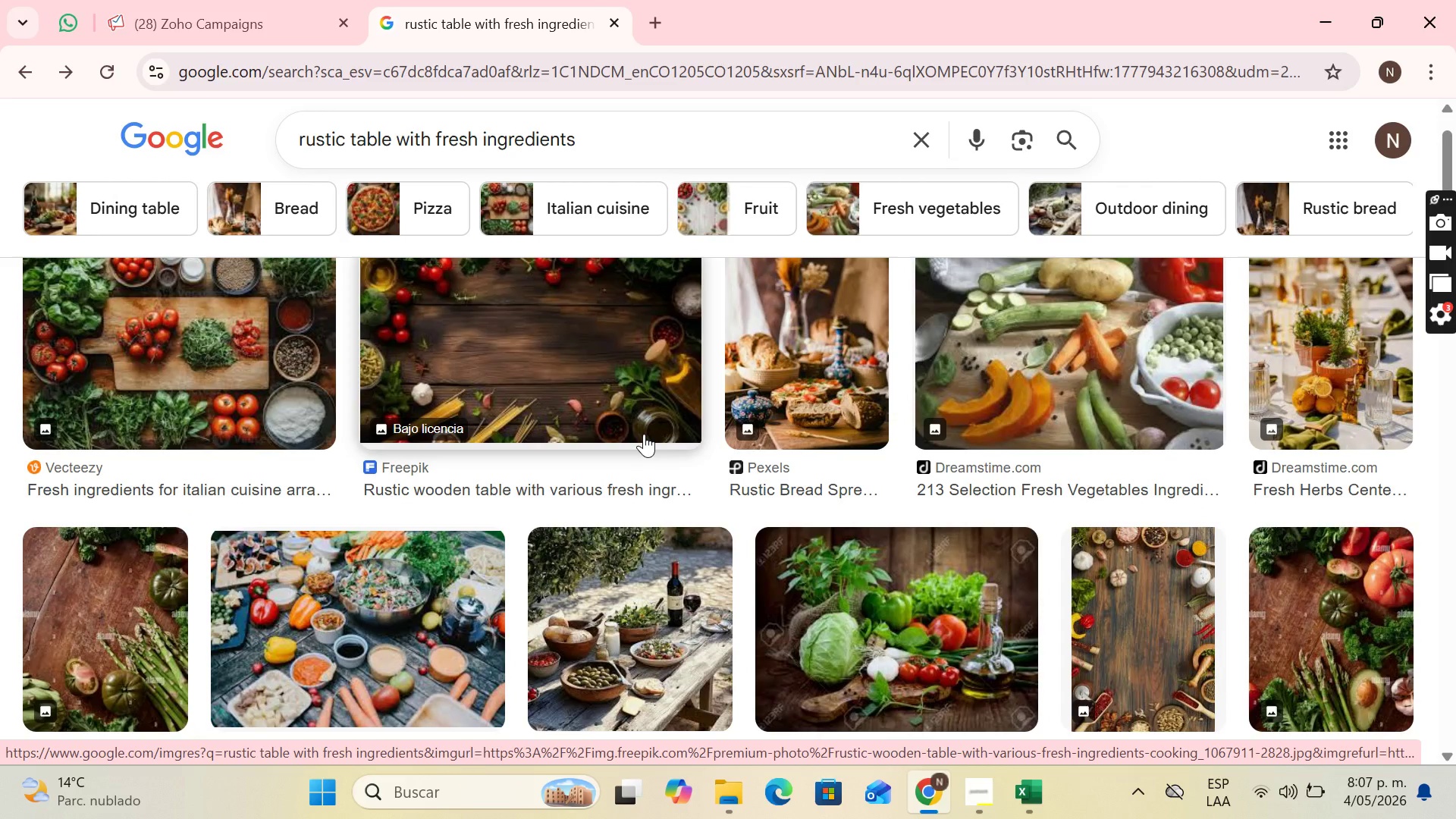 
scroll: coordinate [979, 563], scroll_direction: down, amount: 1.0
 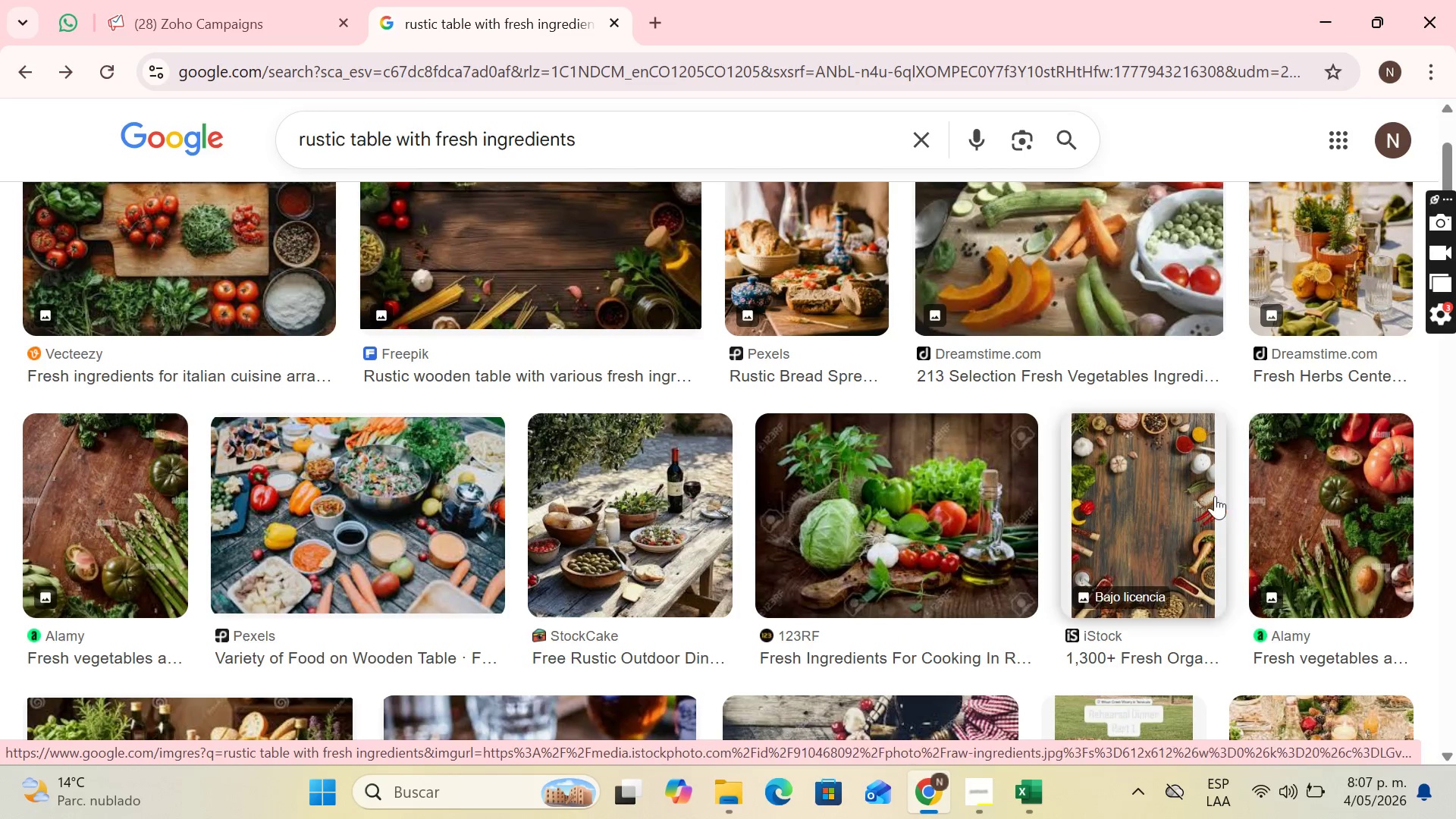 
left_click([1198, 500])
 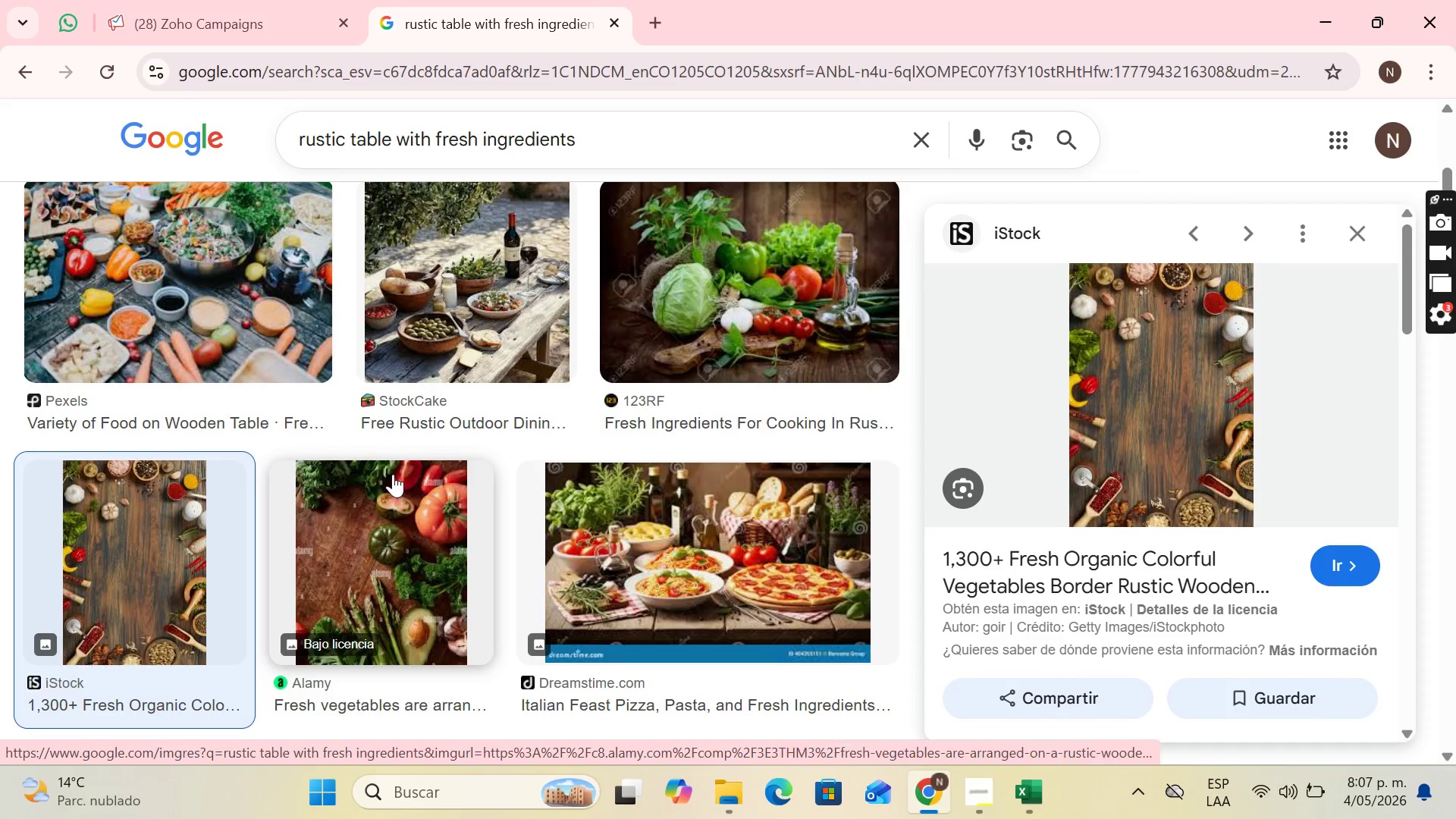 
scroll: coordinate [395, 470], scroll_direction: up, amount: 3.0
 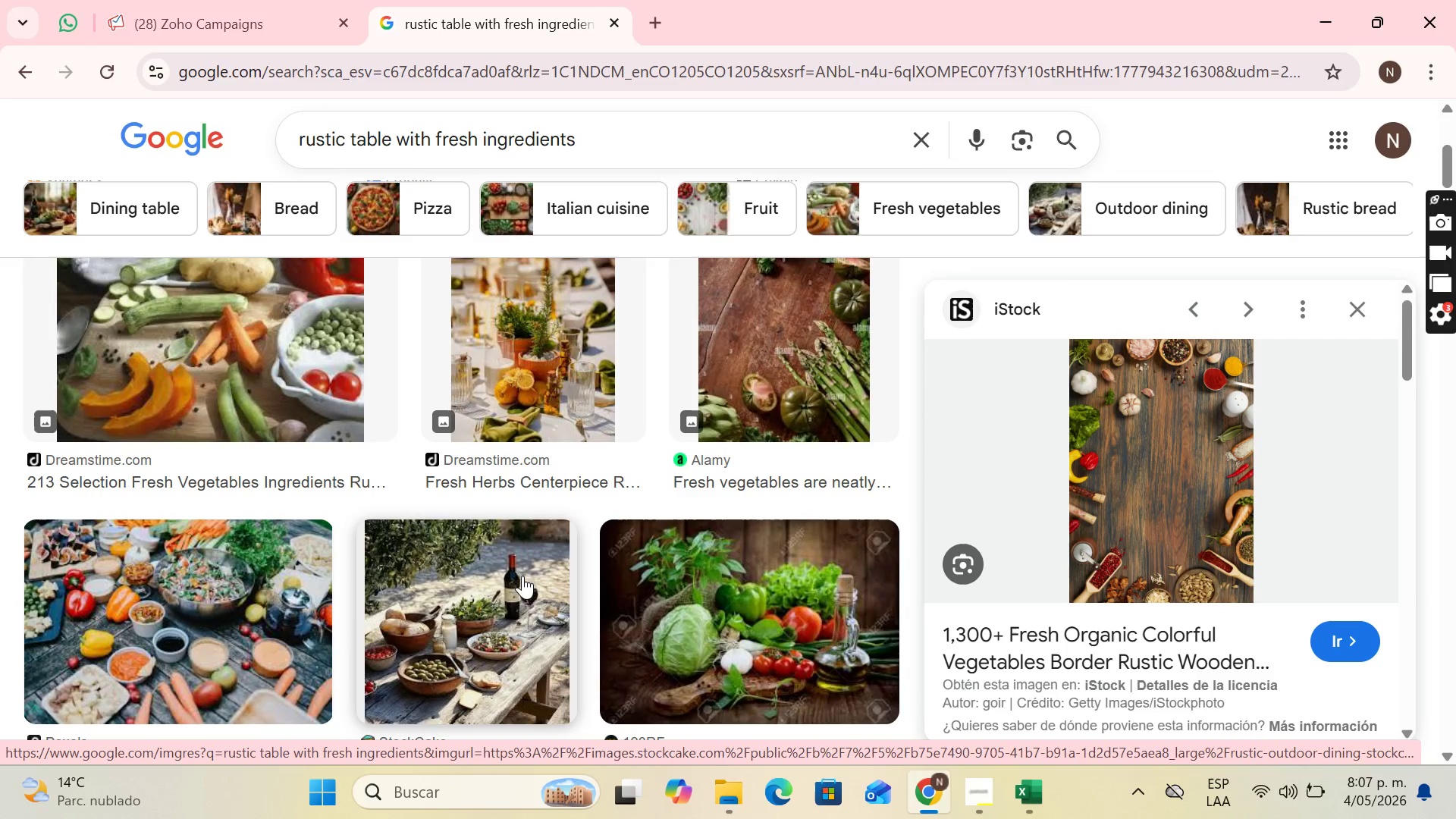 
left_click([522, 576])
 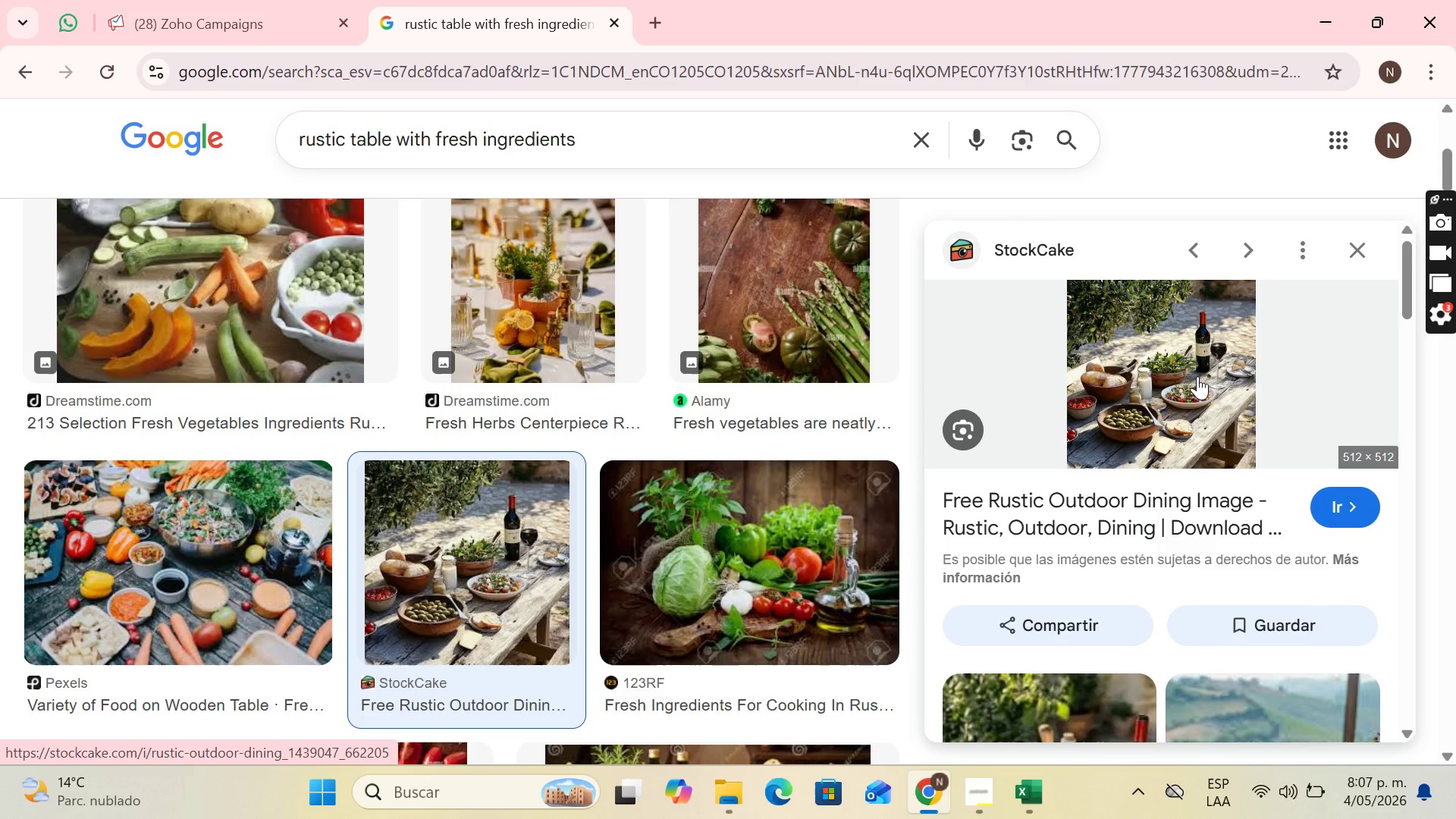 
right_click([1197, 376])
 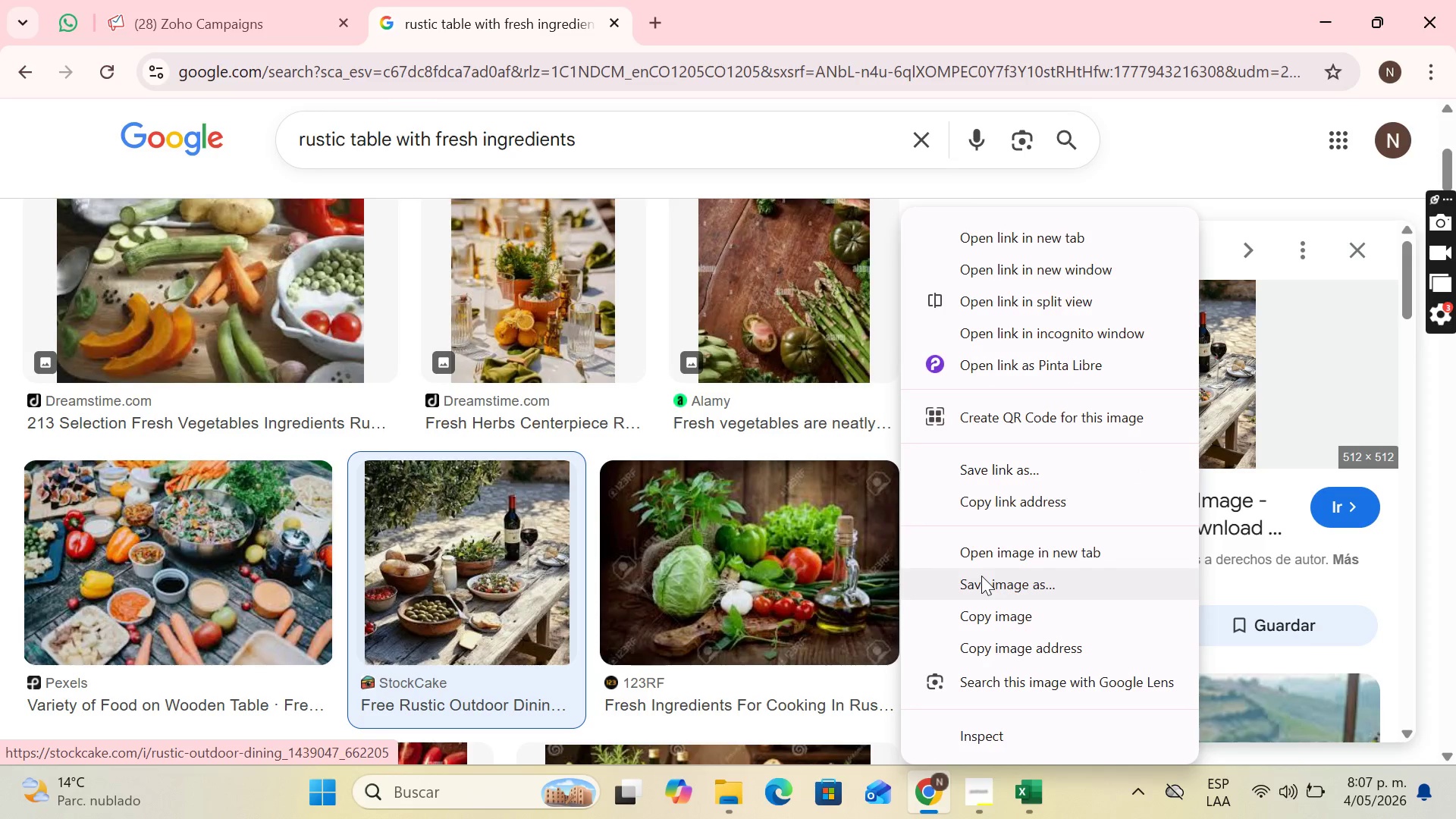 
left_click([981, 576])
 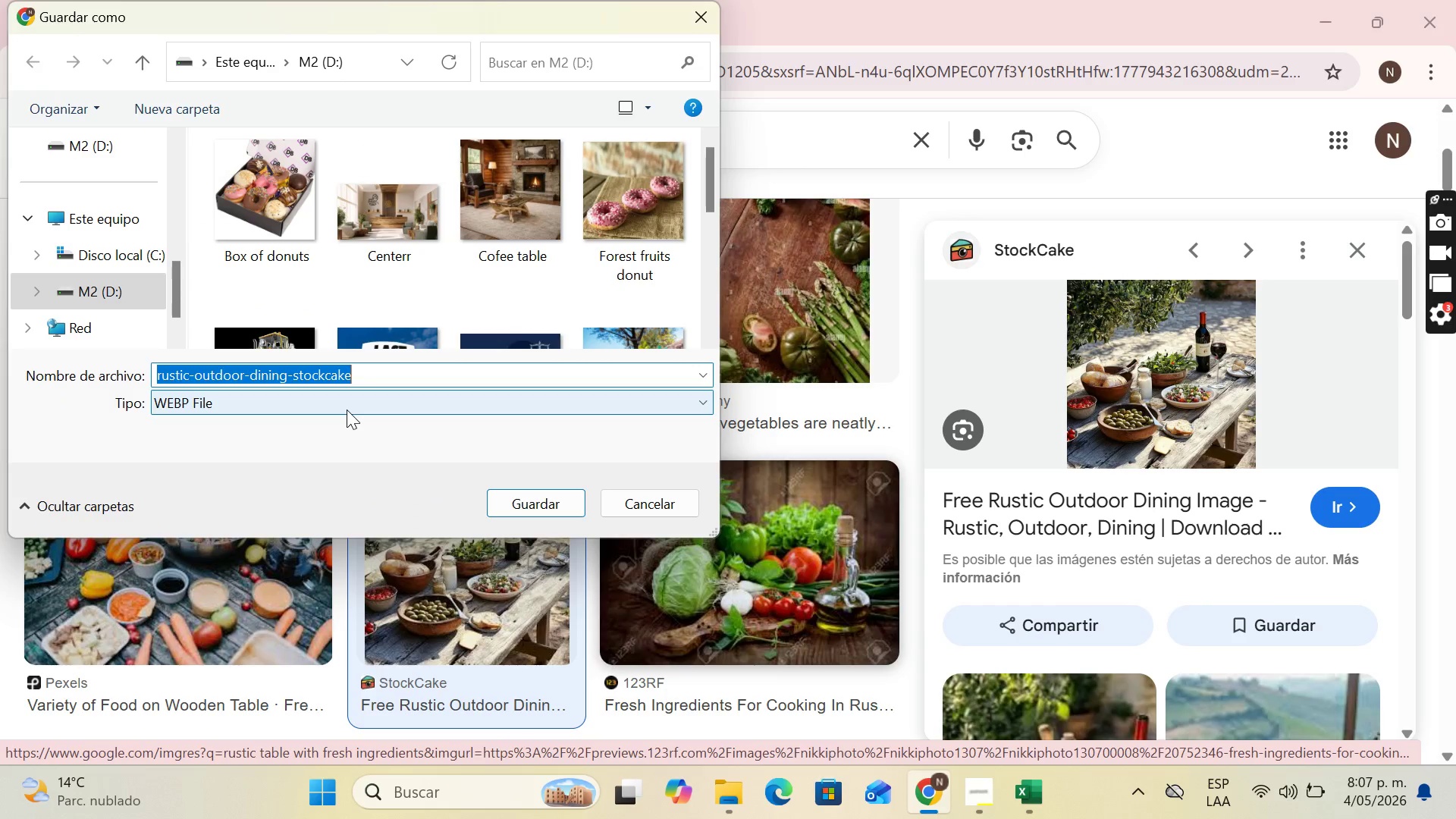 
type(rustic table)
 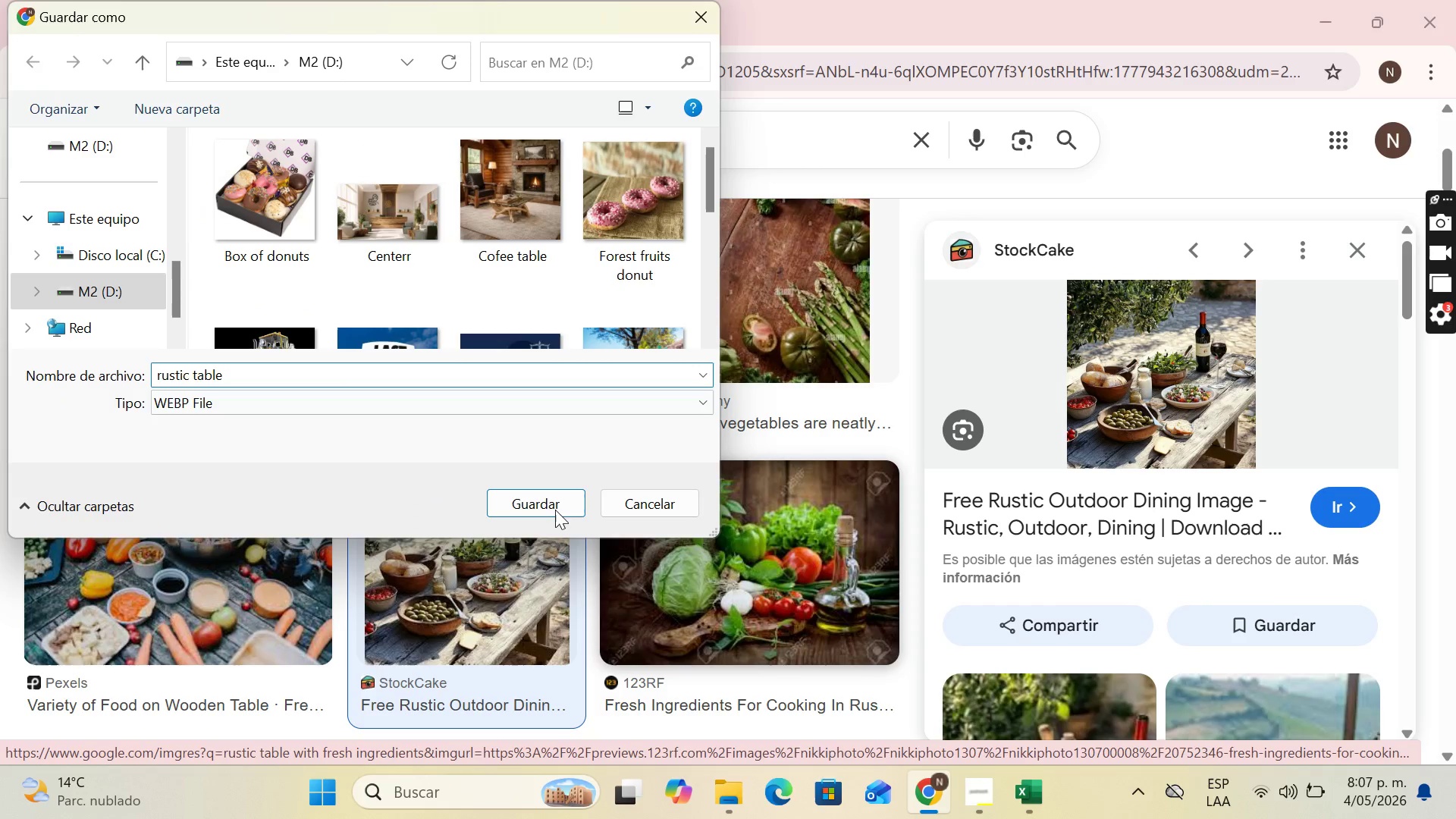 
left_click([552, 506])
 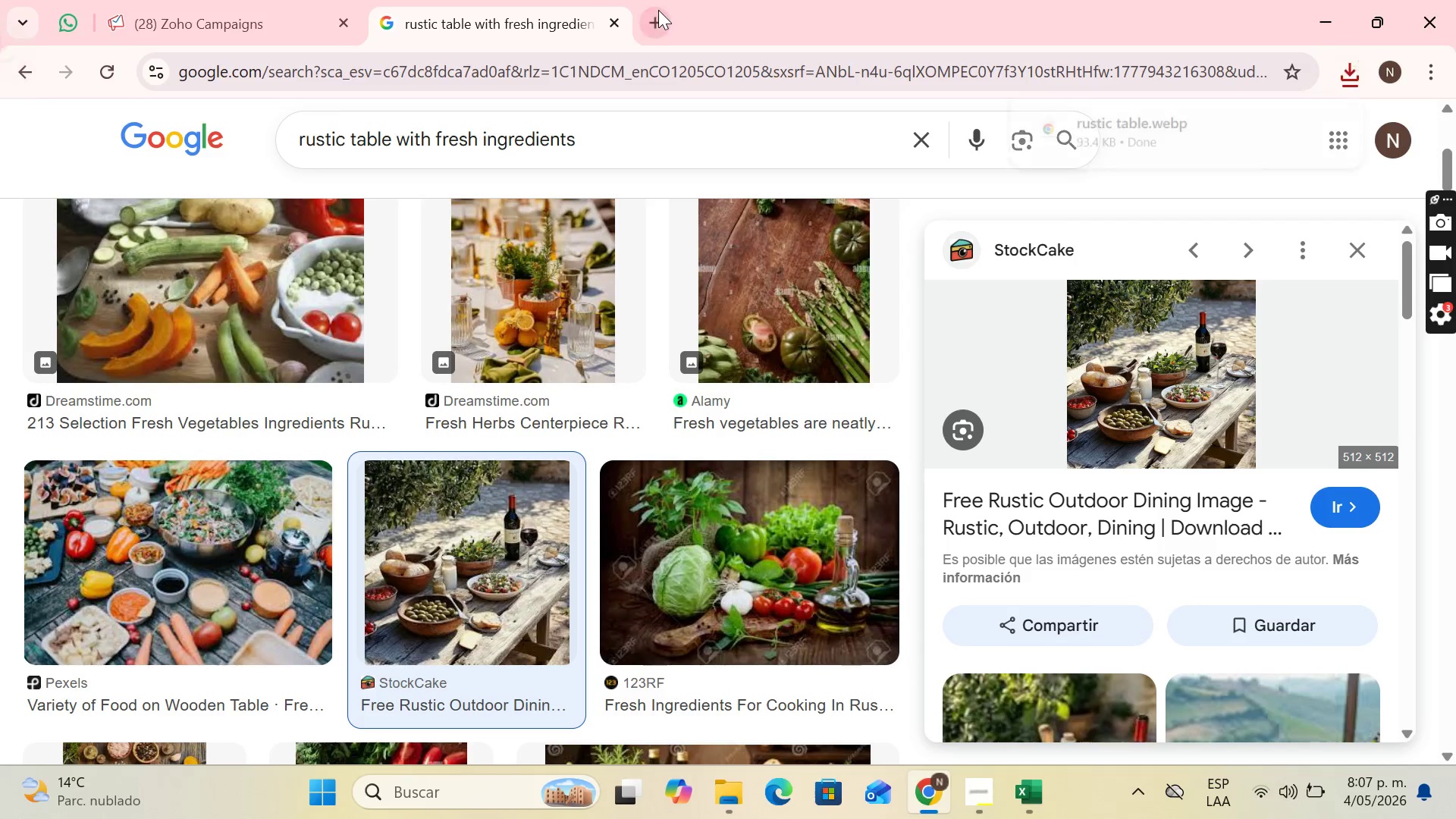 
left_click([658, 9])
 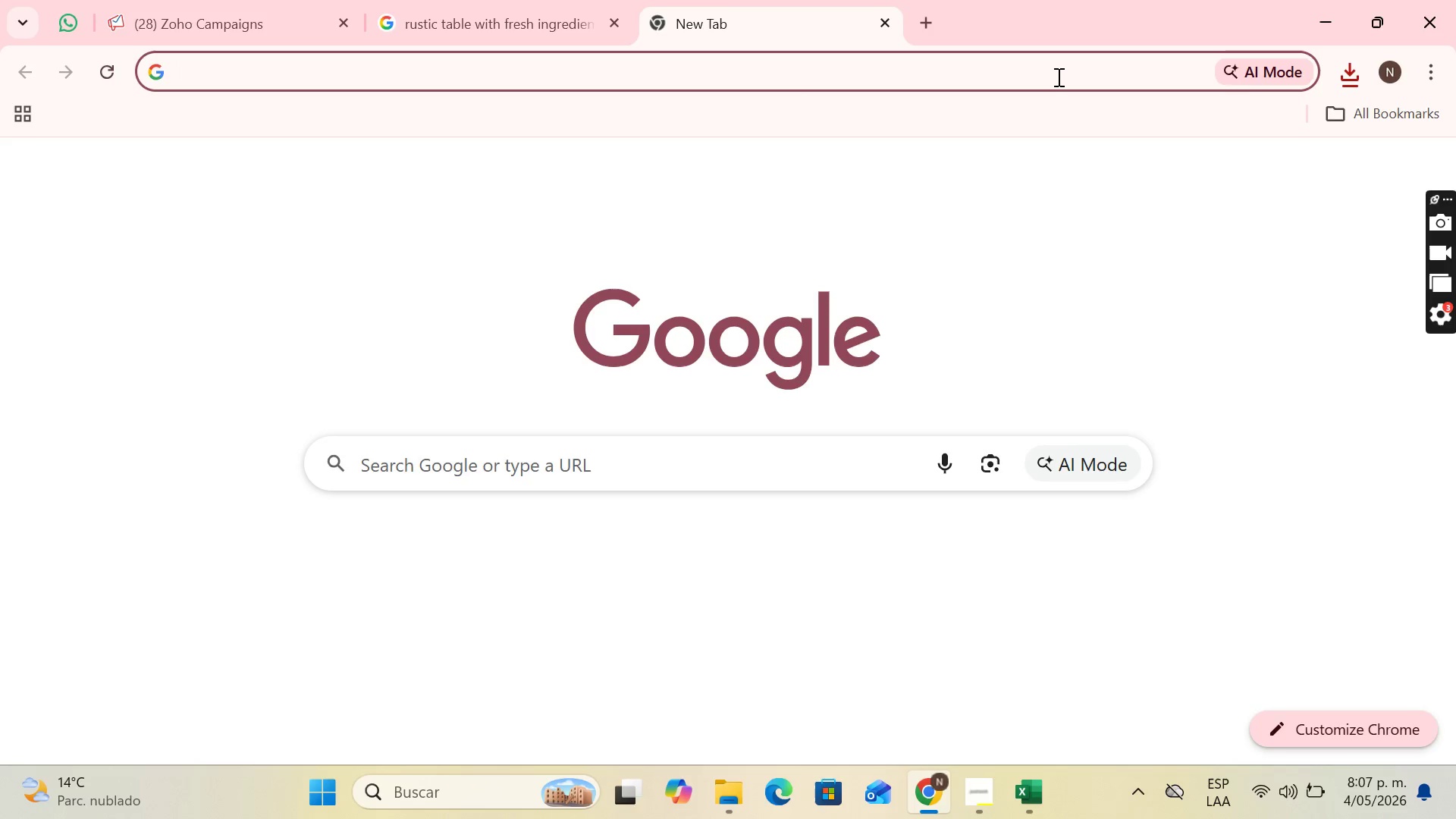 
left_click([1057, 77])
 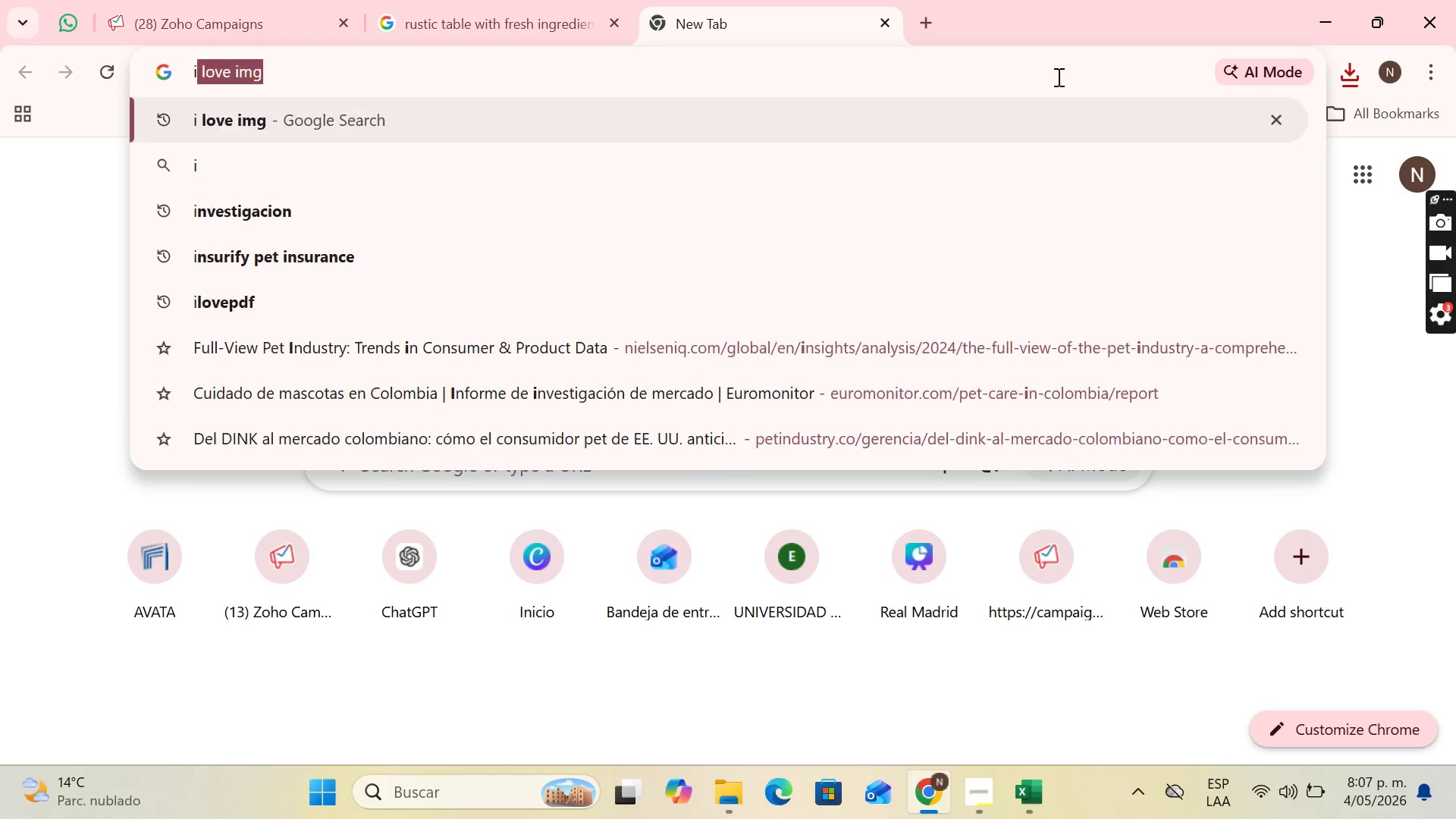 
type(ilo)
 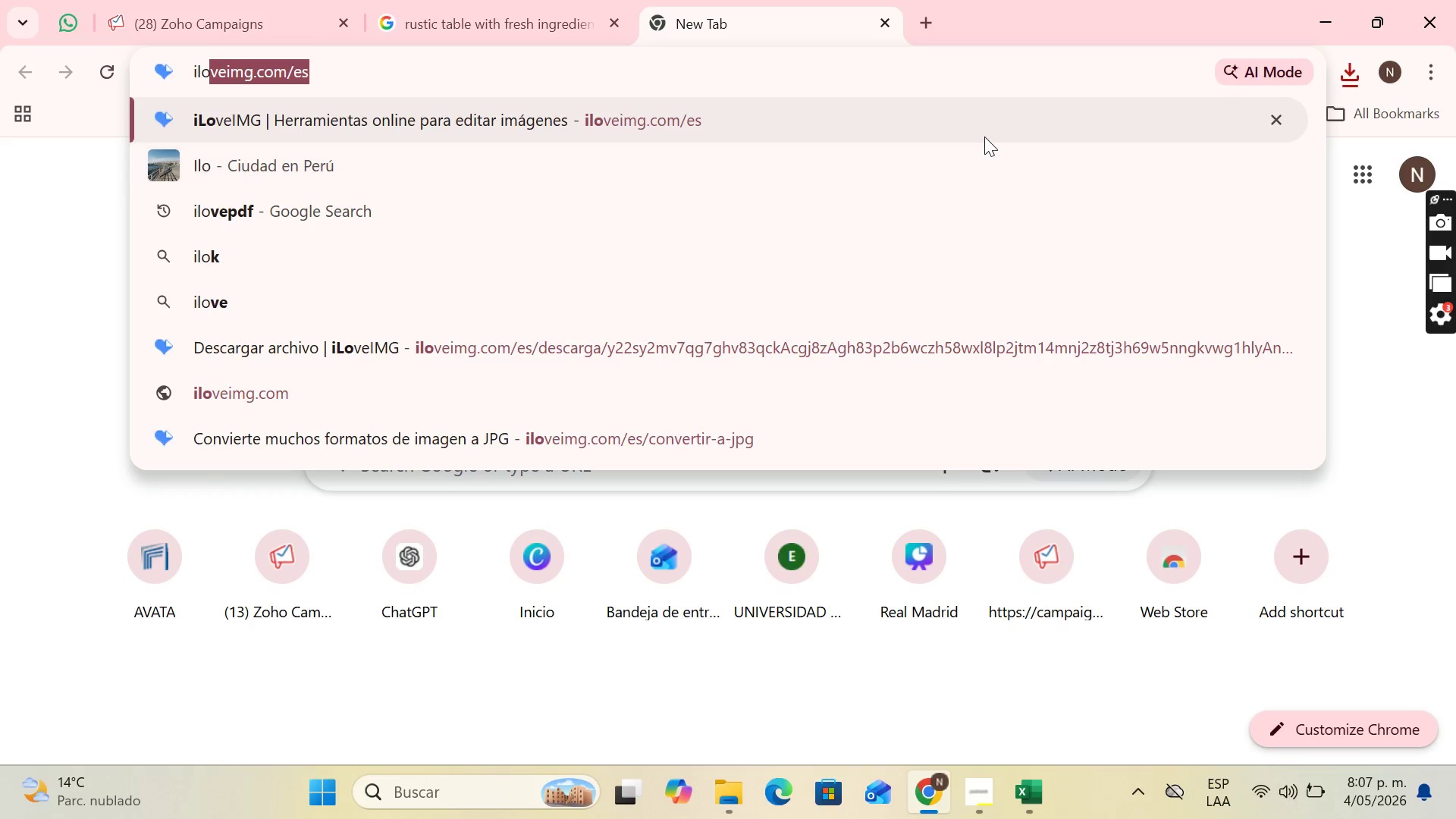 
left_click([984, 136])
 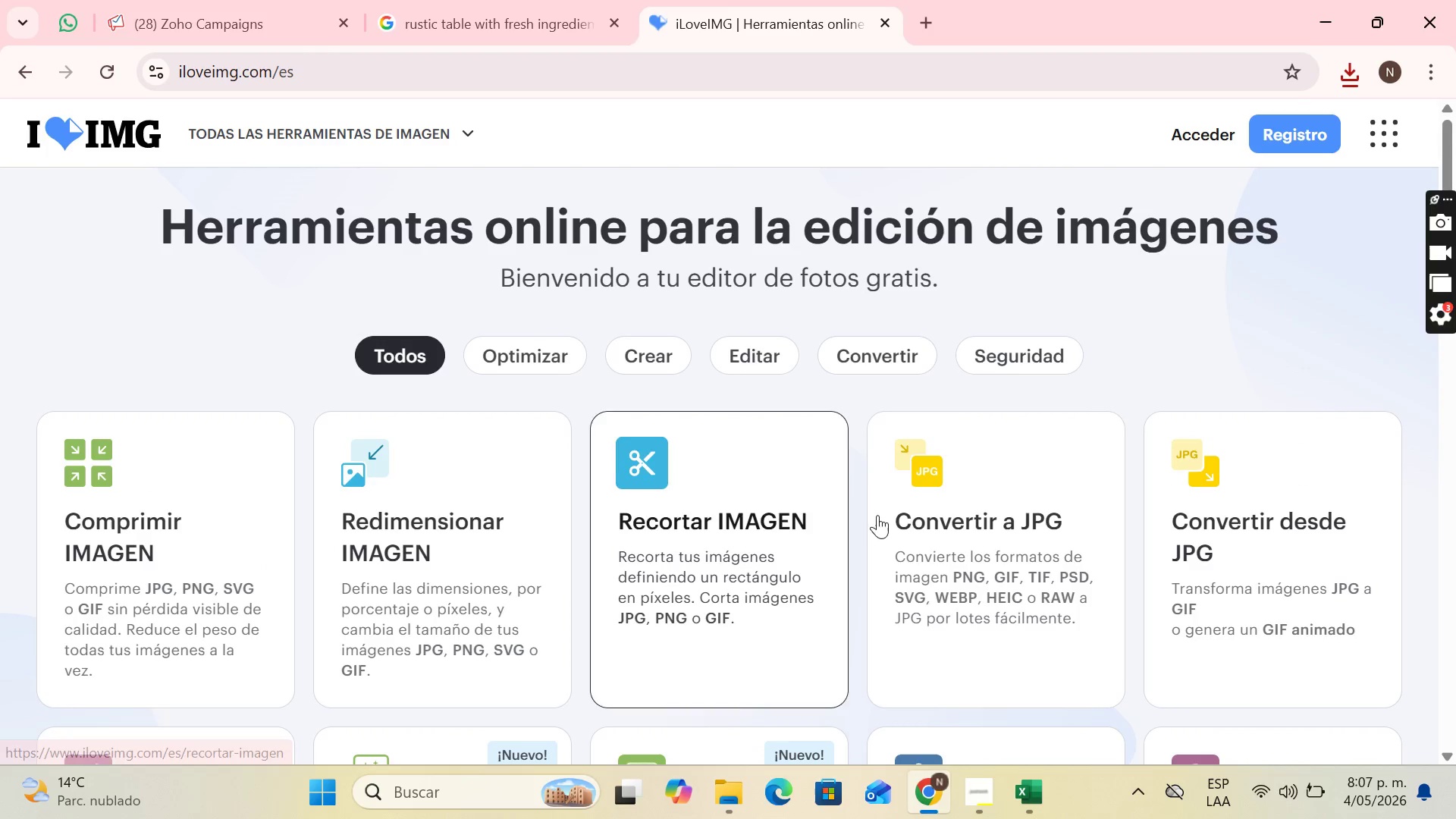 
left_click([999, 515])
 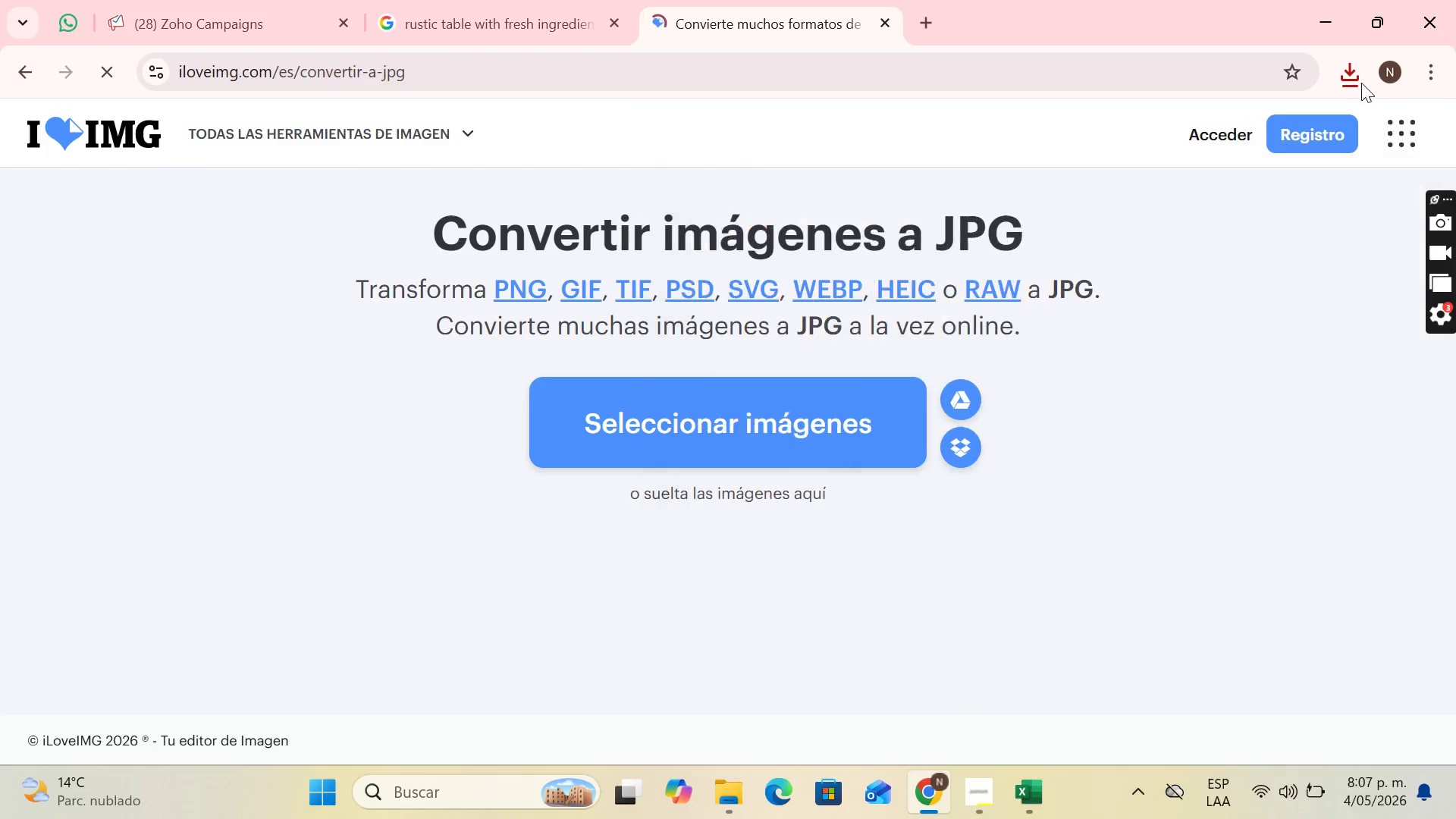 
left_click([1361, 78])
 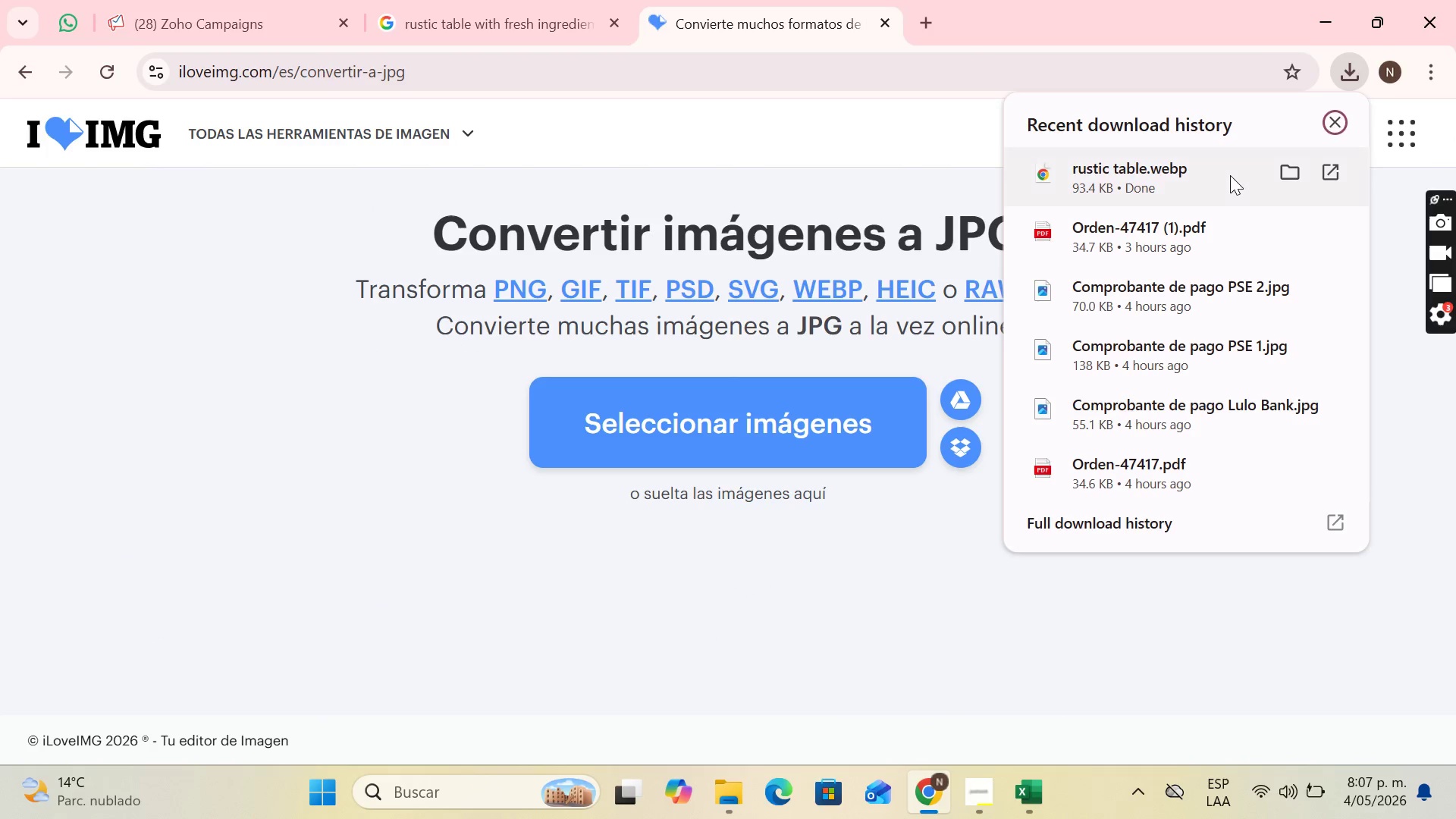 
left_click_drag(start_coordinate=[1230, 175], to_coordinate=[828, 387])
 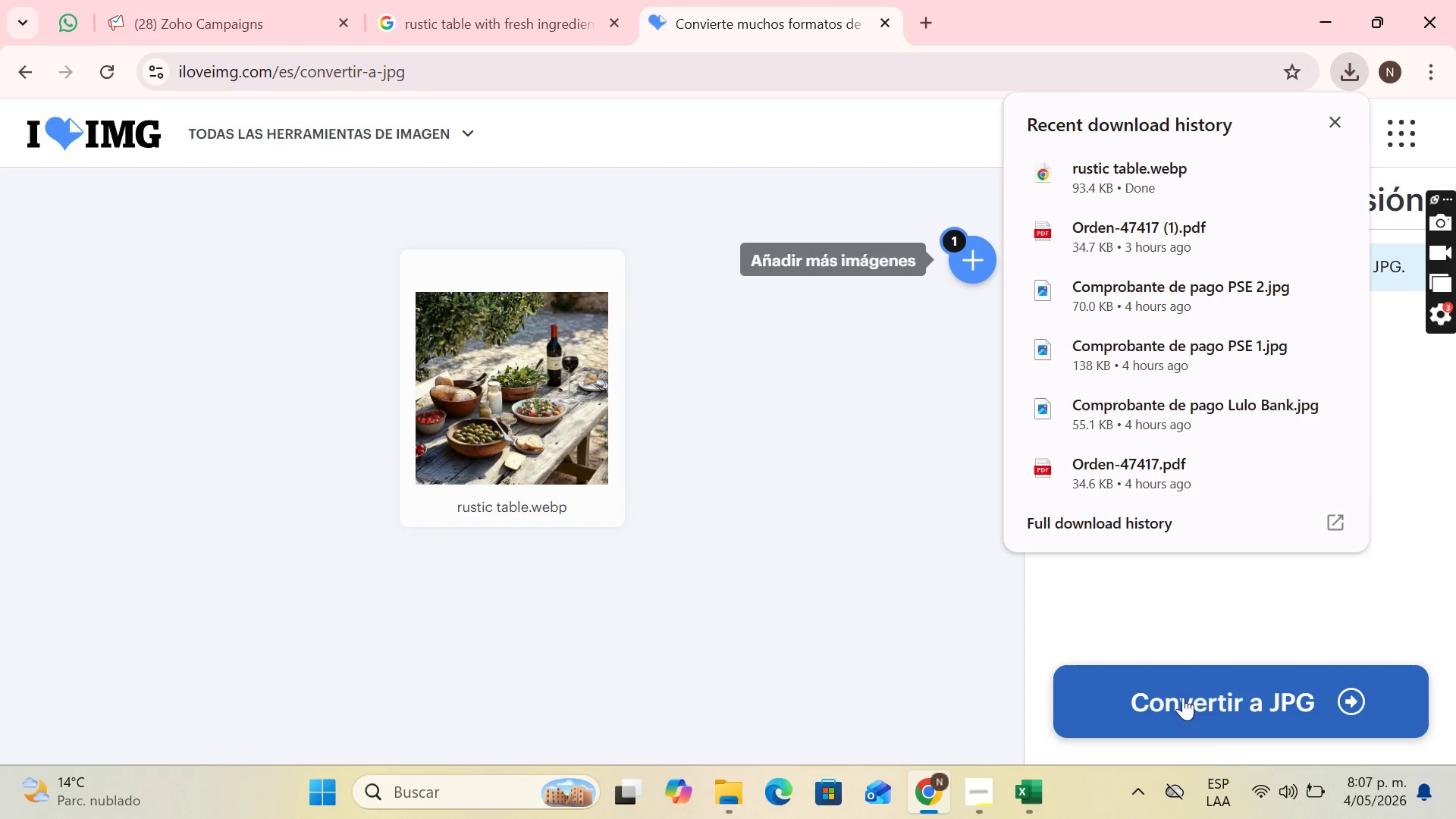 
left_click([1183, 697])
 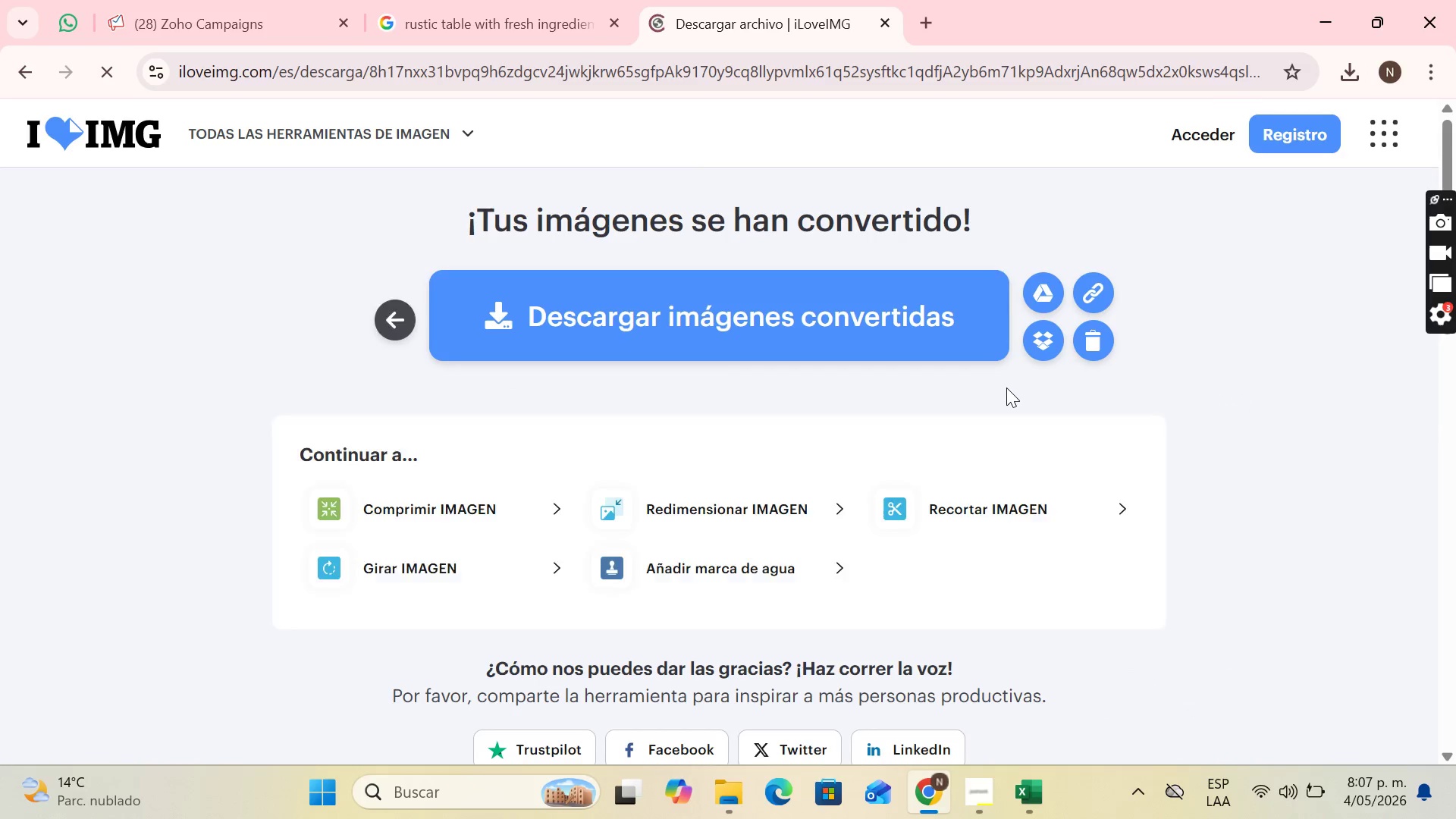 
left_click([966, 312])
 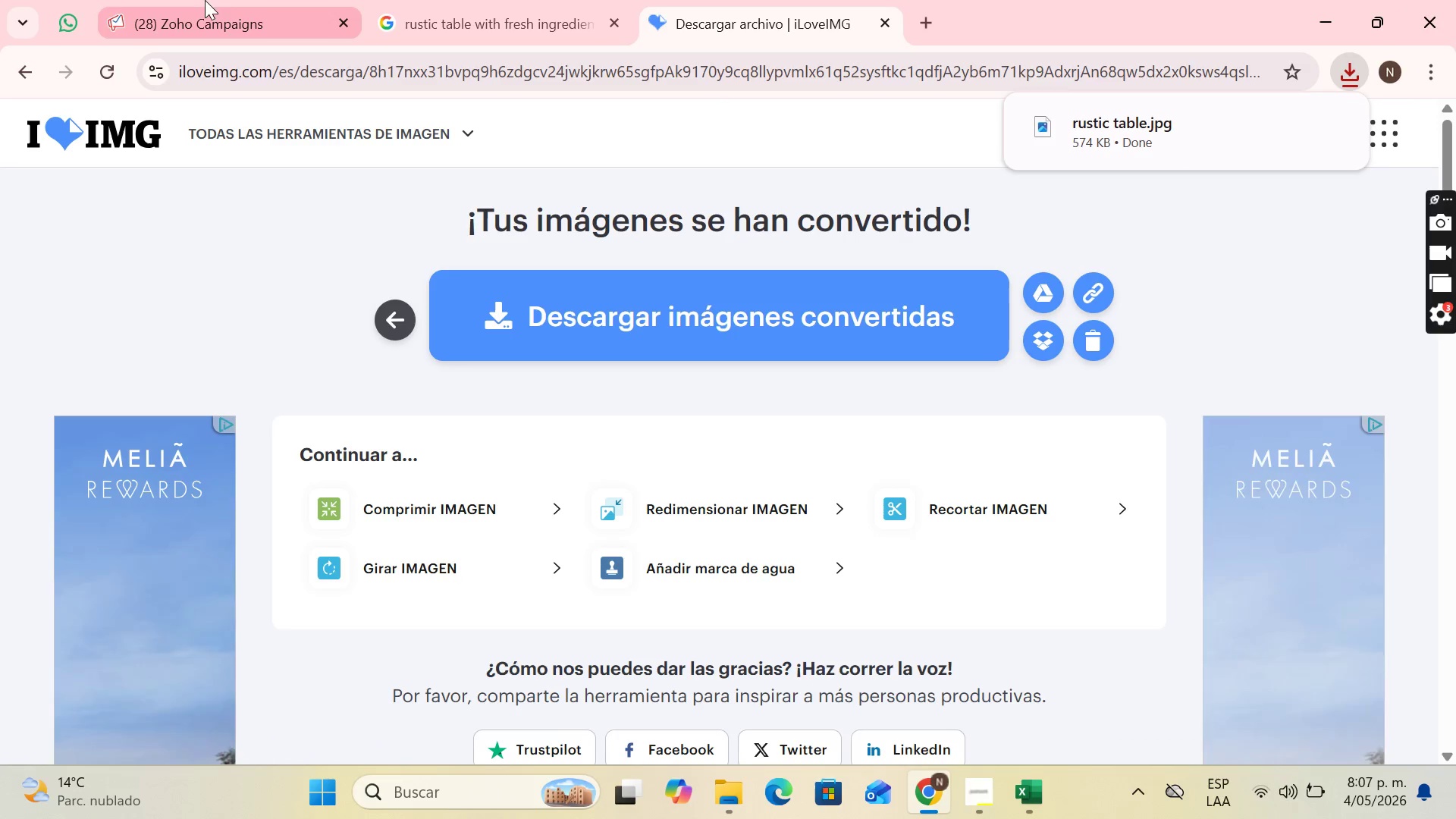 
left_click([218, 0])
 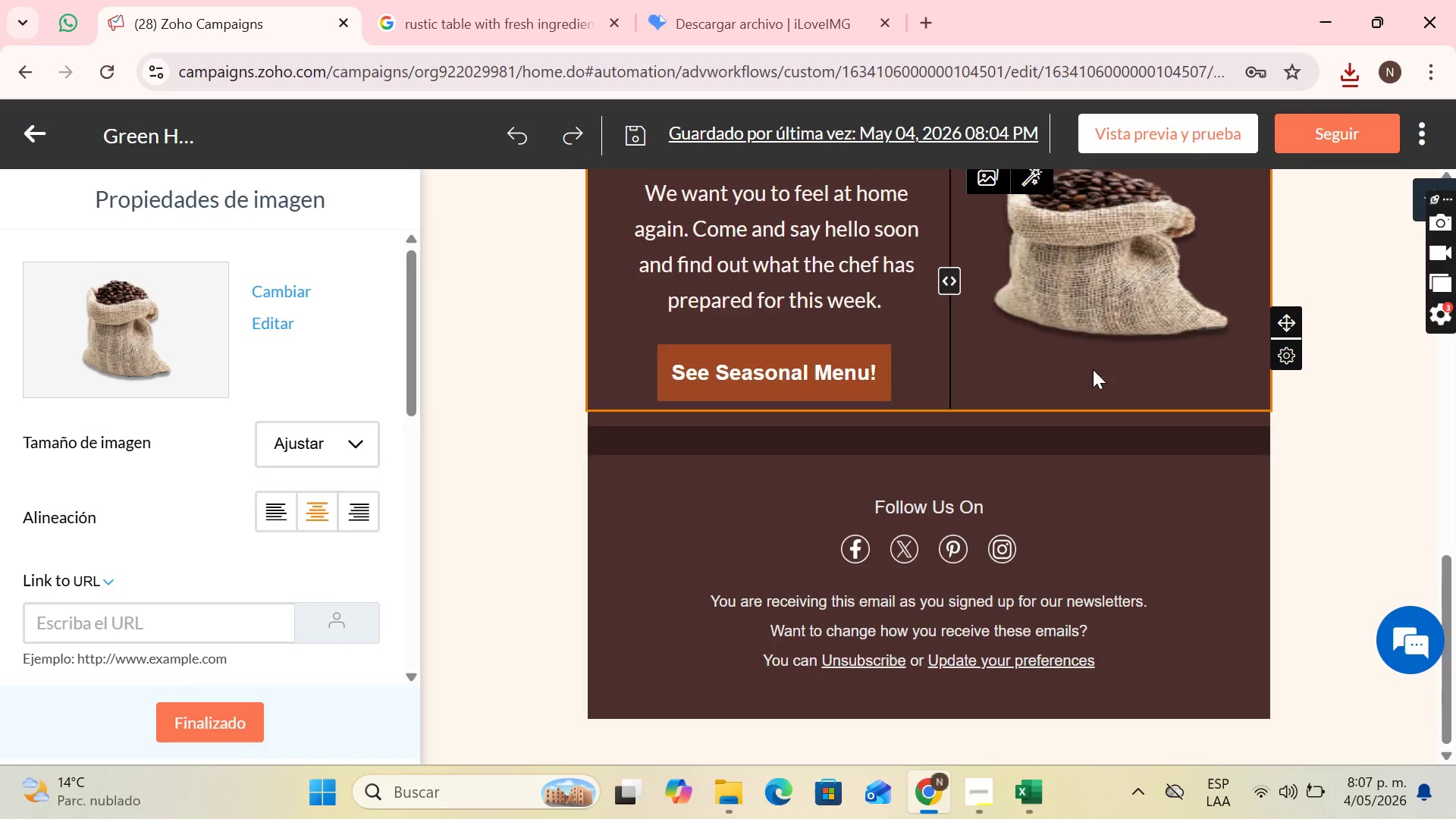 
scroll: coordinate [1241, 429], scroll_direction: up, amount: 10.0
 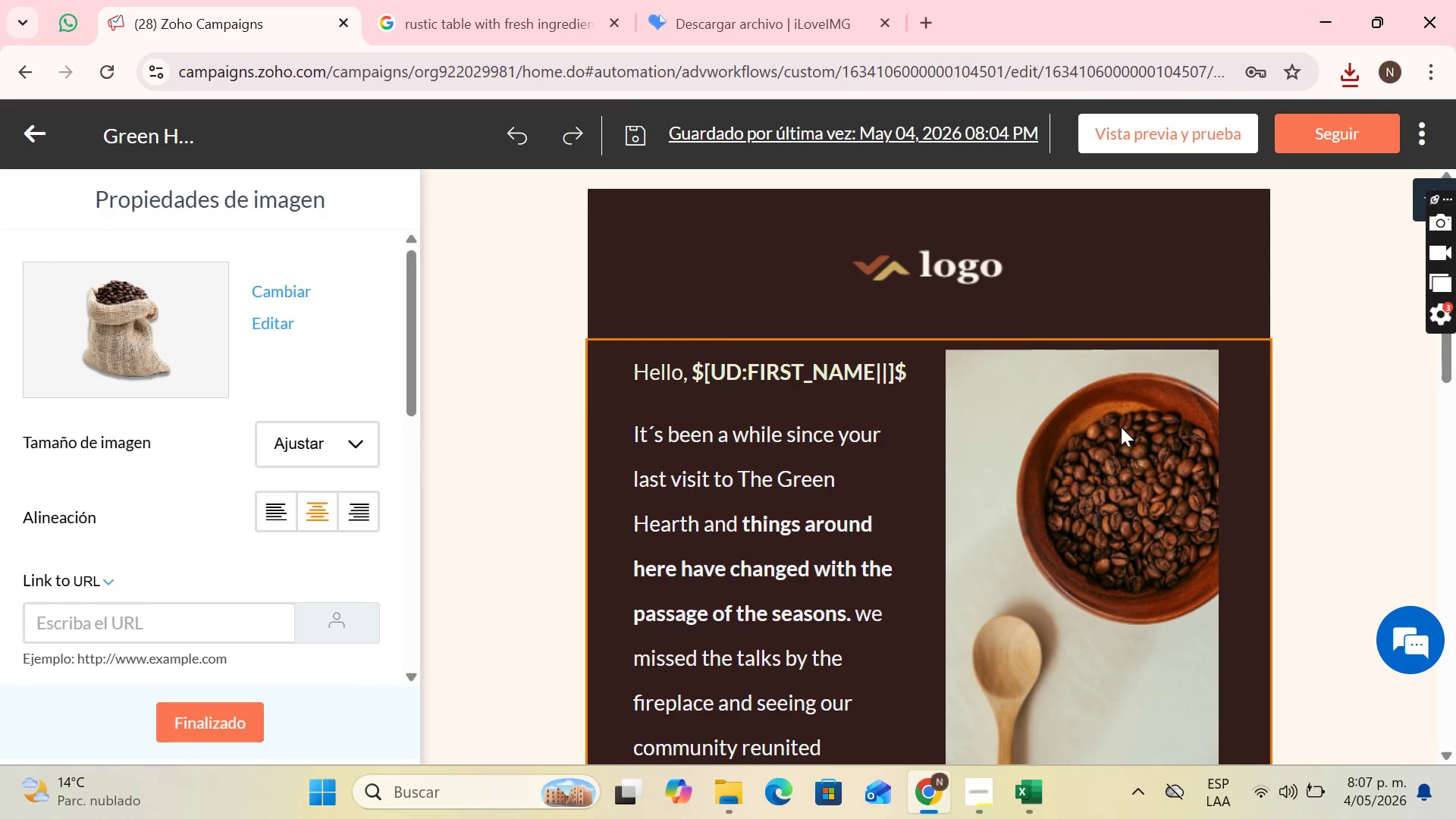 
left_click([1121, 427])
 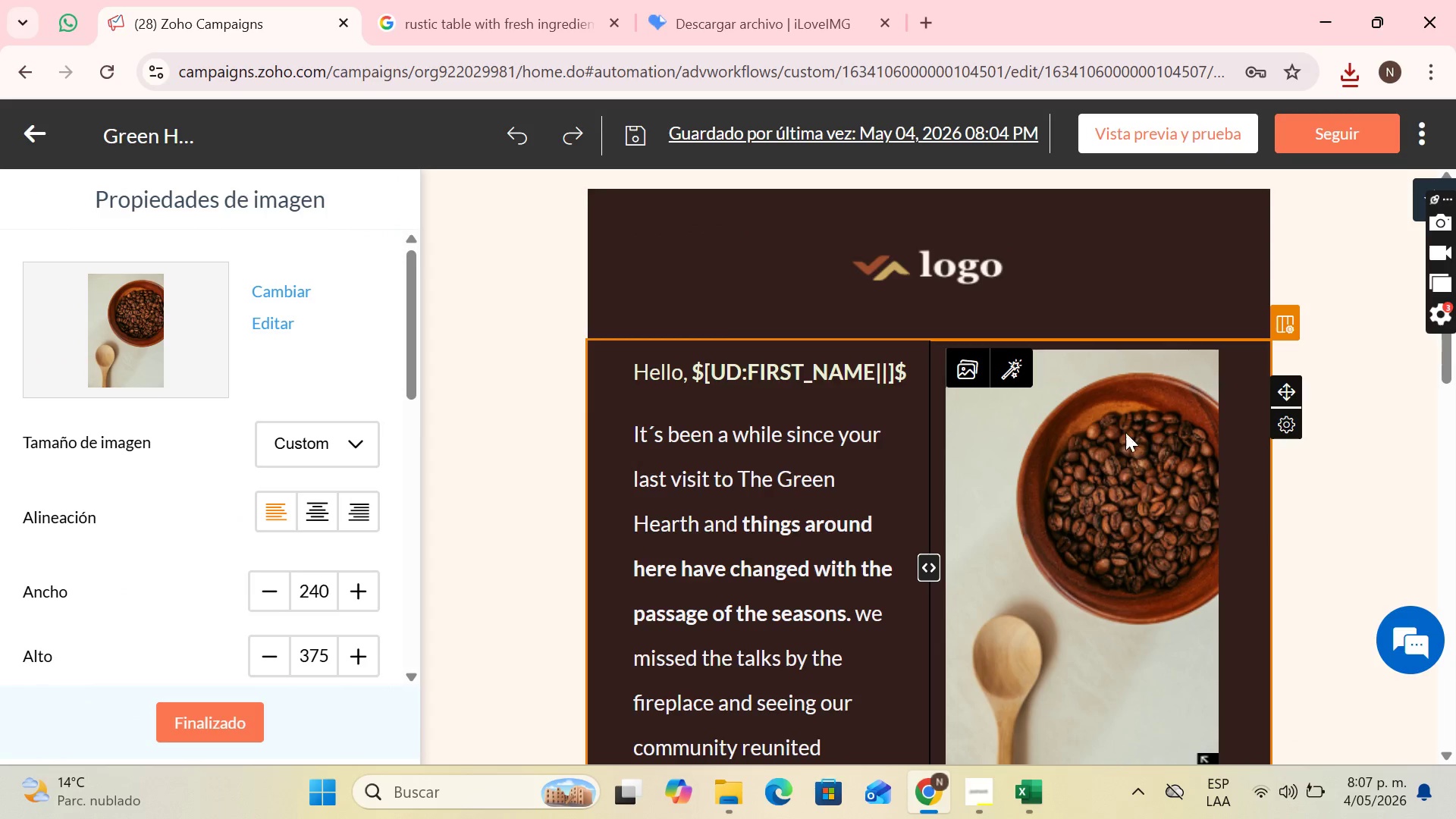 
left_click([965, 367])
 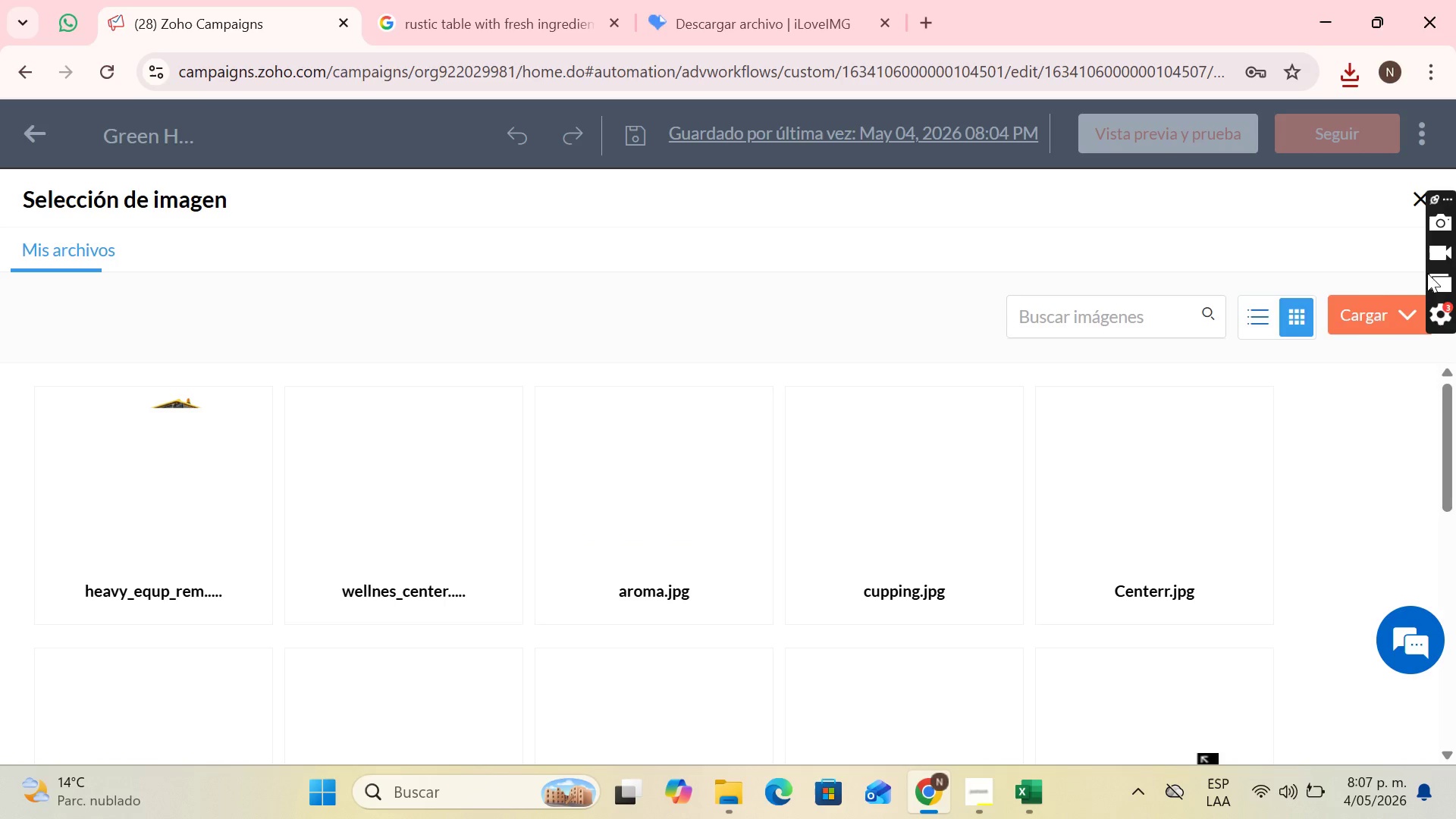 
left_click_drag(start_coordinate=[1354, 313], to_coordinate=[1345, 318])
 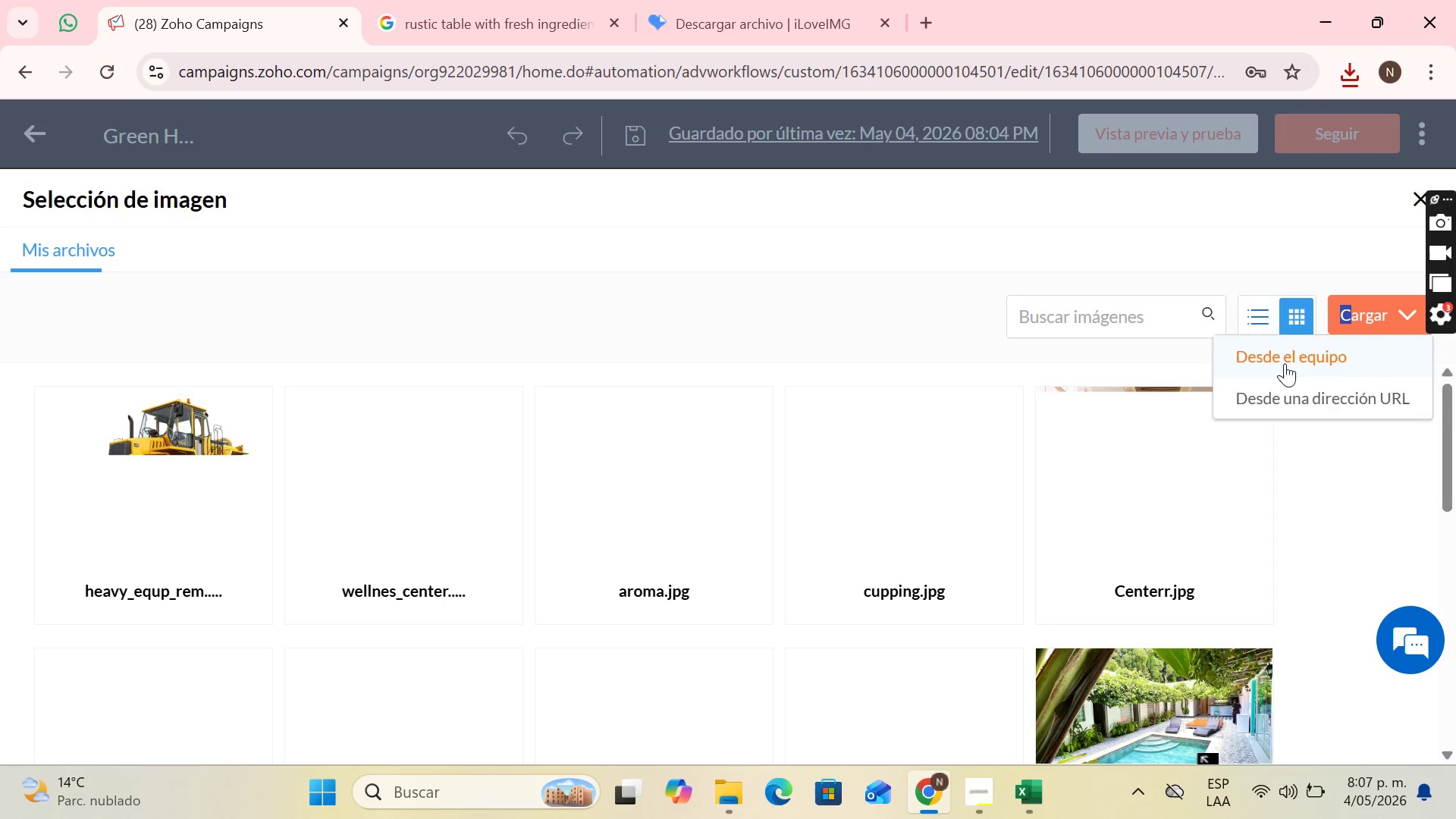 
left_click([1285, 363])
 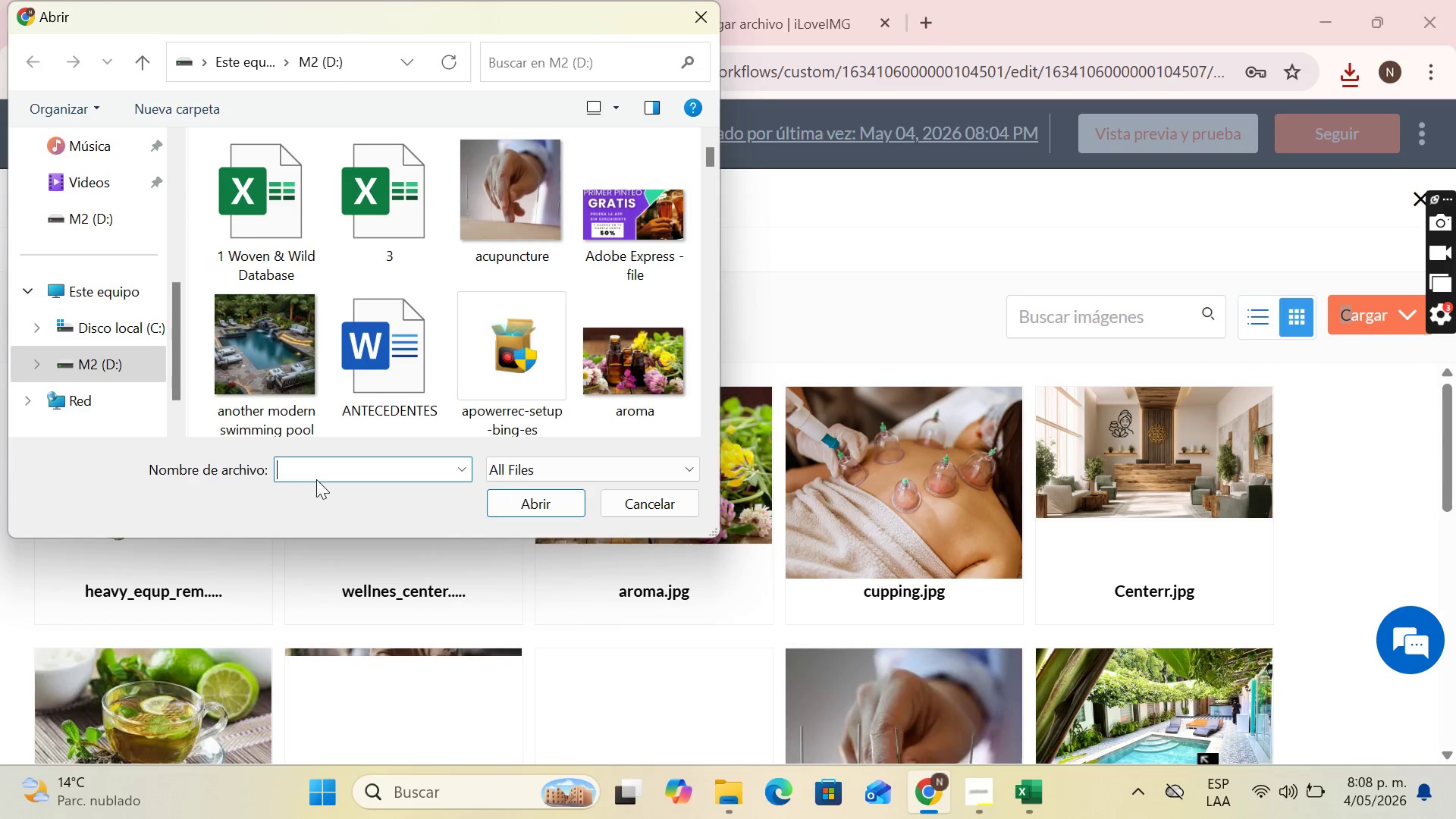 
left_click([319, 469])
 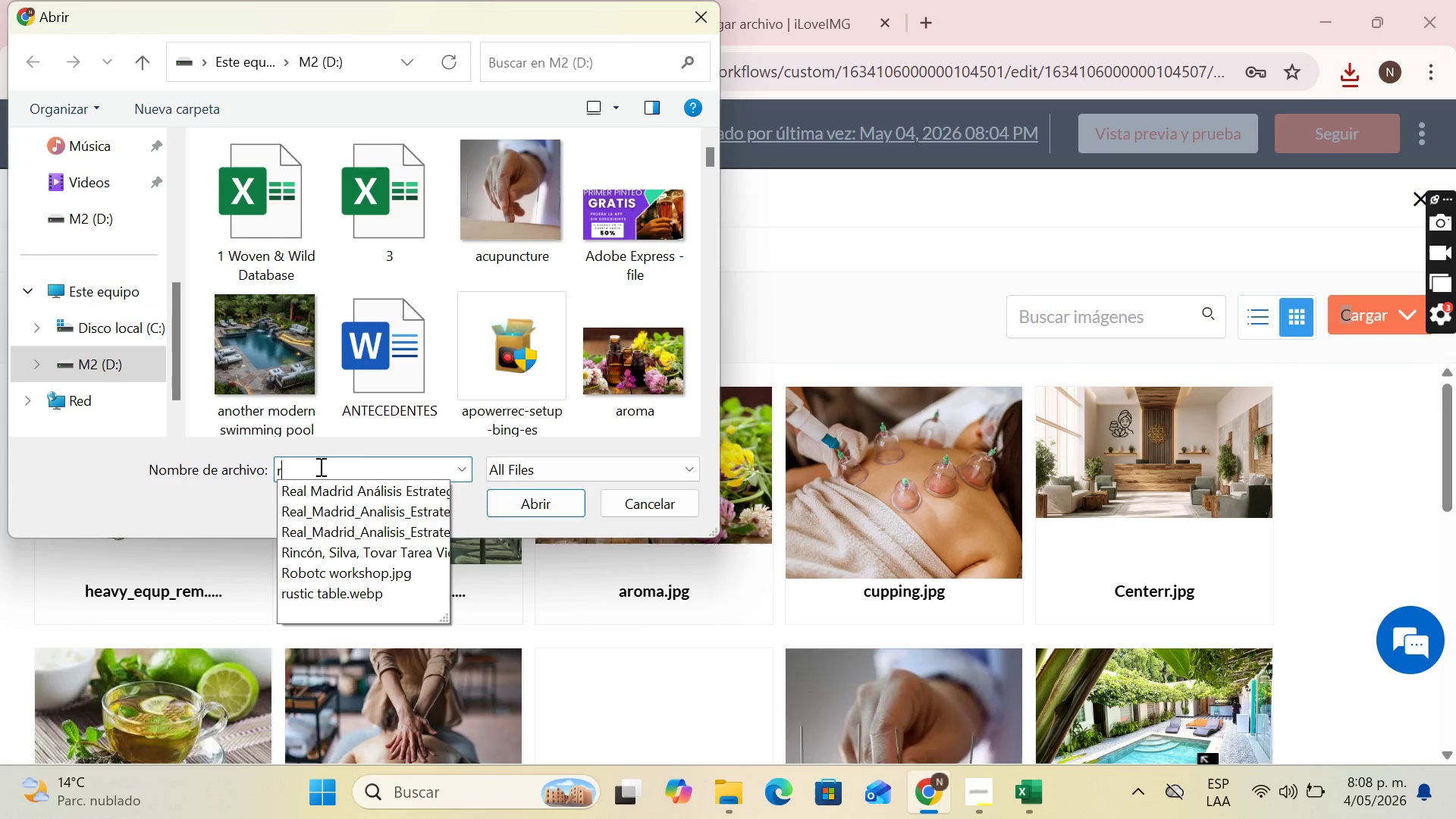 
key(R)
 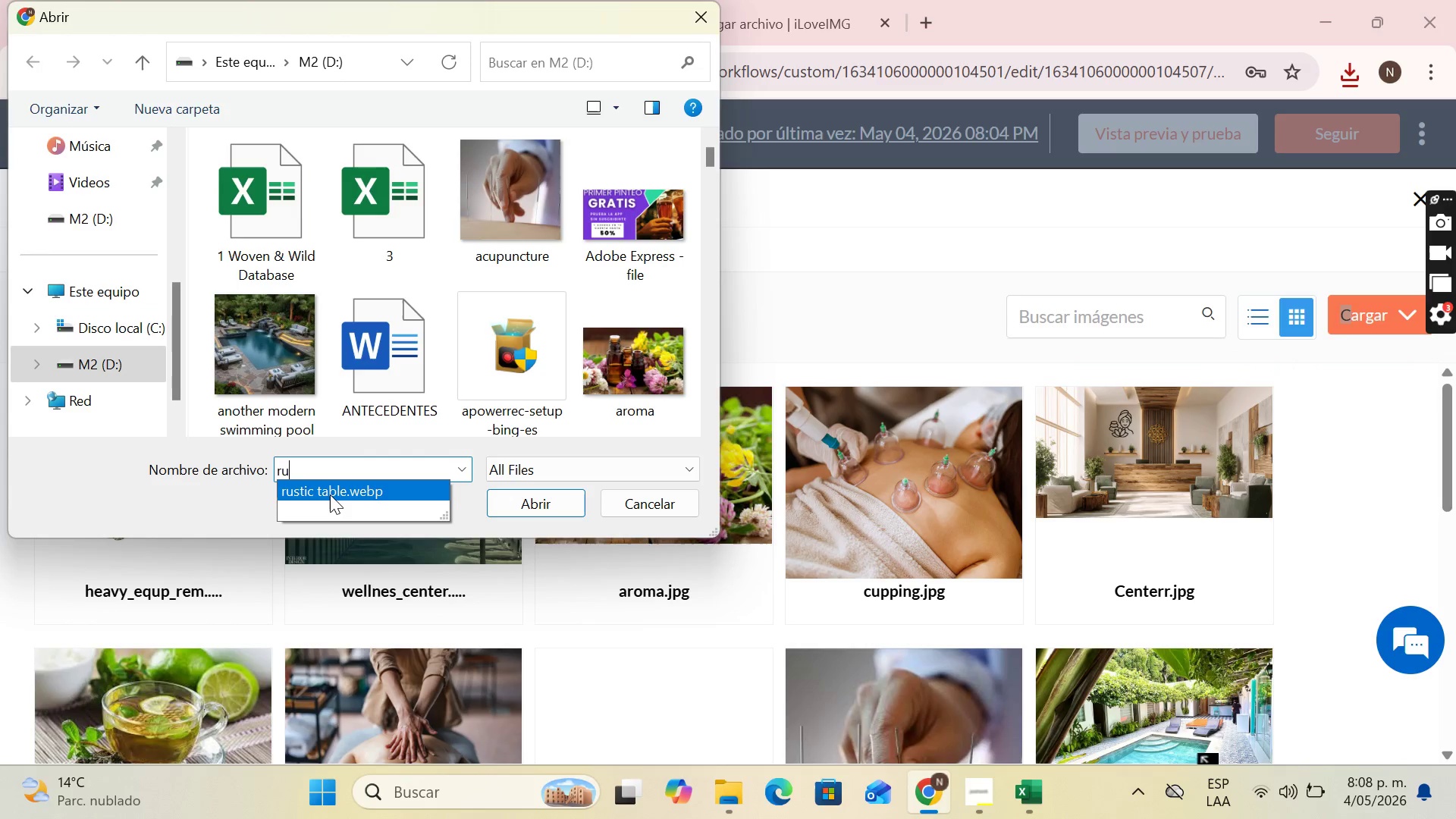 
key(U)
 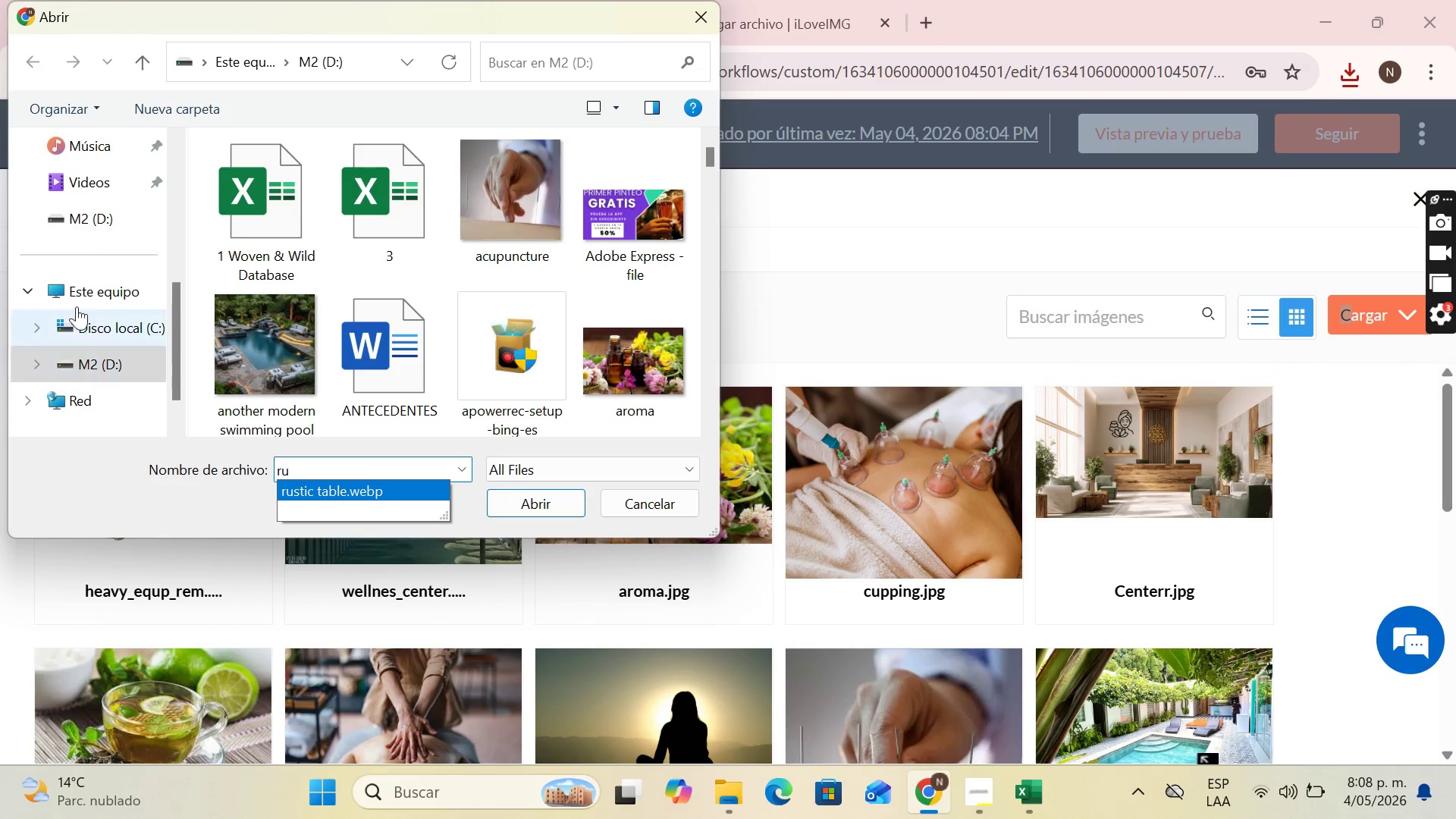 
scroll: coordinate [79, 275], scroll_direction: up, amount: 7.0
 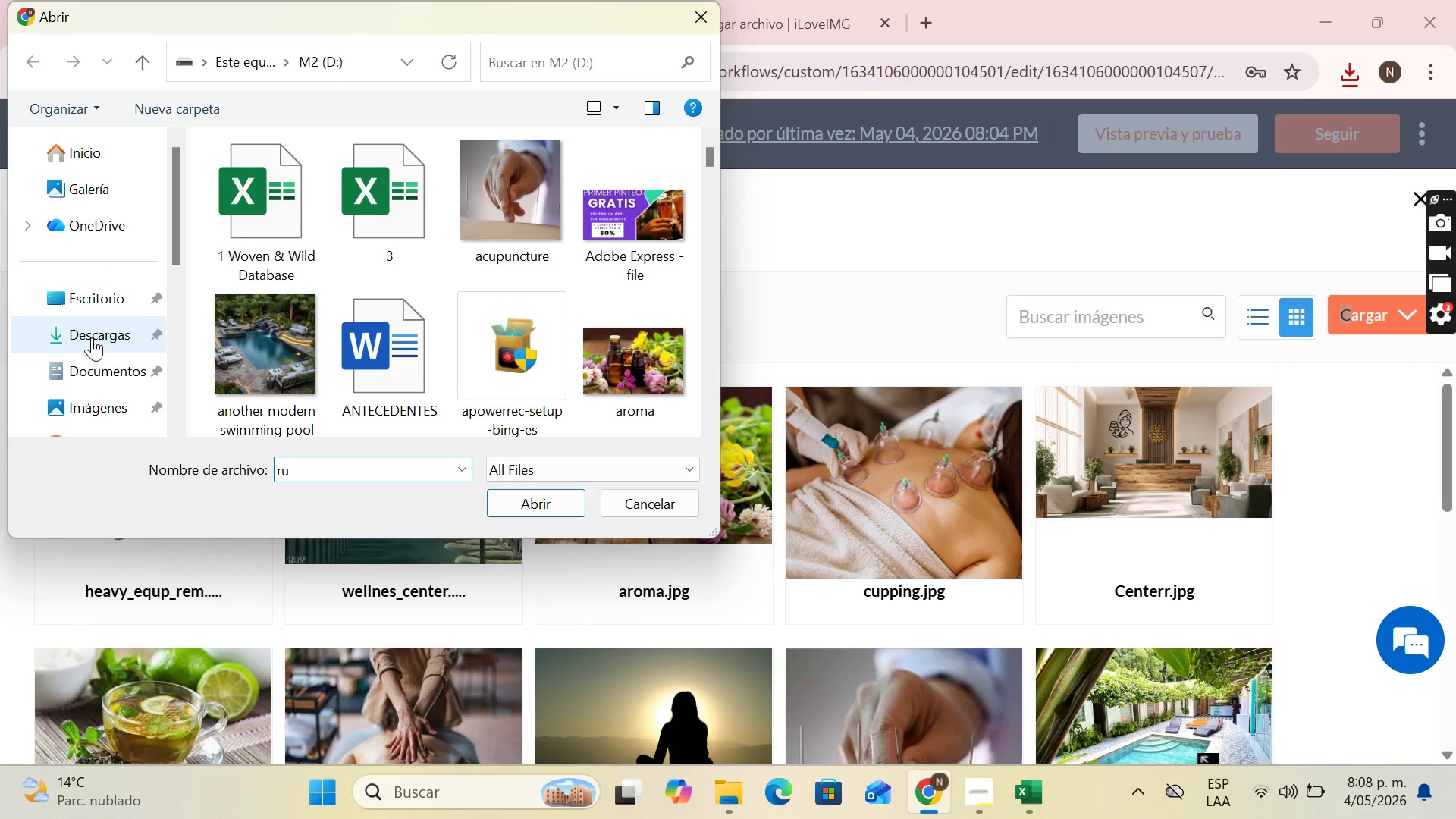 
left_click([92, 337])
 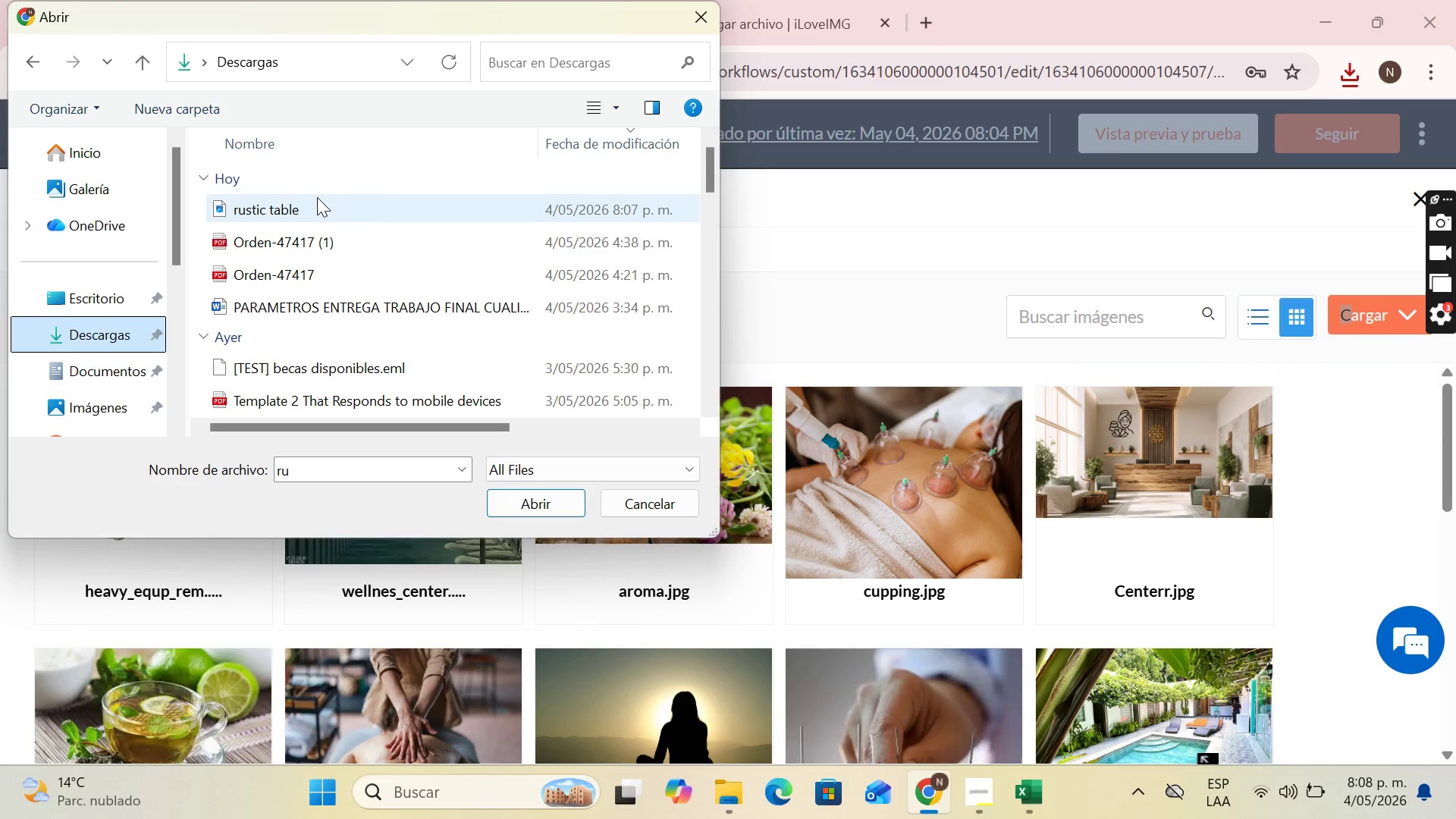 
left_click([317, 197])
 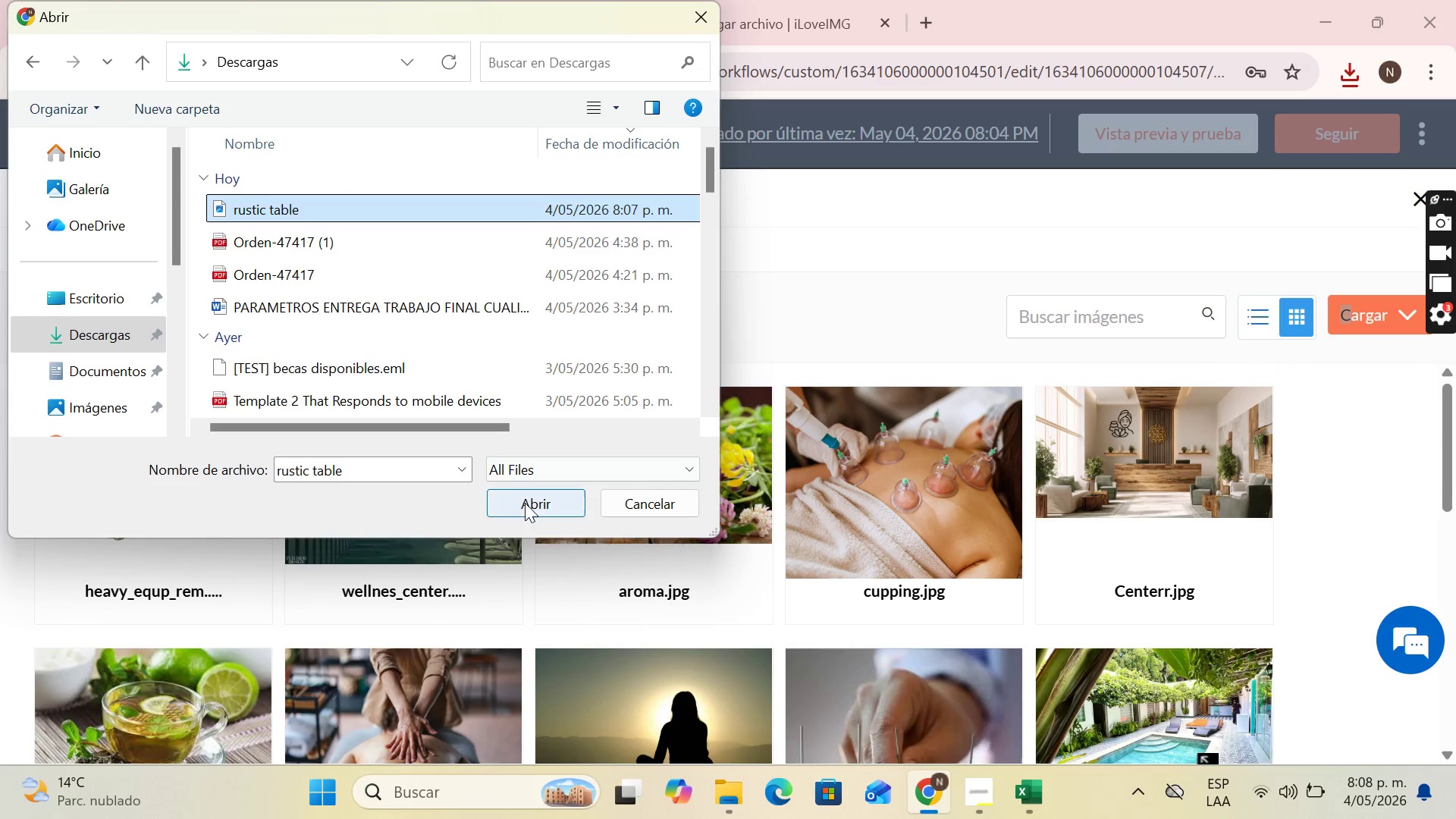 
left_click([525, 503])
 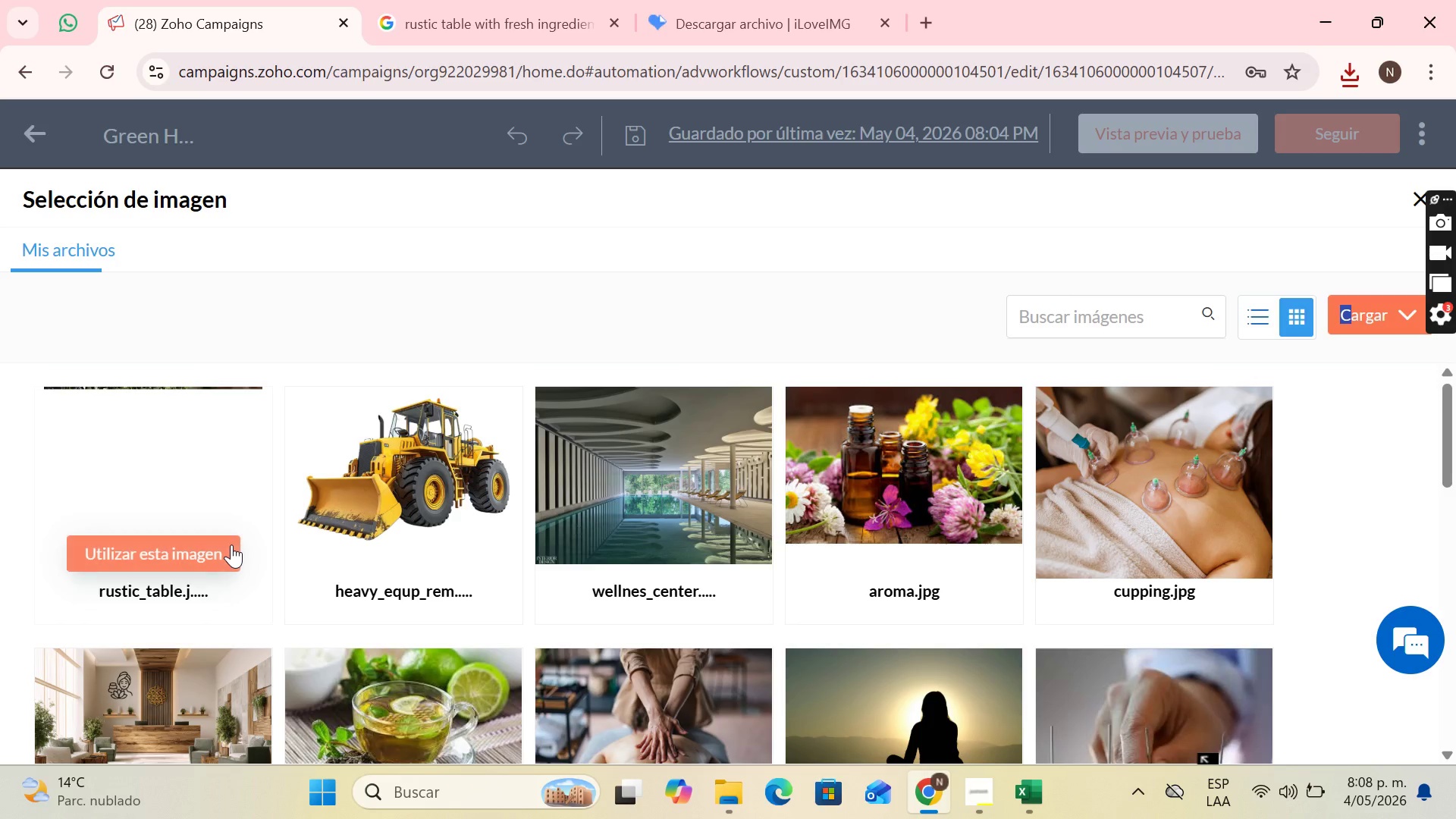 
left_click([209, 555])
 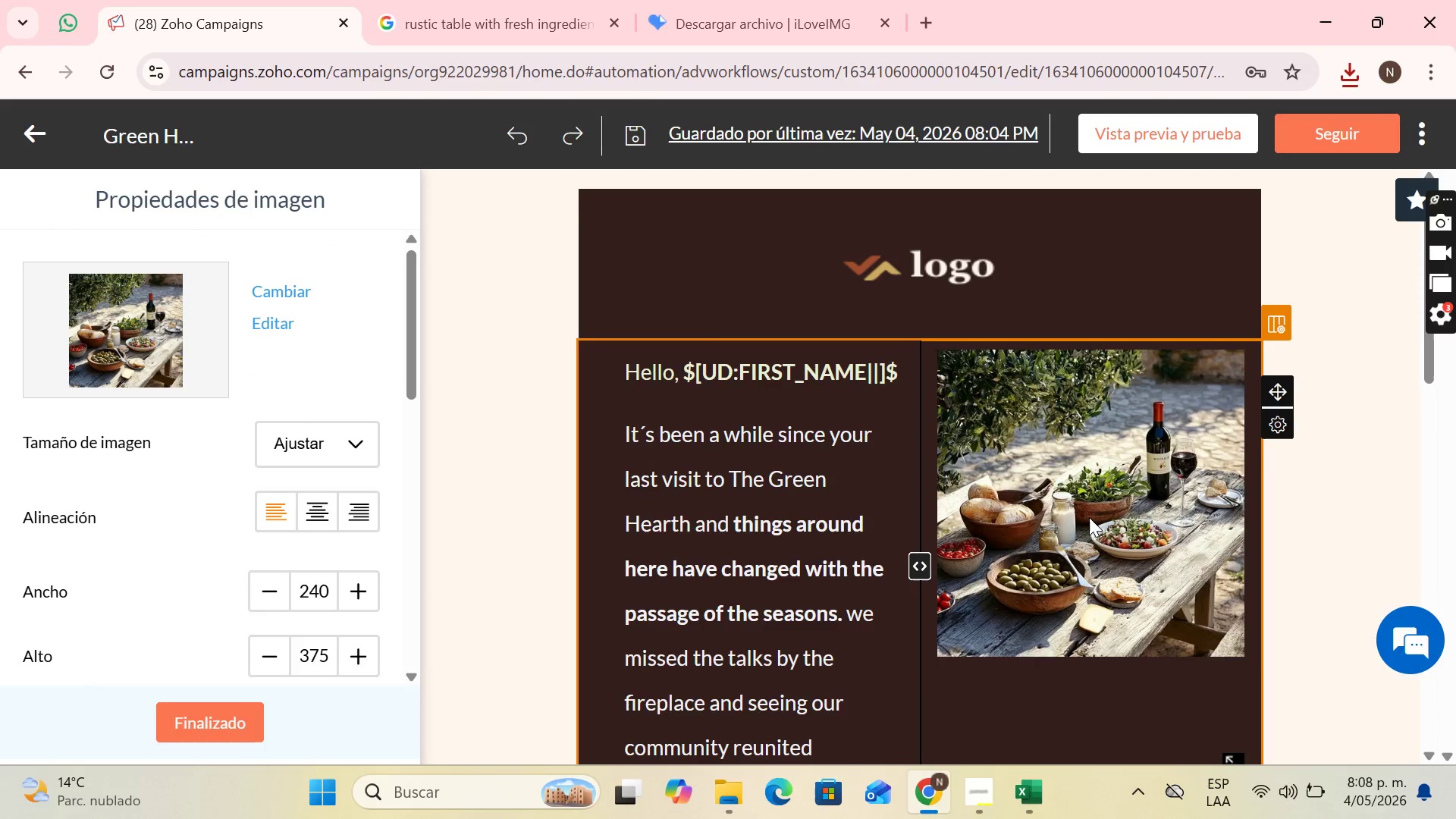 
scroll: coordinate [1059, 519], scroll_direction: down, amount: 2.0
 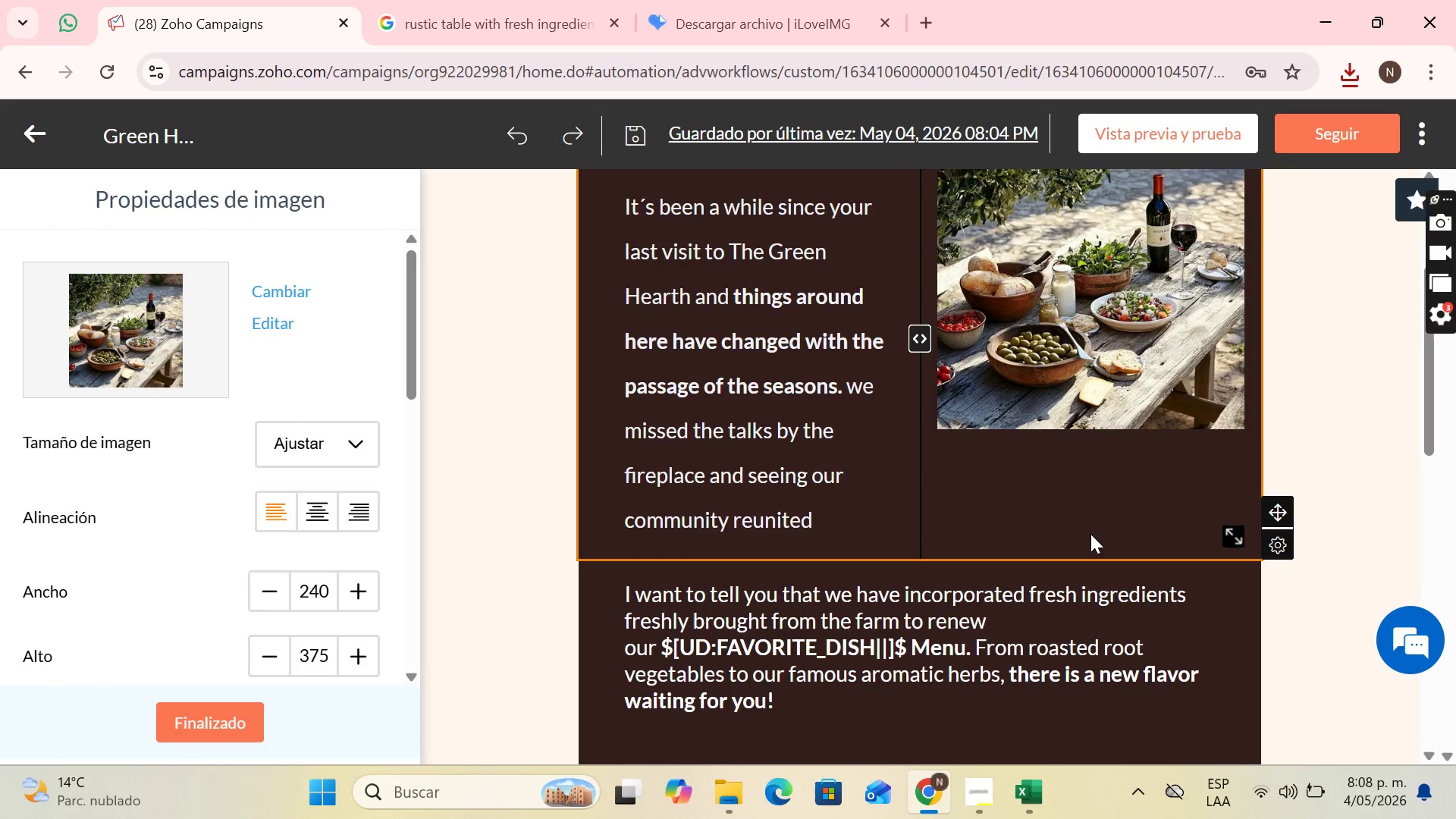 
left_click([1090, 534])
 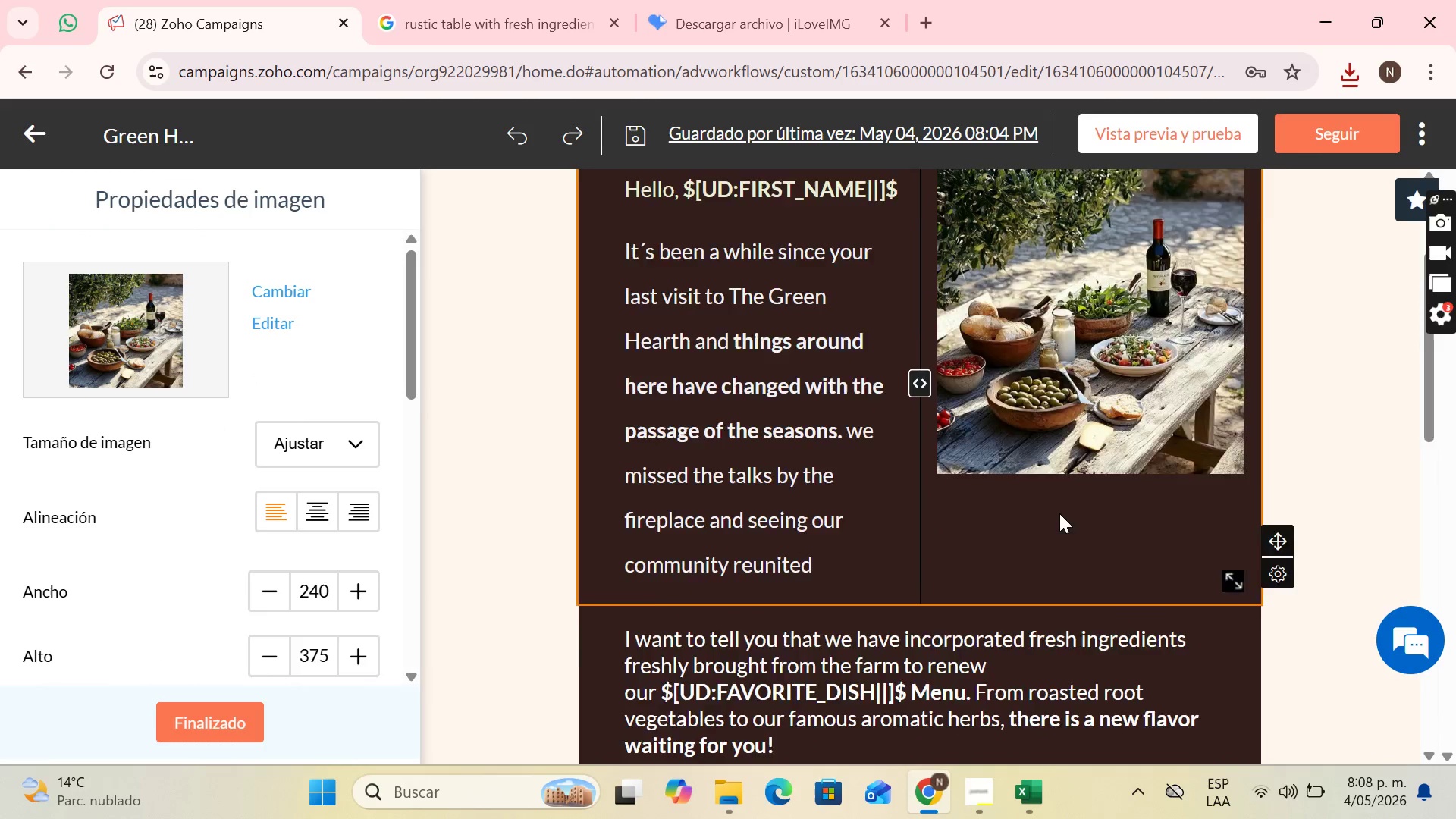 
scroll: coordinate [1082, 498], scroll_direction: up, amount: 1.0
 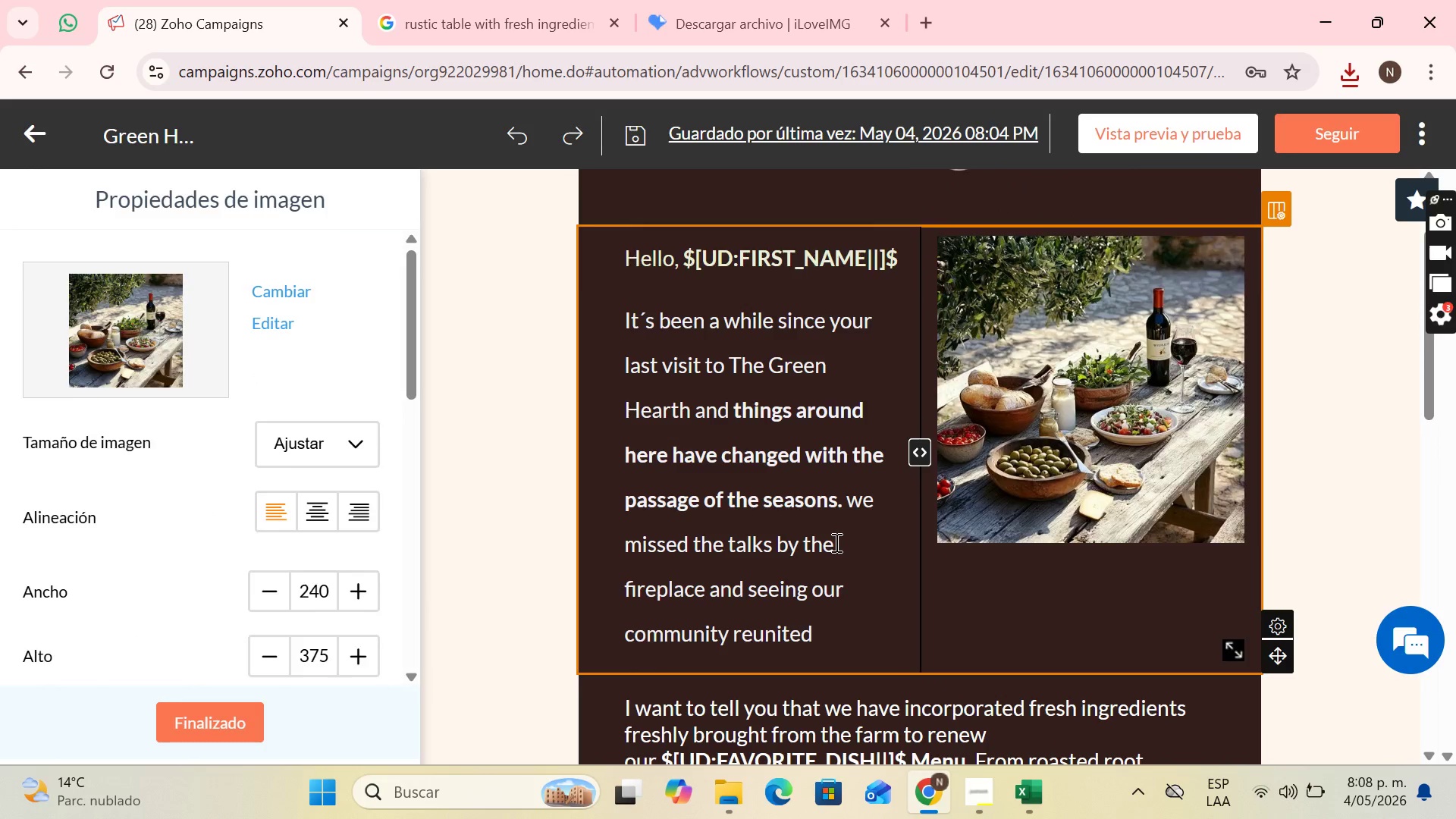 
left_click([835, 542])
 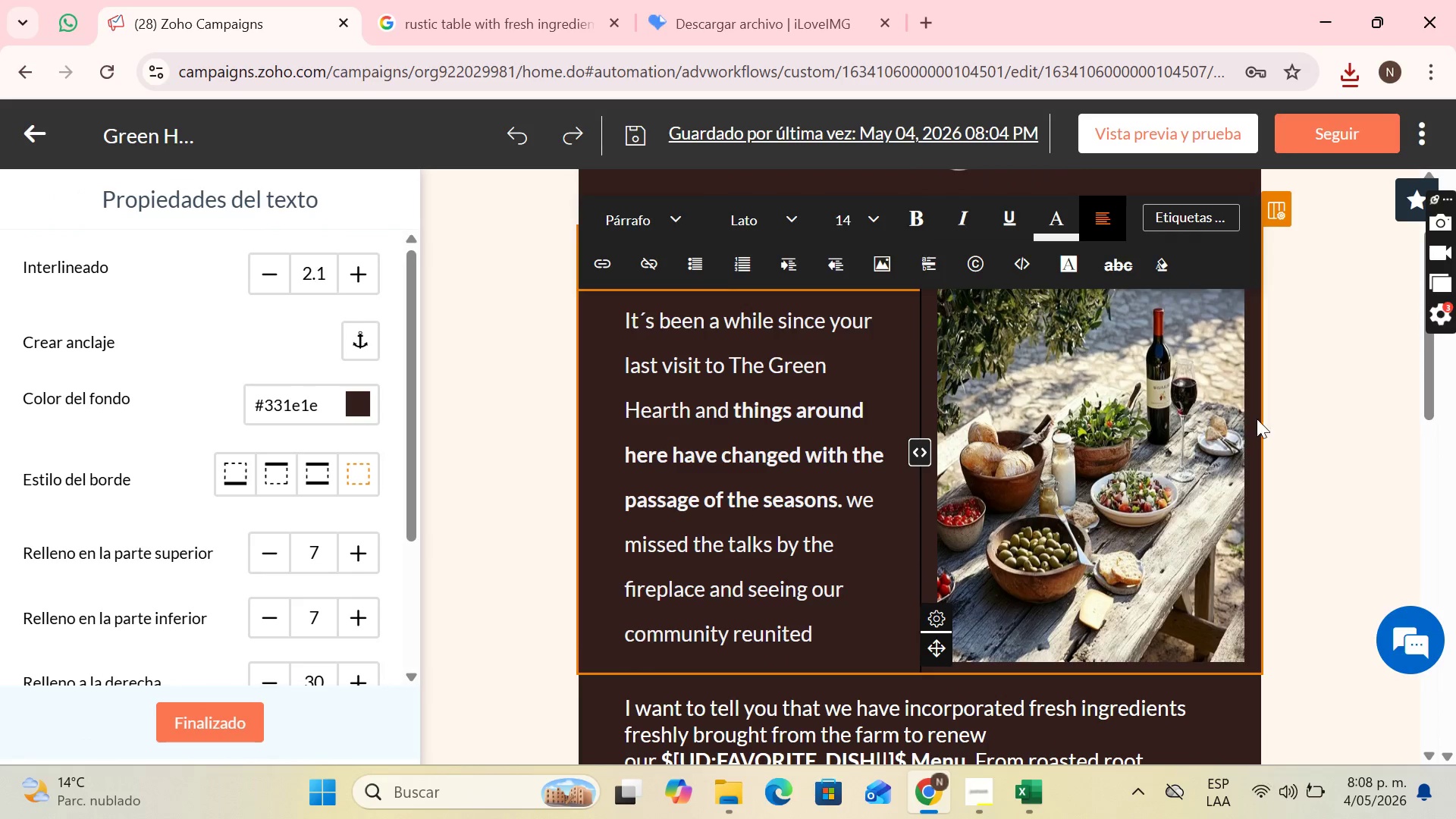 
scroll: coordinate [1161, 452], scroll_direction: up, amount: 2.0
 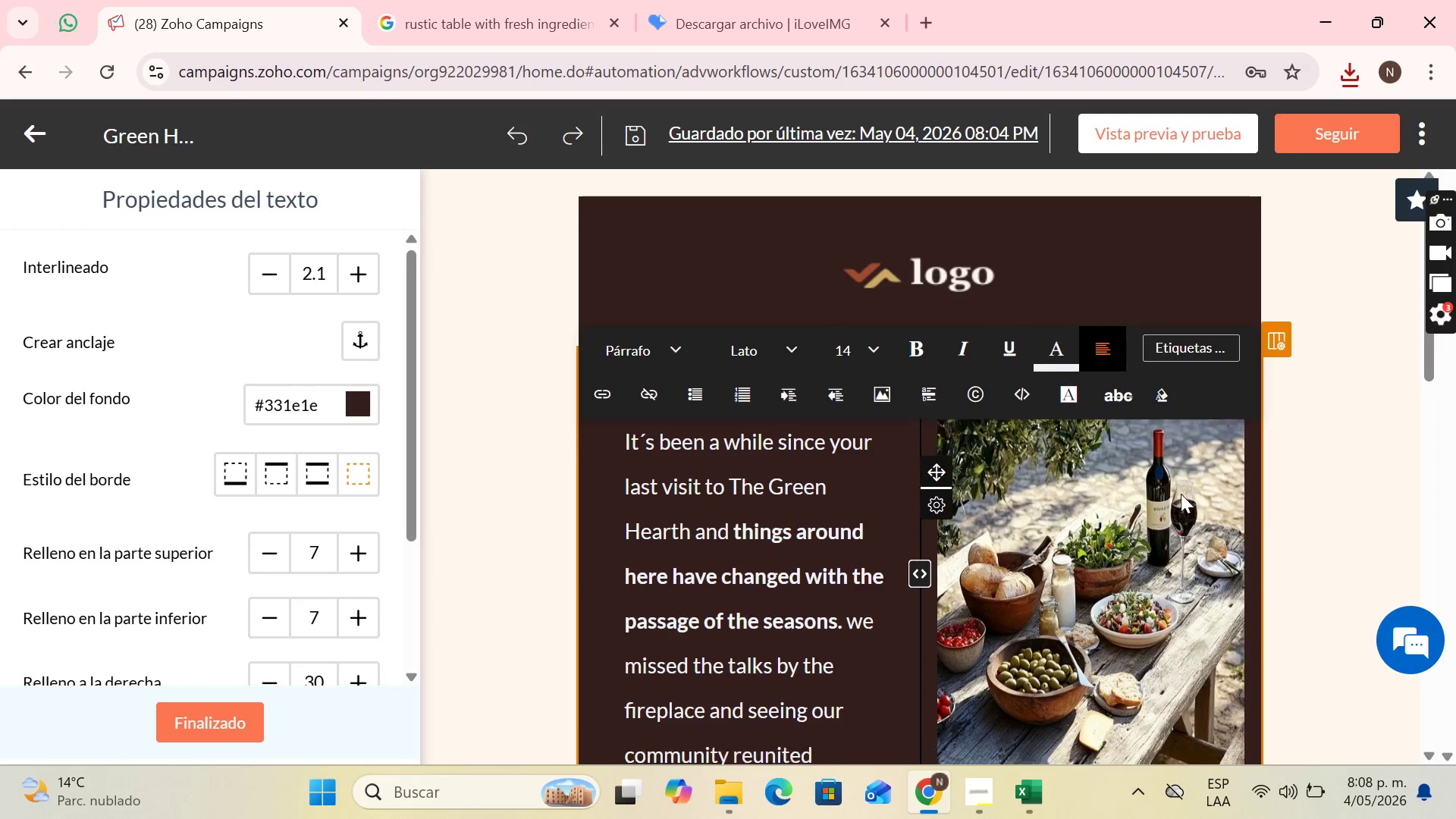 
scroll: coordinate [877, 363], scroll_direction: down, amount: 6.0
 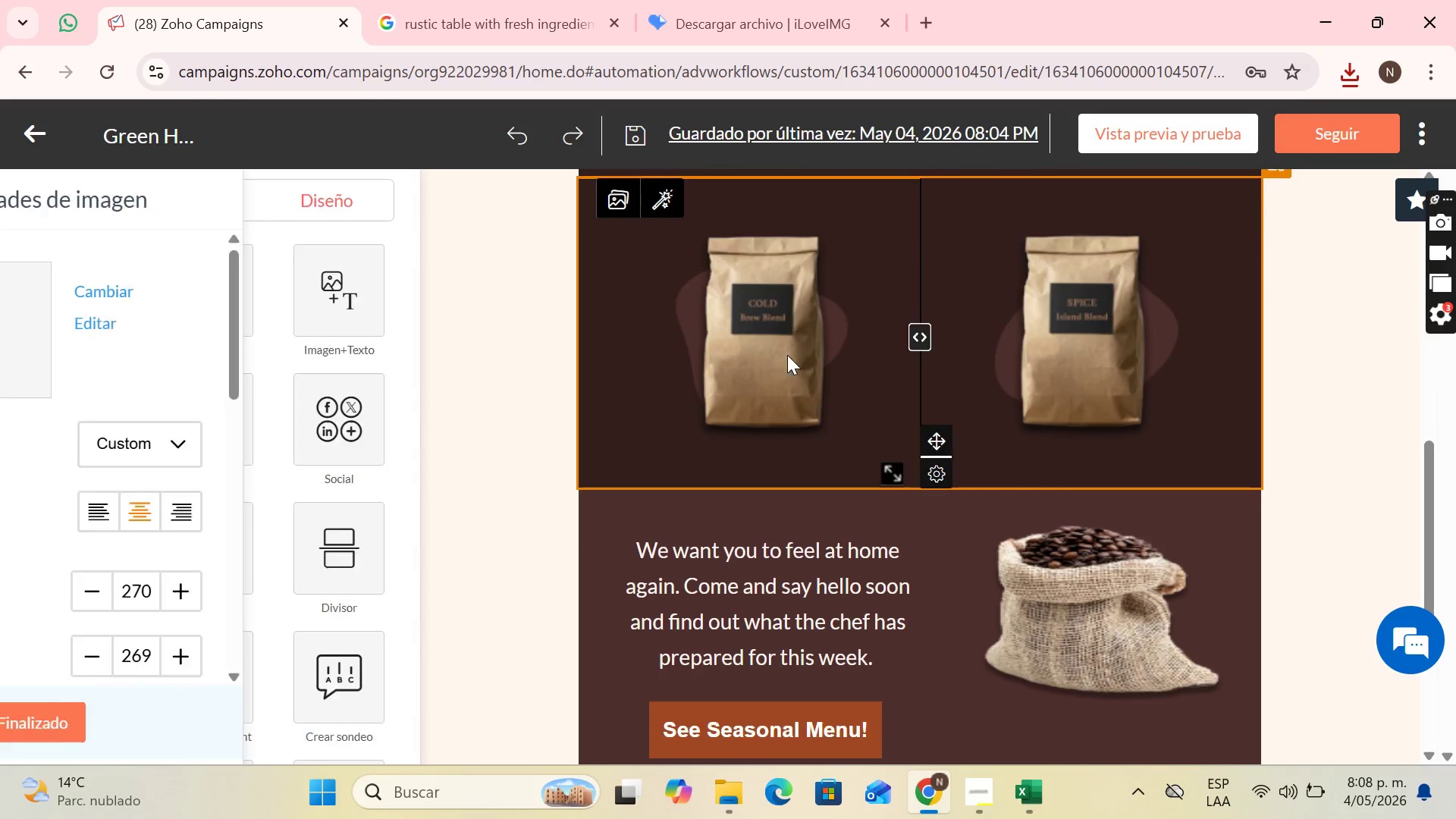 
left_click([787, 355])
 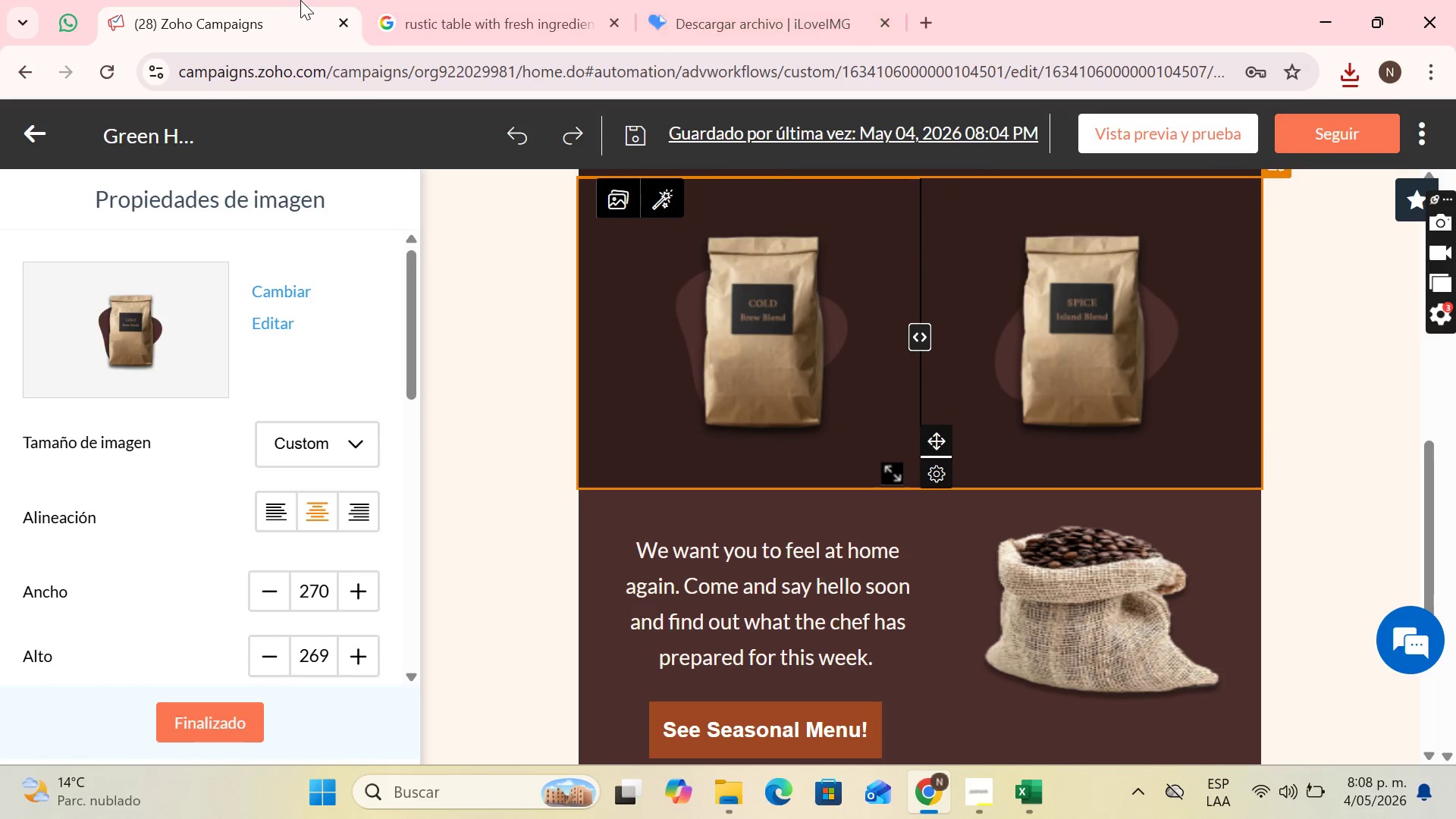 
left_click([395, 0])
 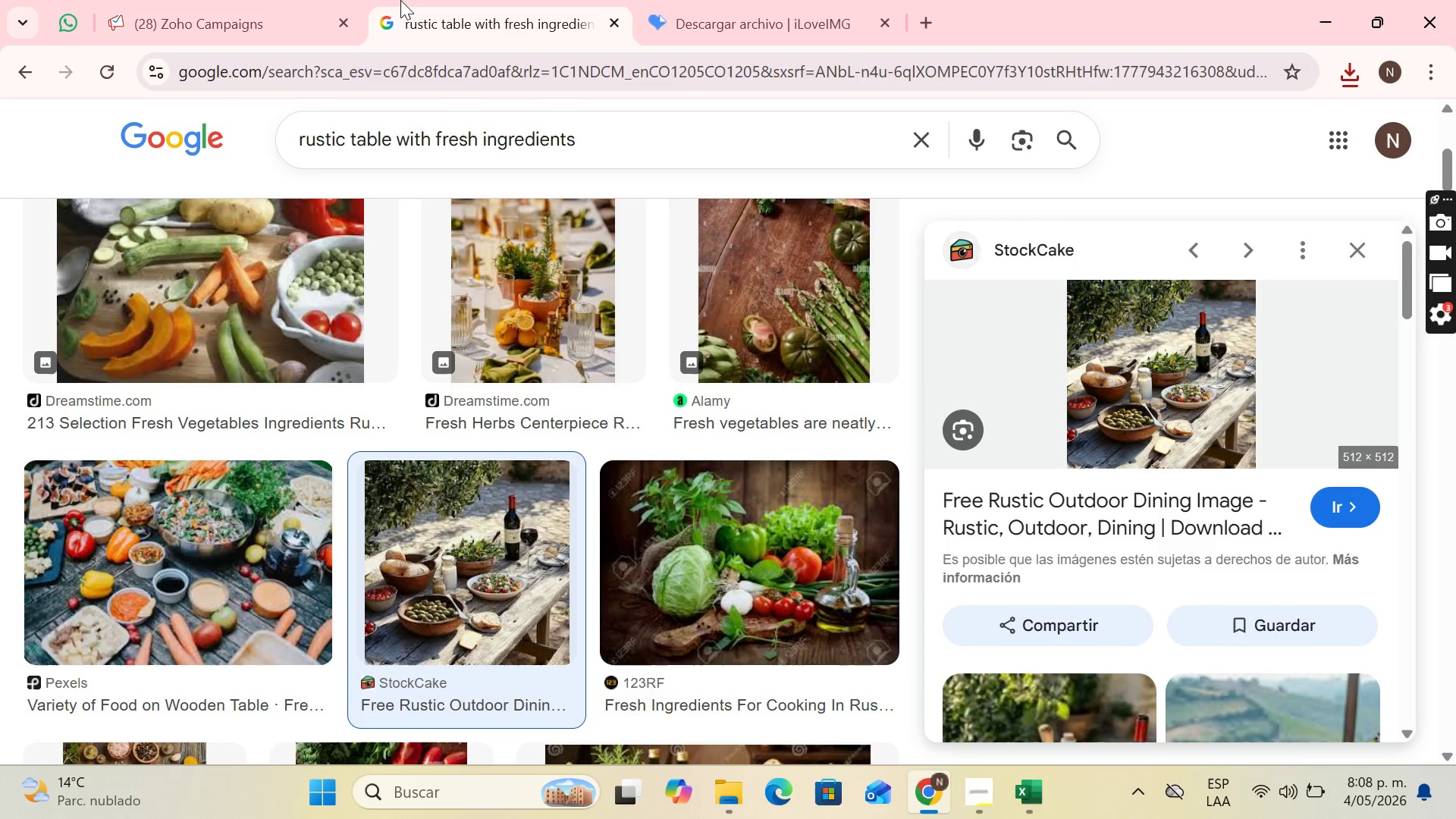 
wait(16.38)
 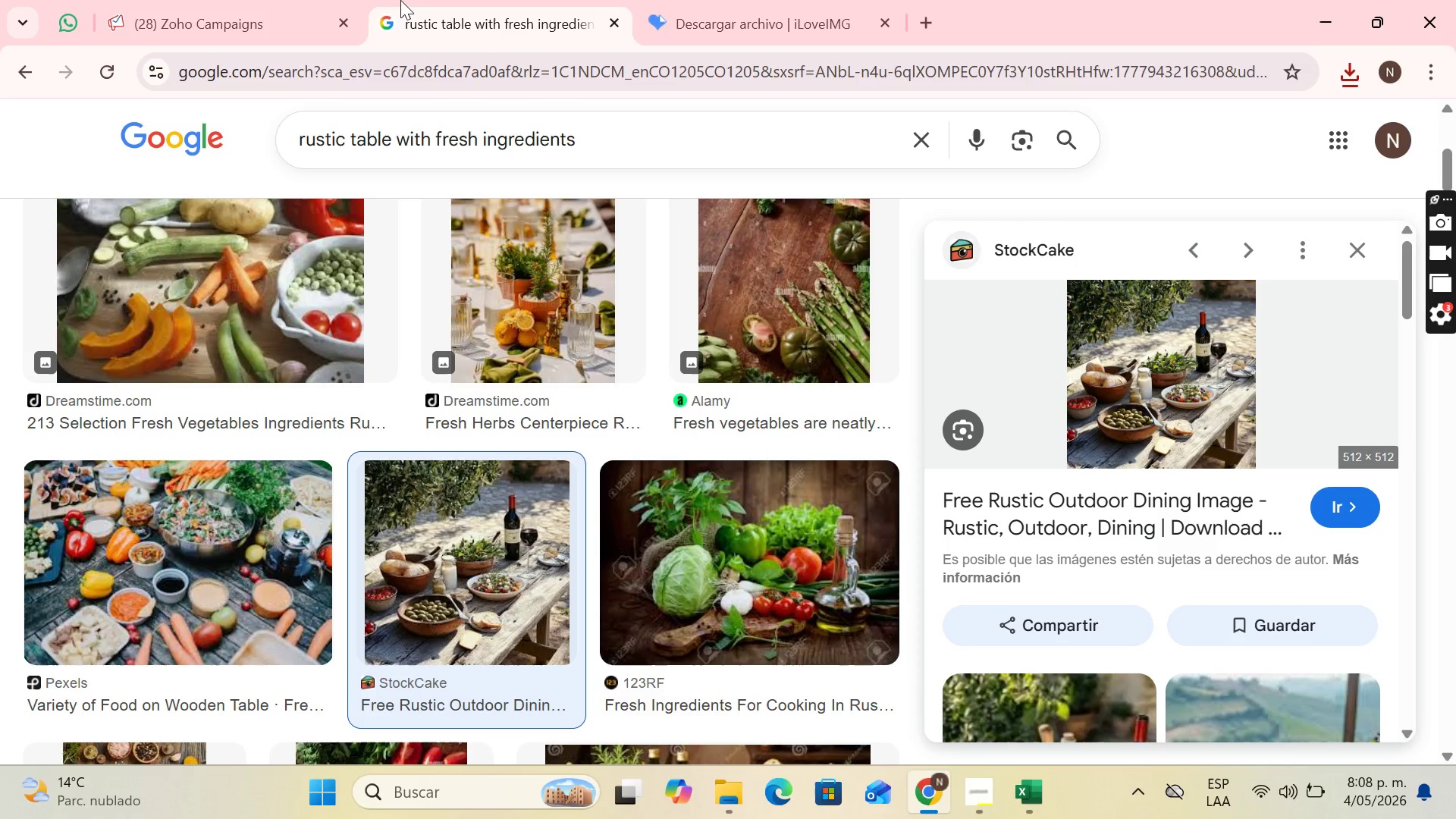 
left_click([764, 0])
 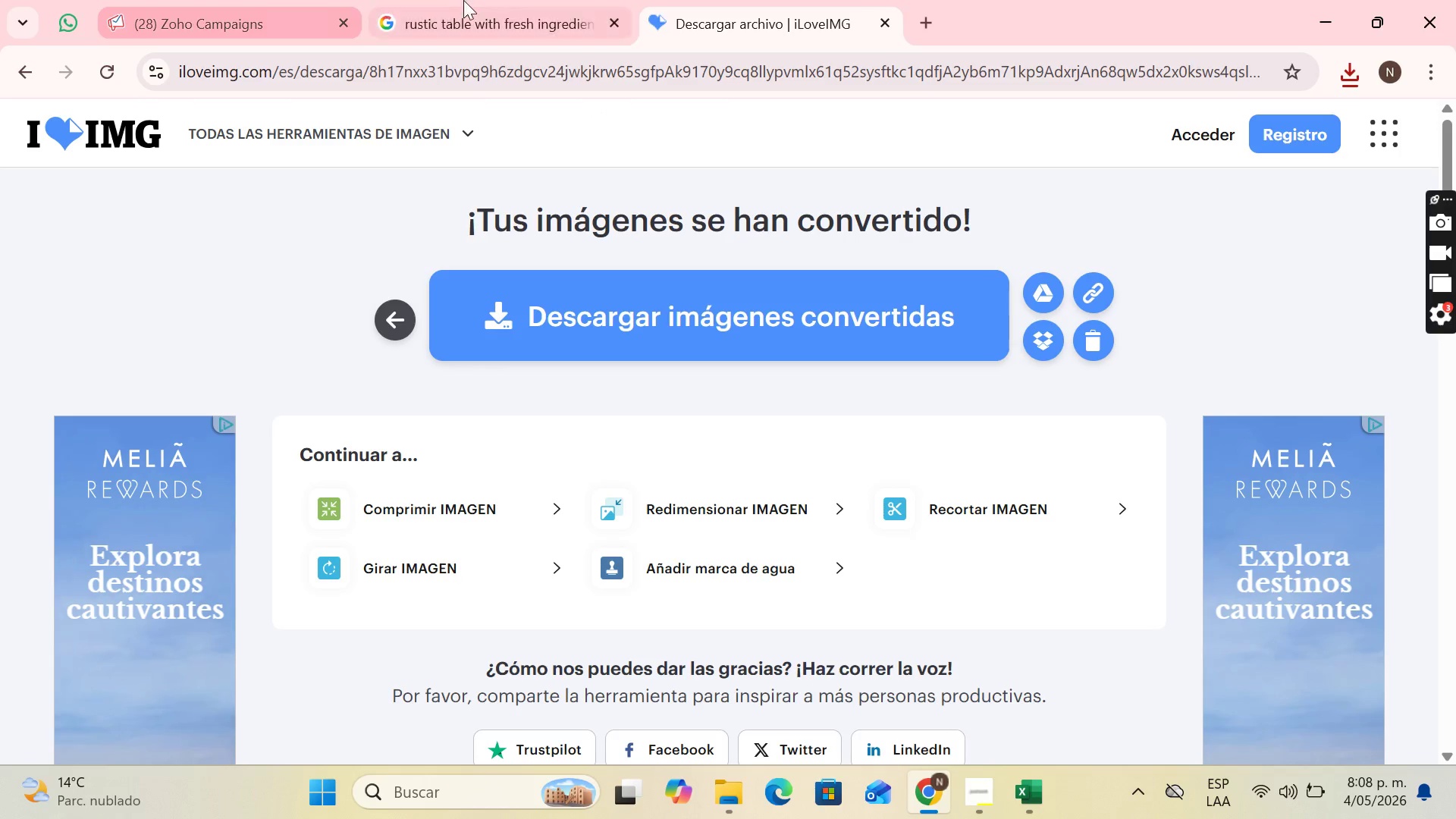 
left_click([466, 0])
 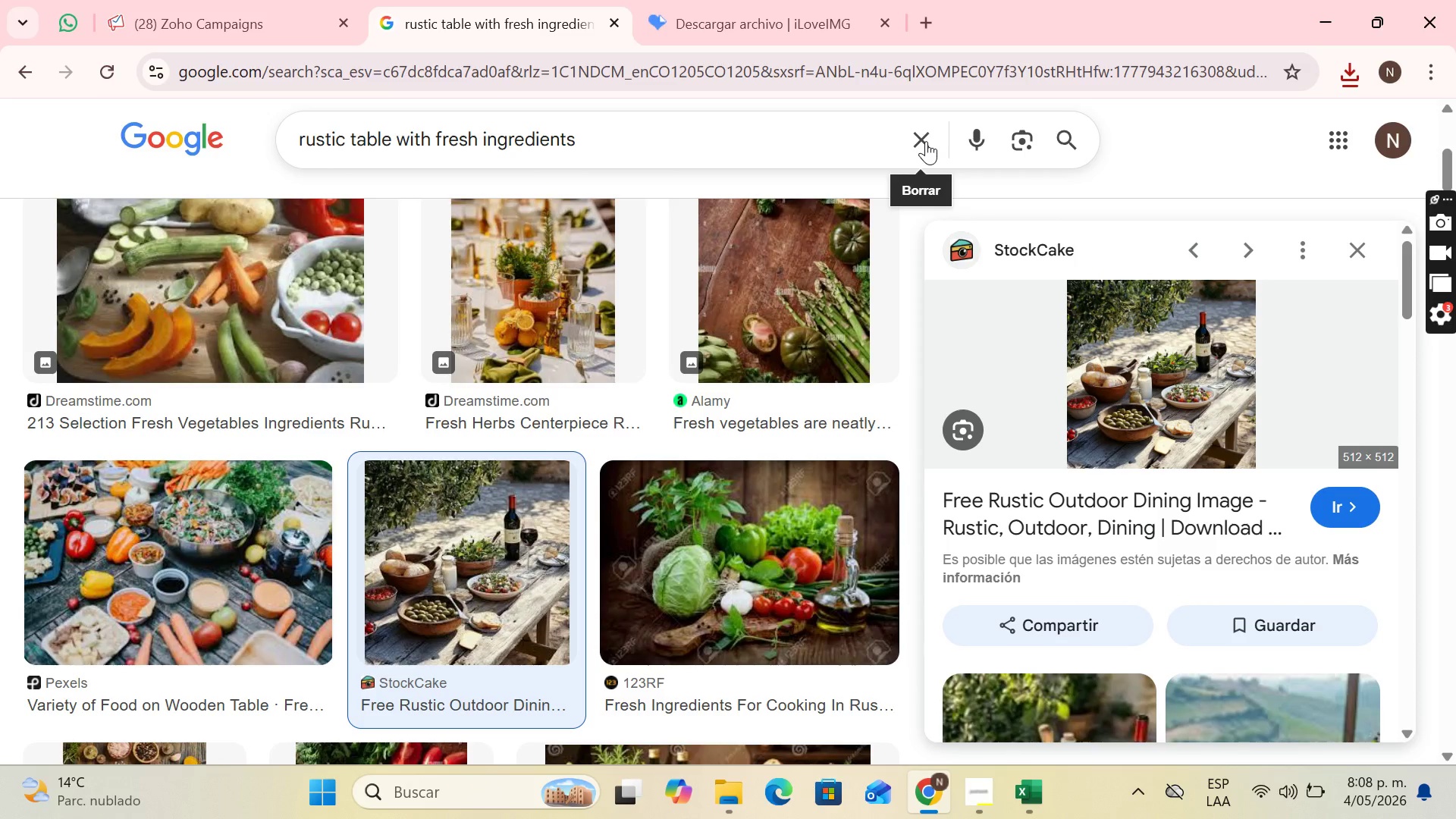 
left_click([926, 141])
 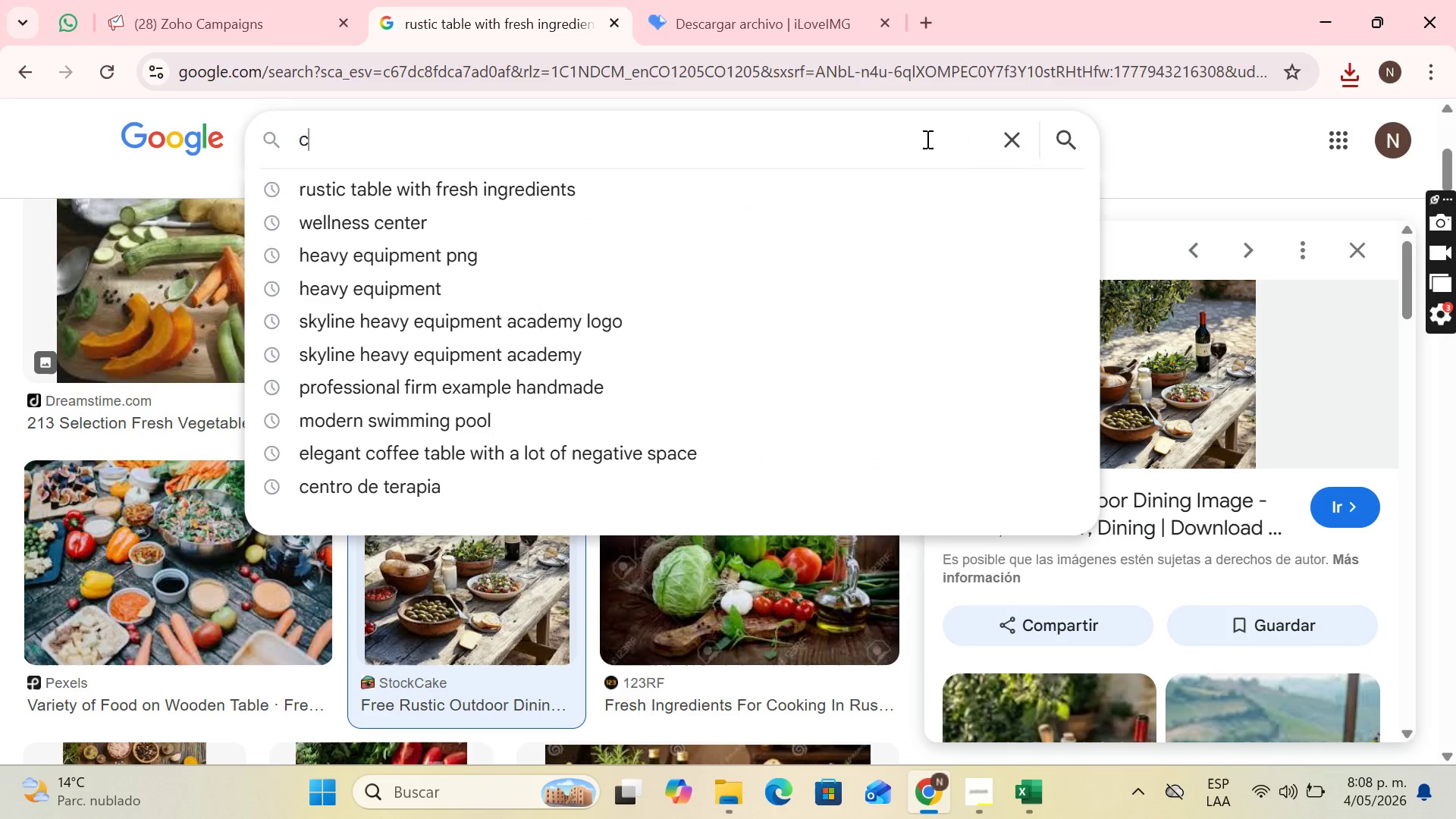 
type(close up of a d)
key(Backspace)
type(bistro detail)
 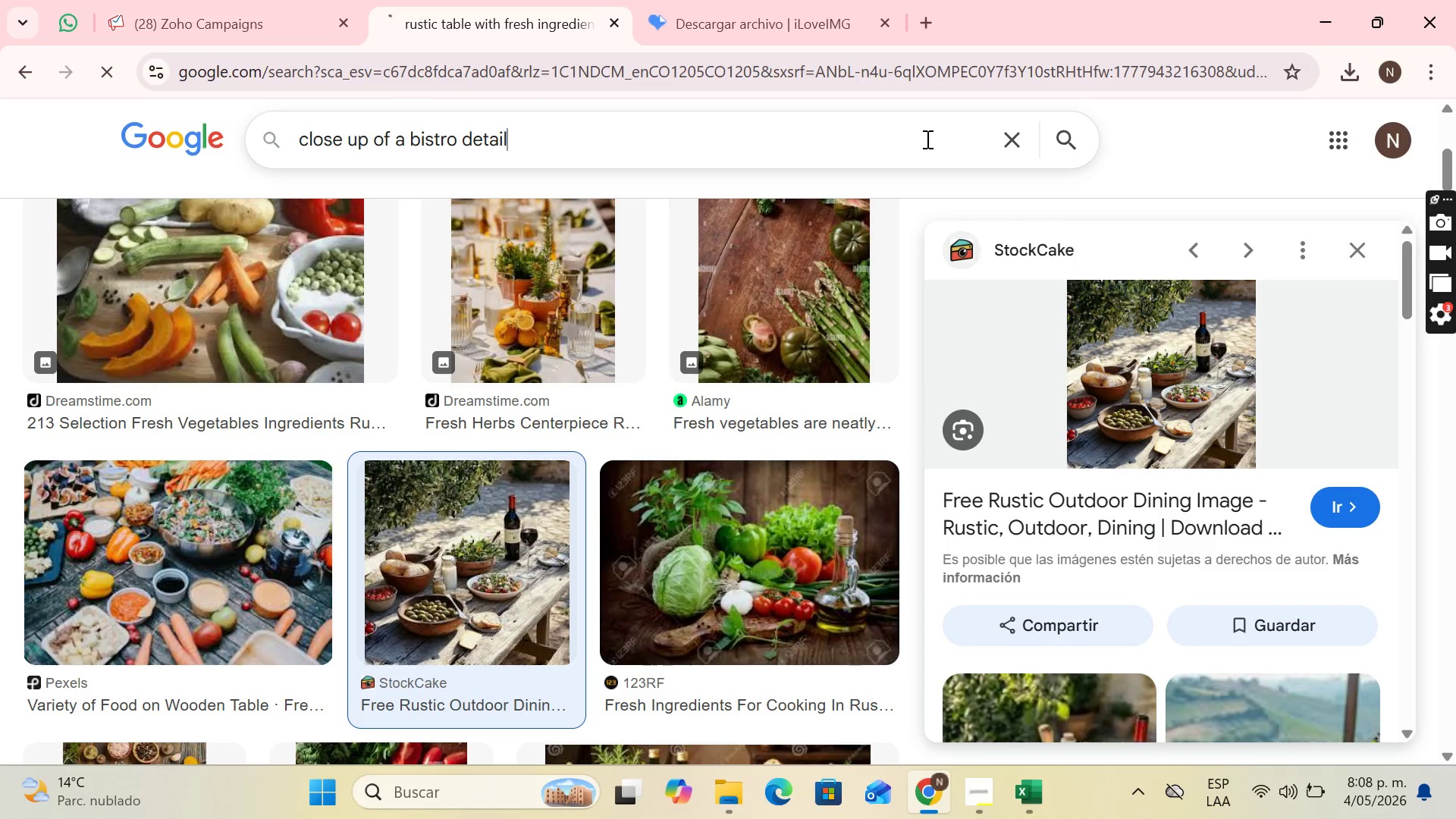 
key(Enter)
 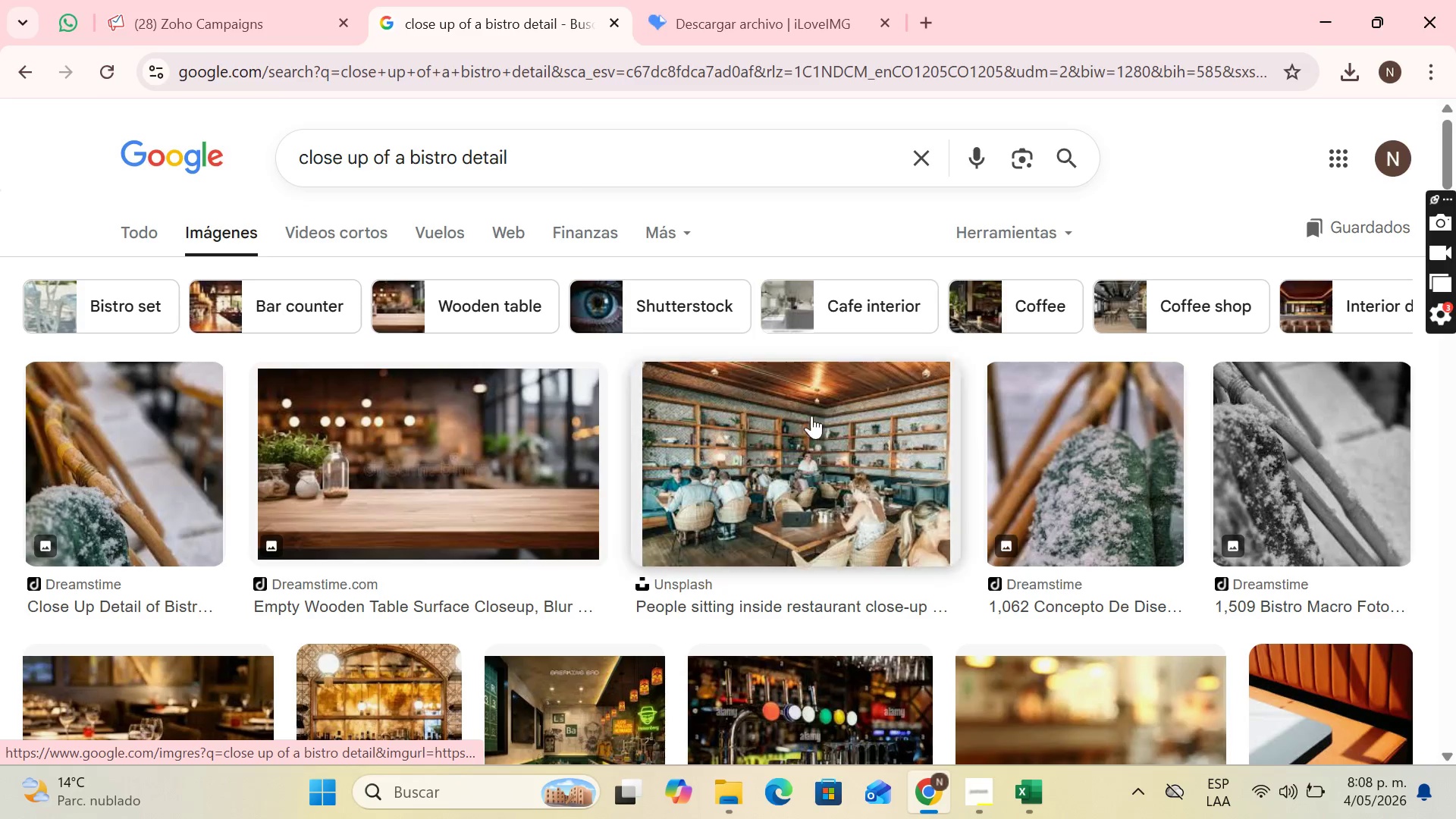 
scroll: coordinate [883, 367], scroll_direction: down, amount: 1.0
 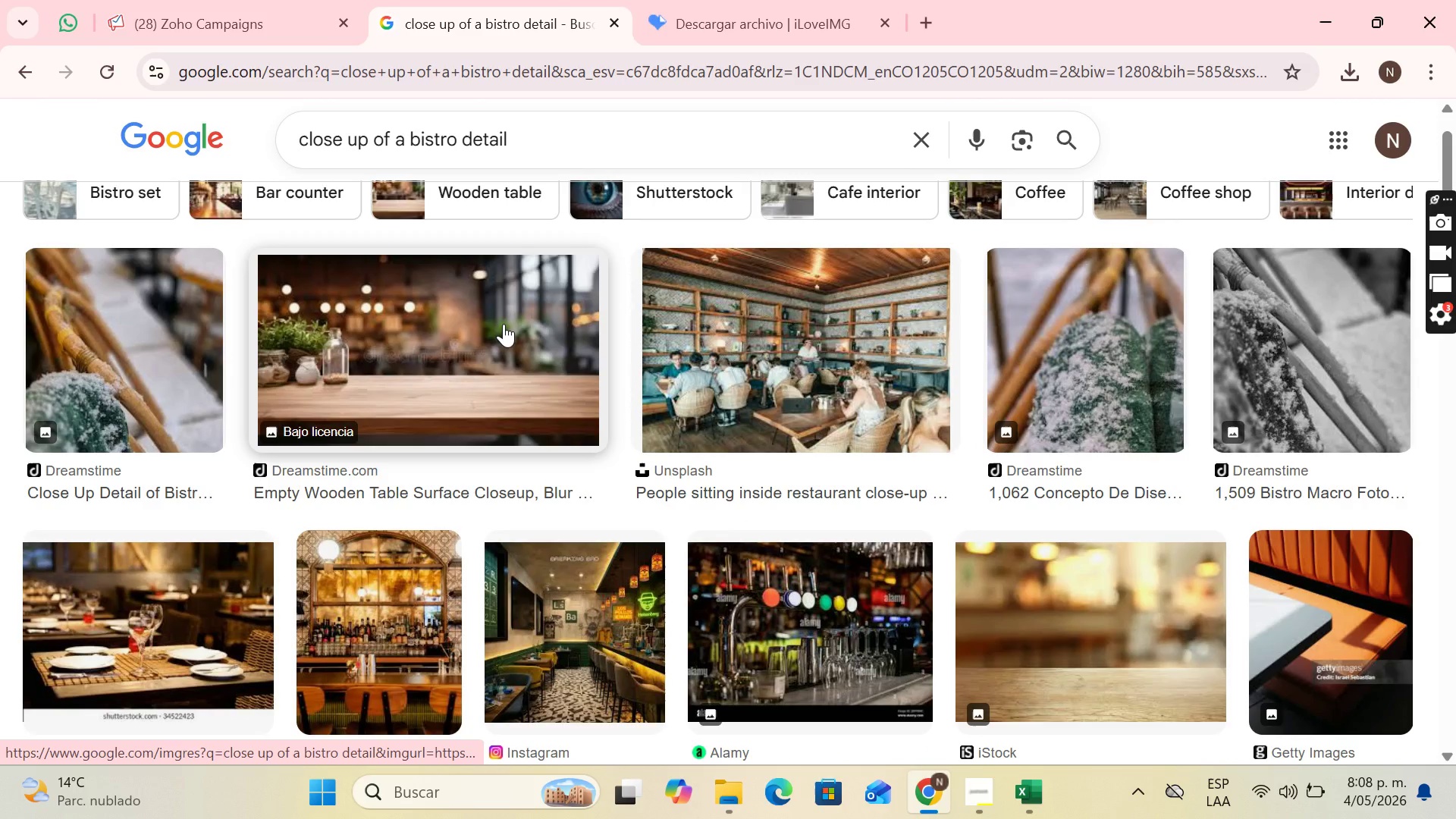 
scroll: coordinate [513, 314], scroll_direction: up, amount: 1.0
 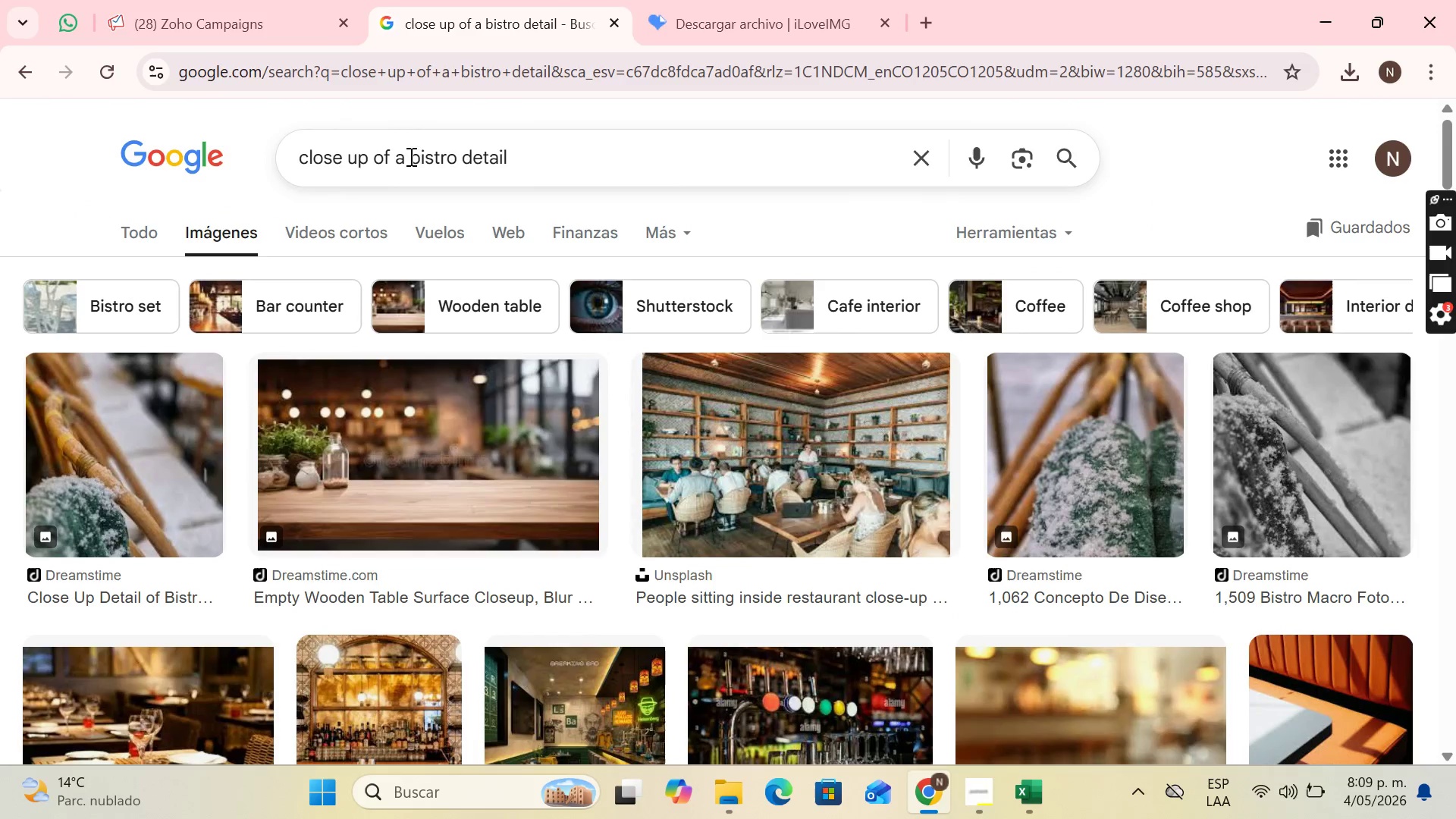 
left_click_drag(start_coordinate=[410, 156], to_coordinate=[237, 157])
 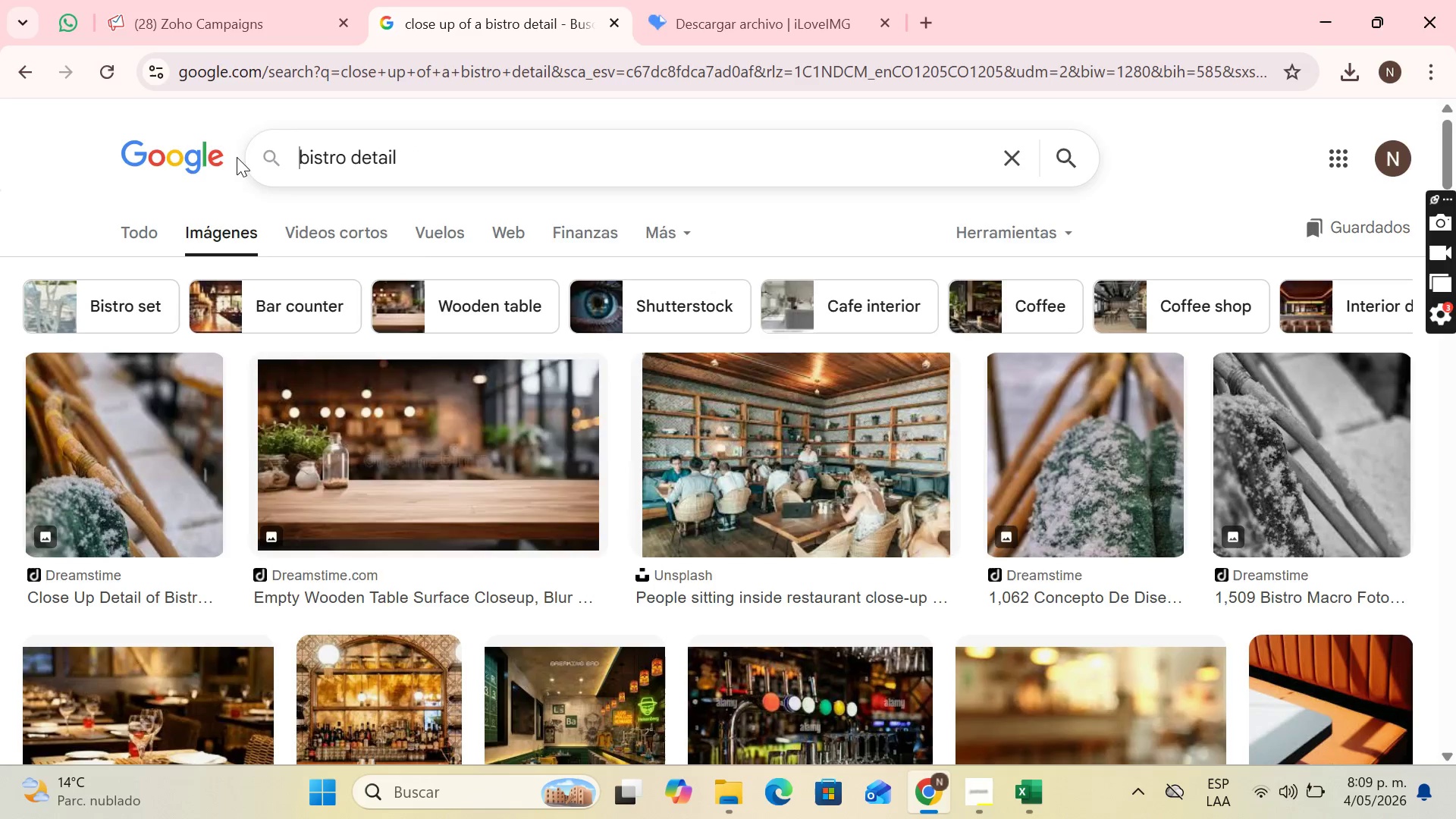 
key(Backspace)
 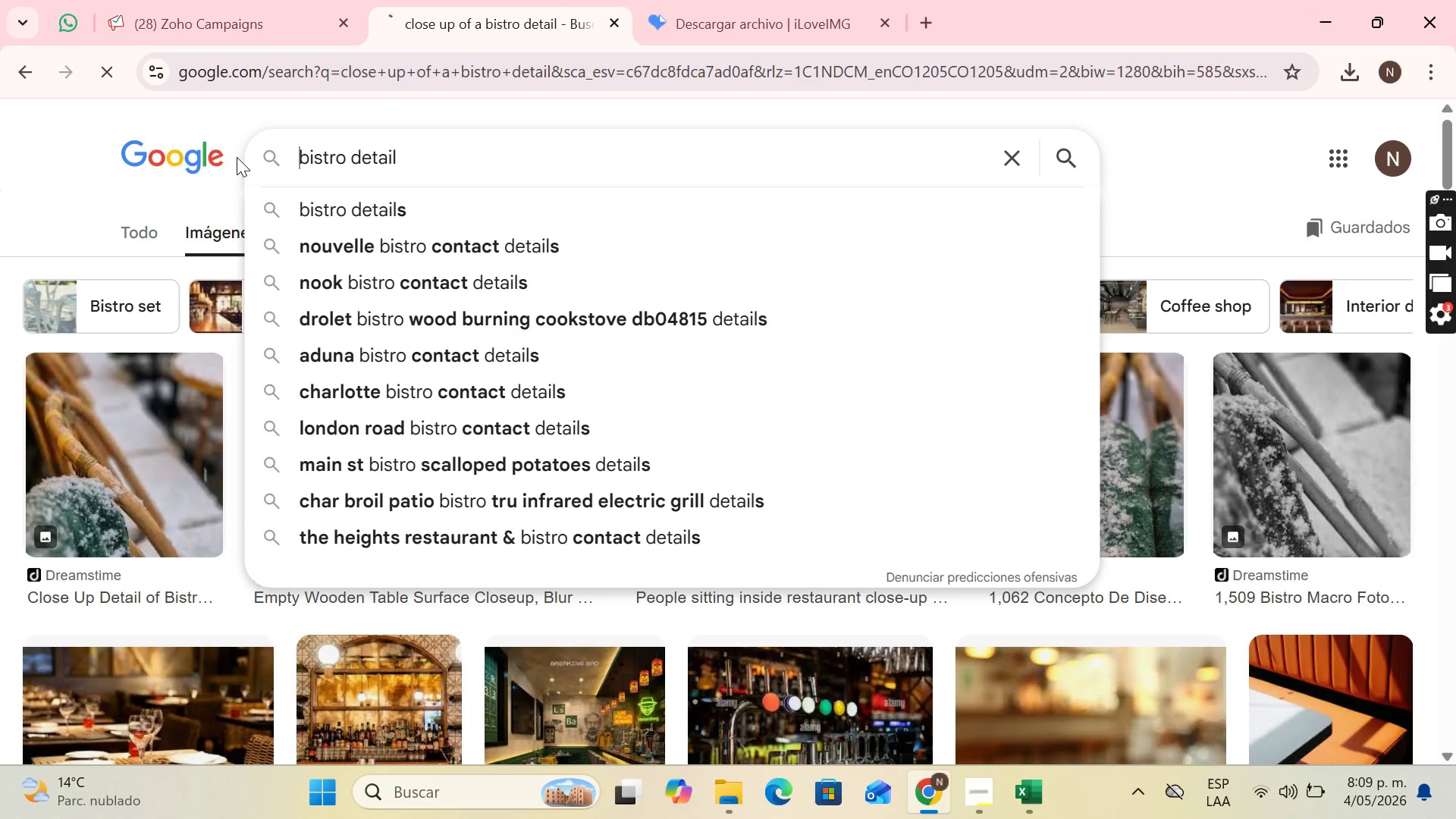 
key(Enter)
 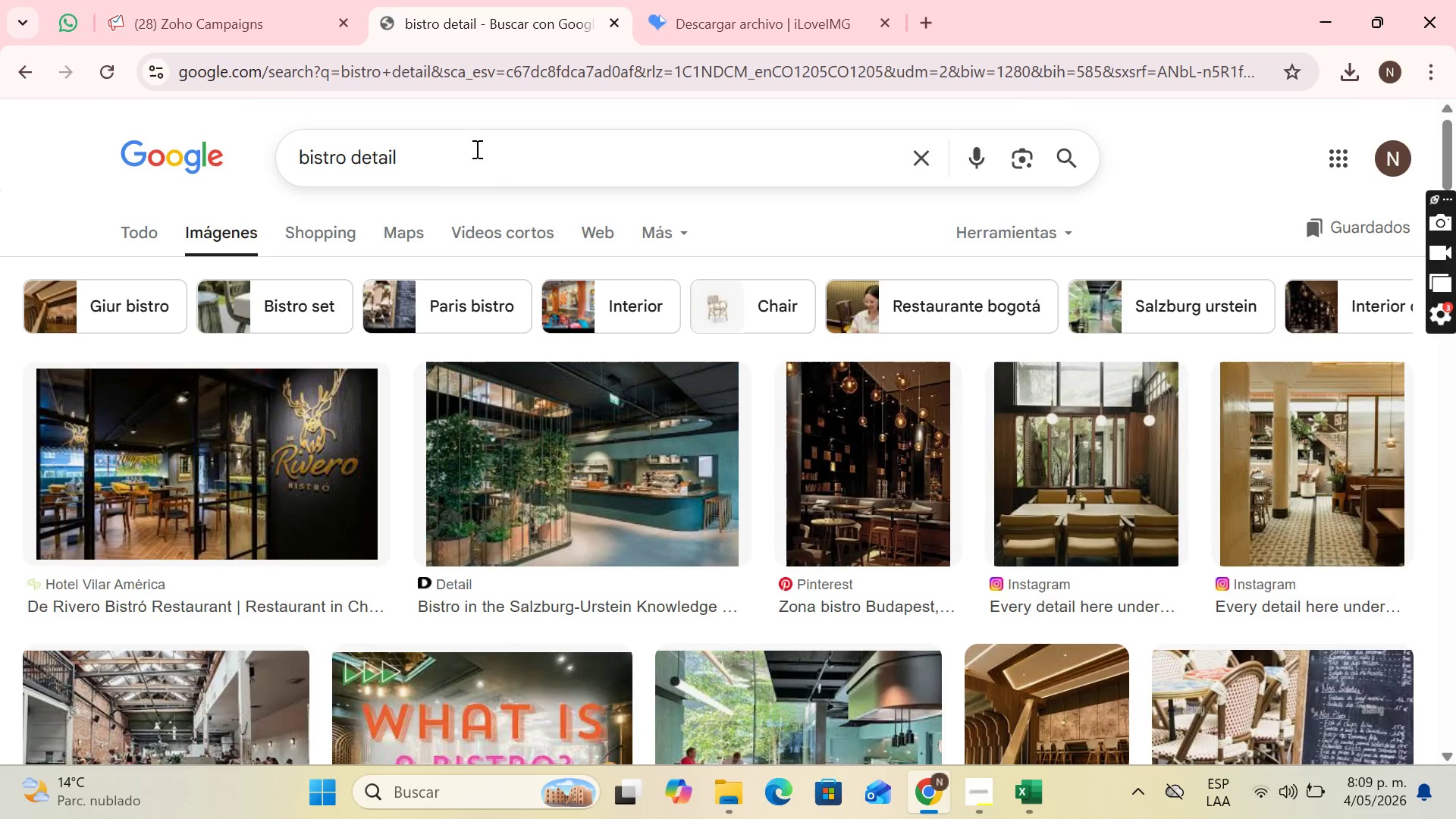 
scroll: coordinate [585, 296], scroll_direction: down, amount: 1.0
 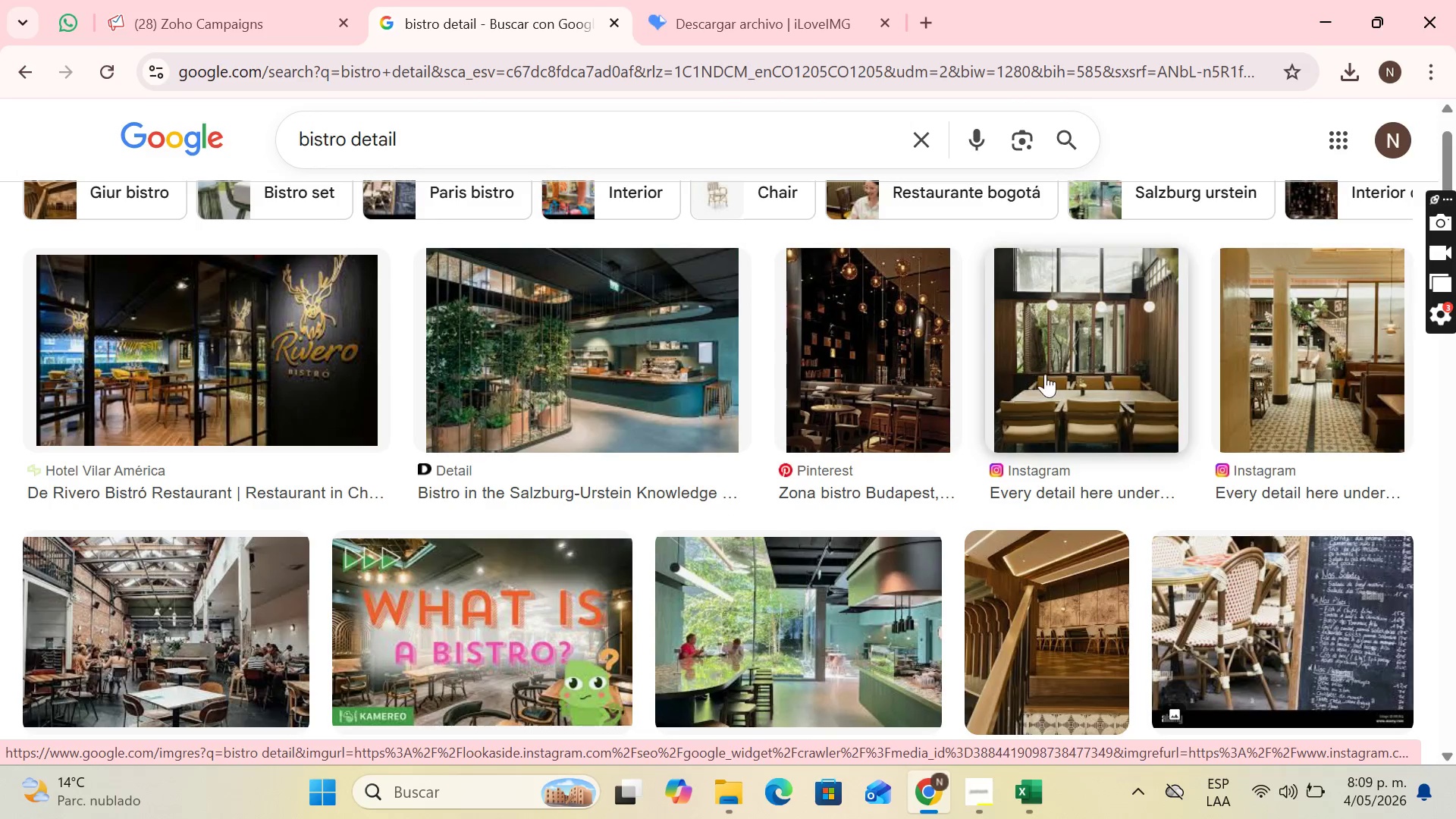 
wait(5.05)
 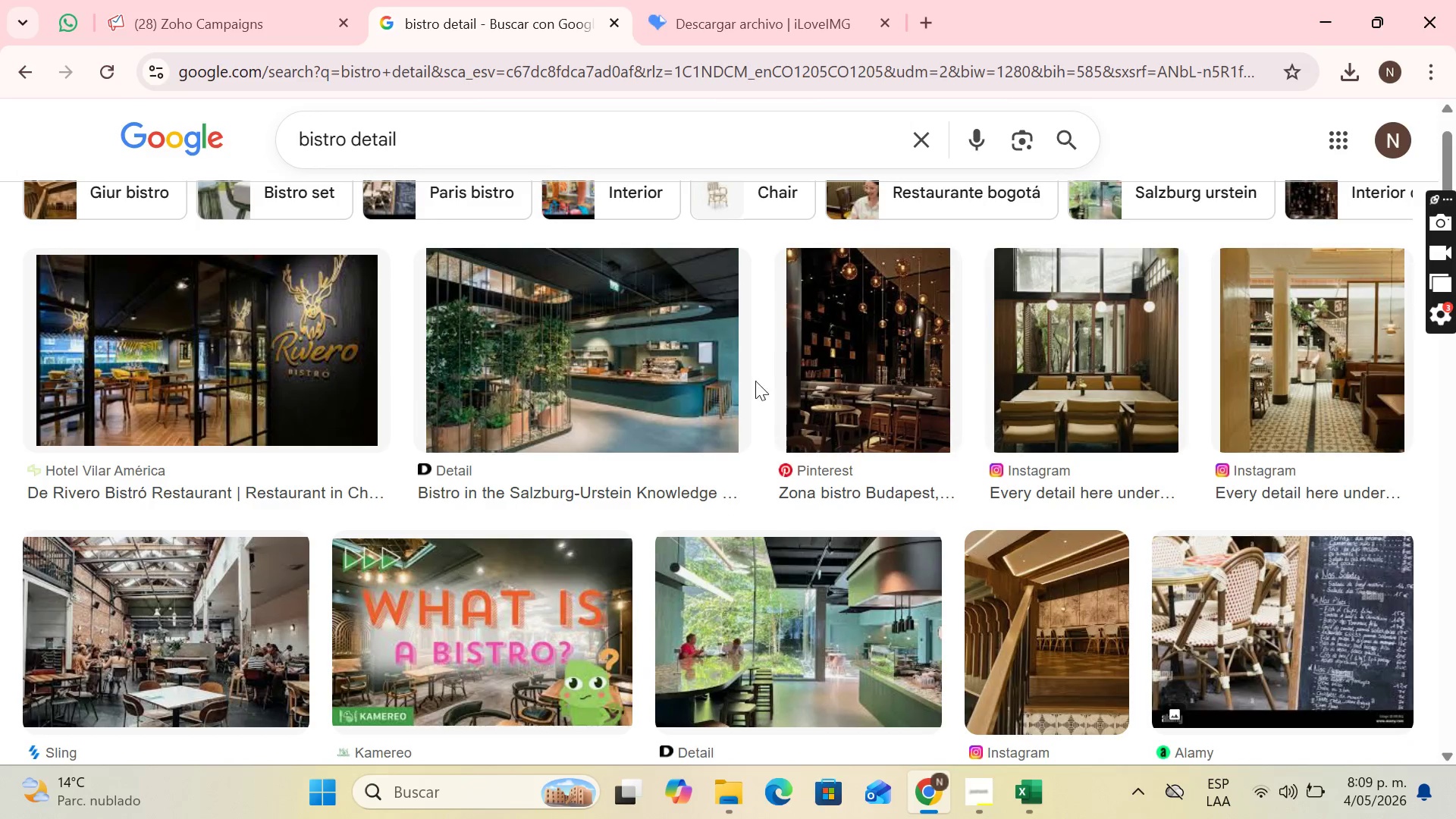 
left_click([932, 357])
 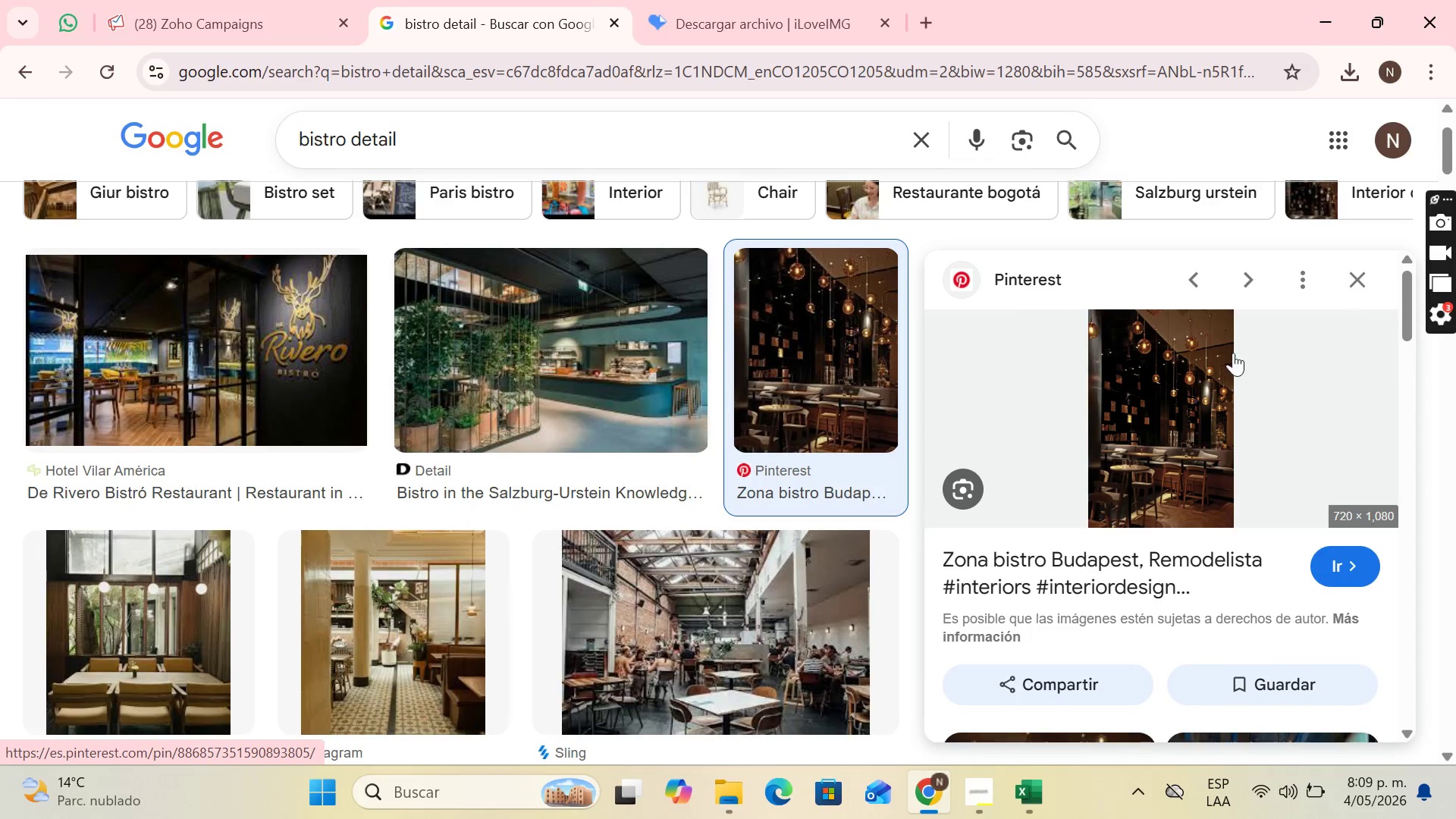 
right_click([1191, 384])
 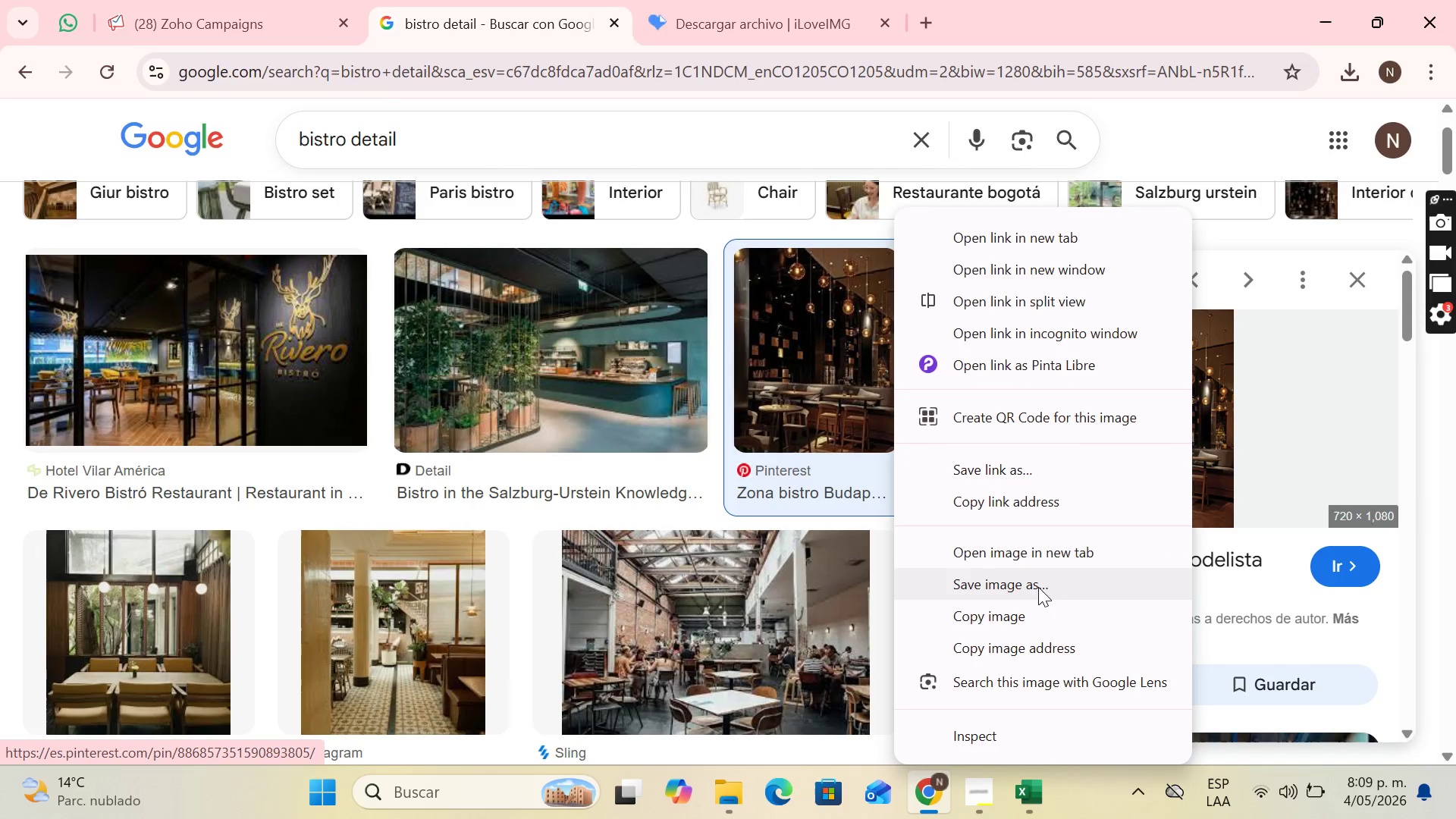 
left_click([1038, 587])
 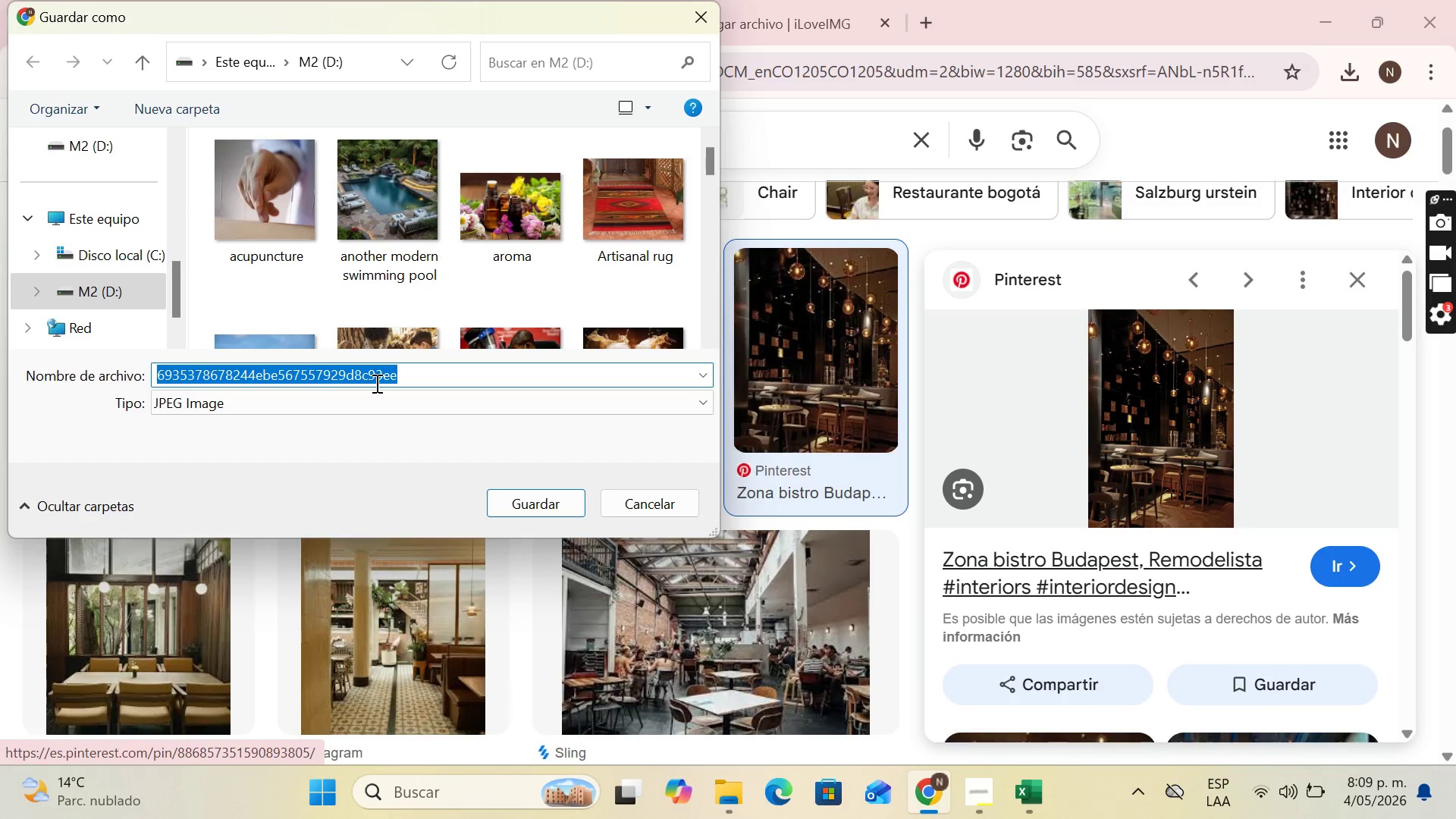 
type(bistro)
 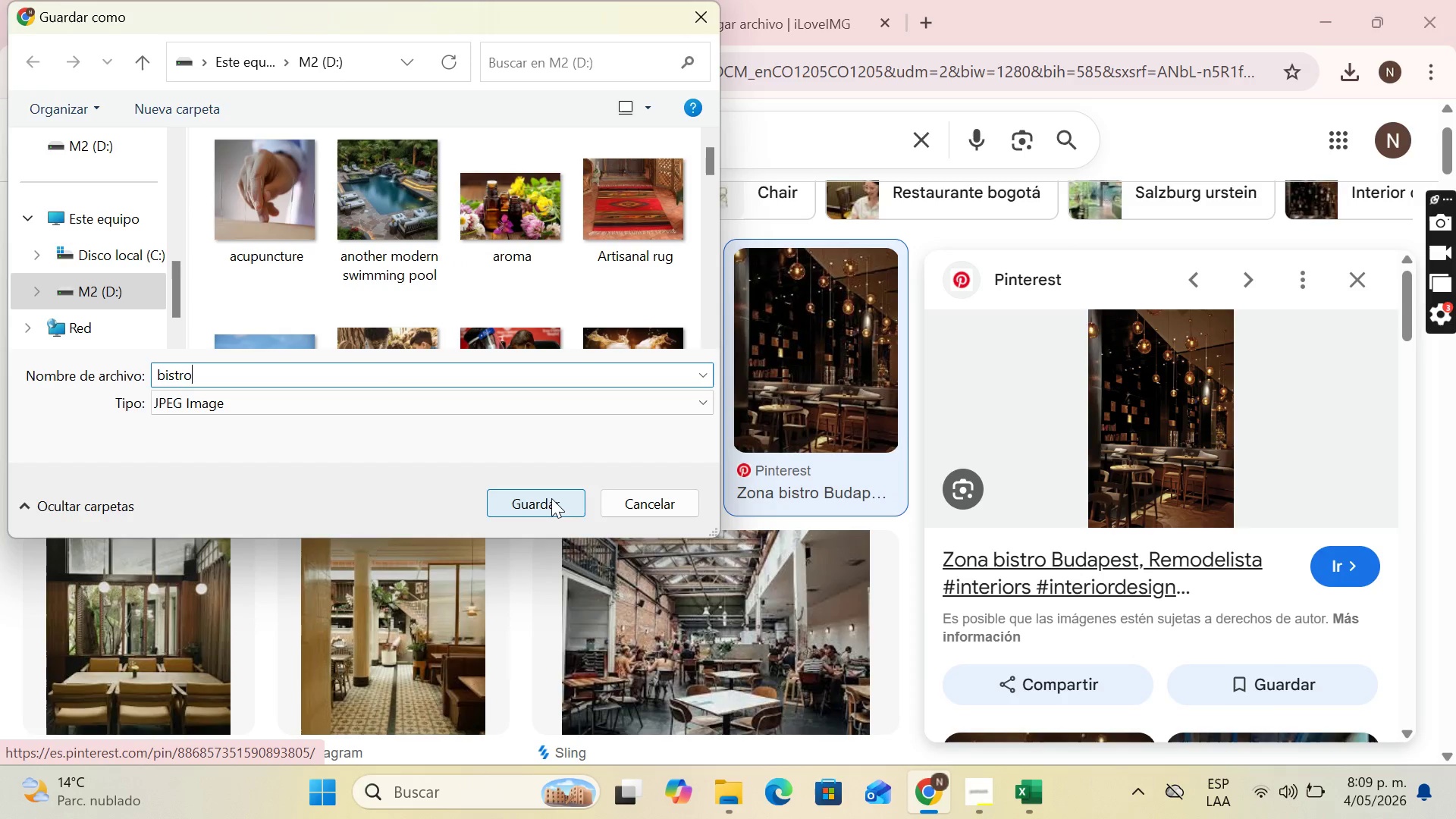 
left_click([551, 498])
 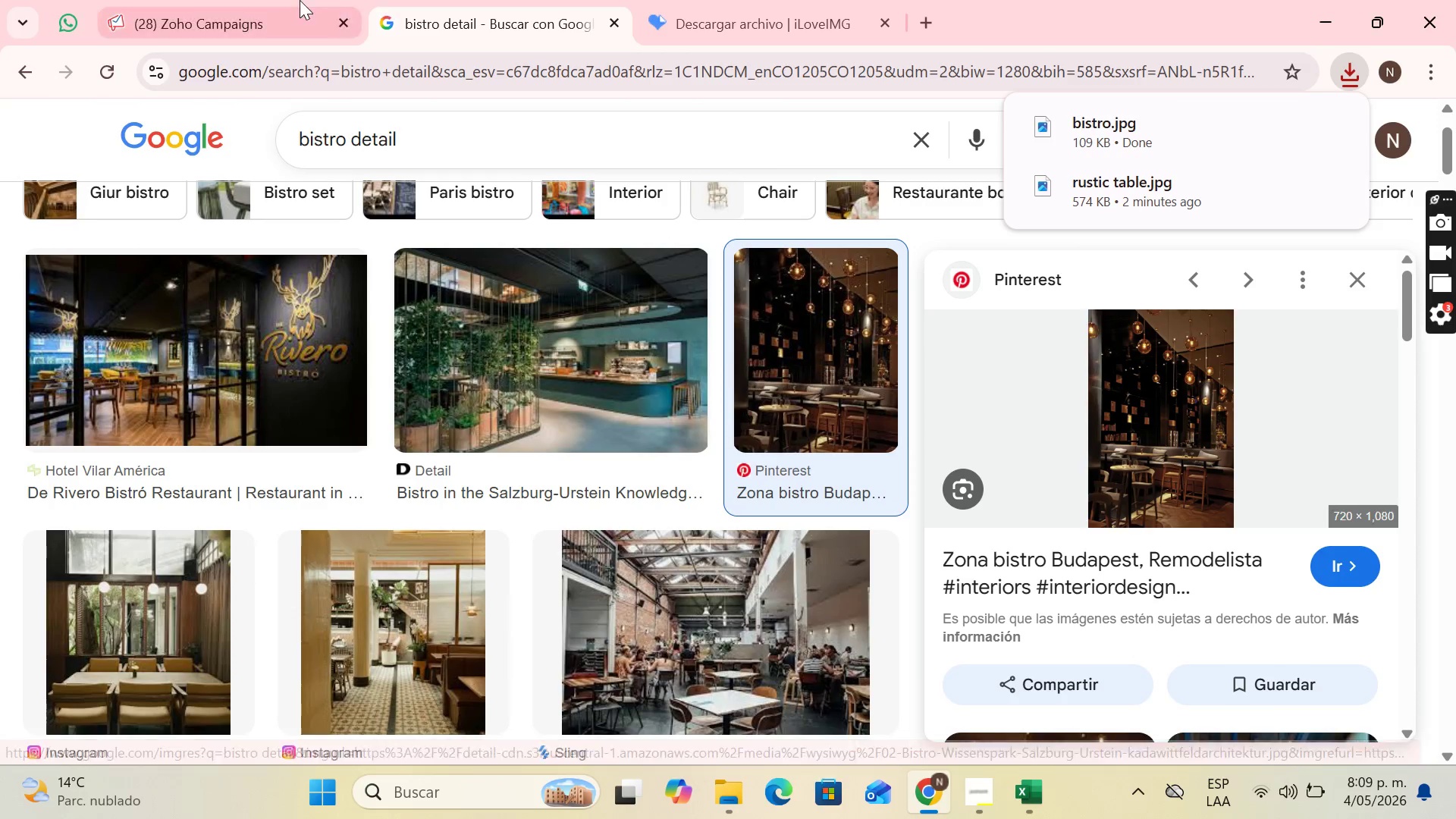 
left_click([271, 0])
 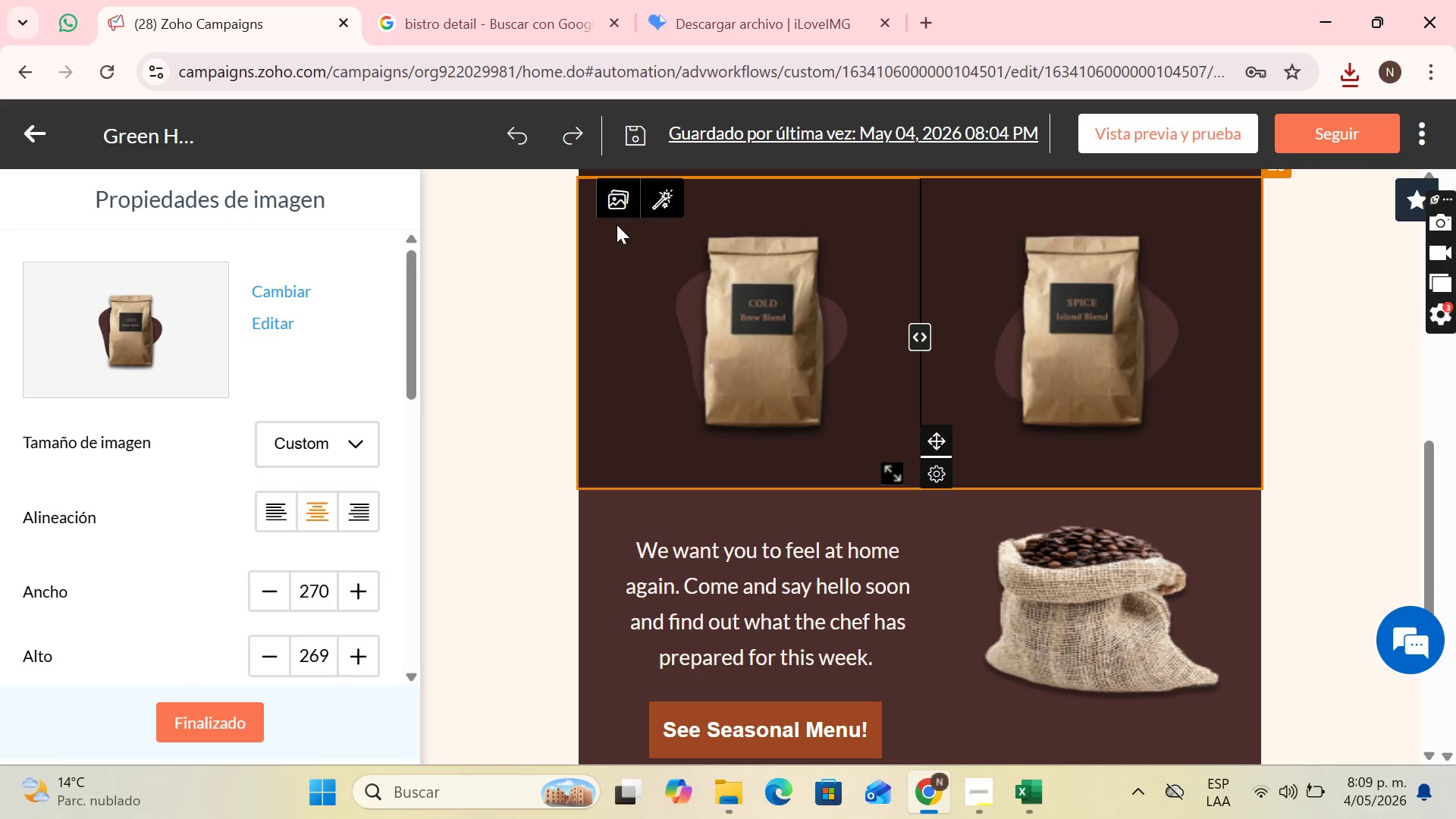 
left_click([612, 201])
 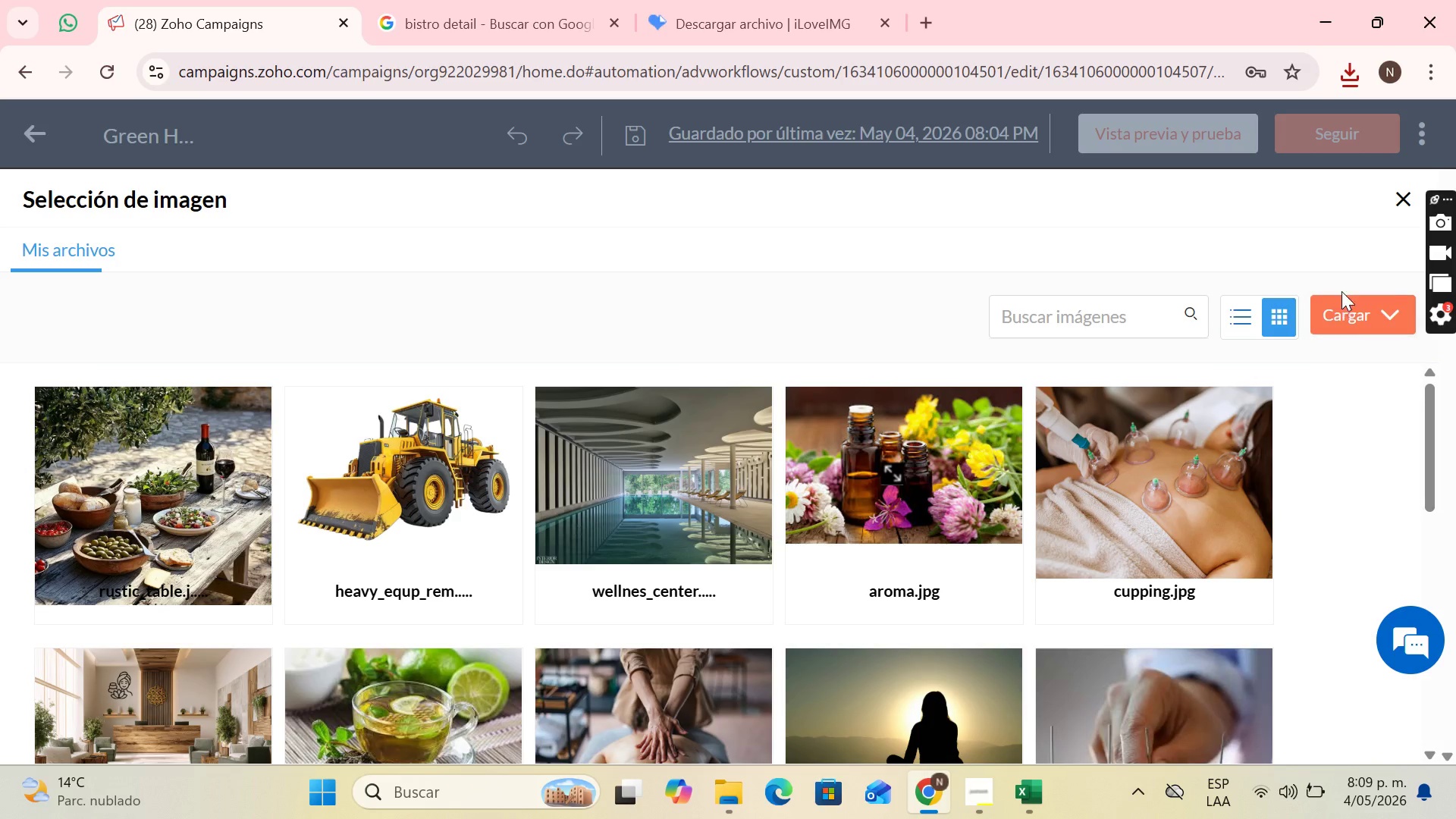 
left_click([1352, 305])
 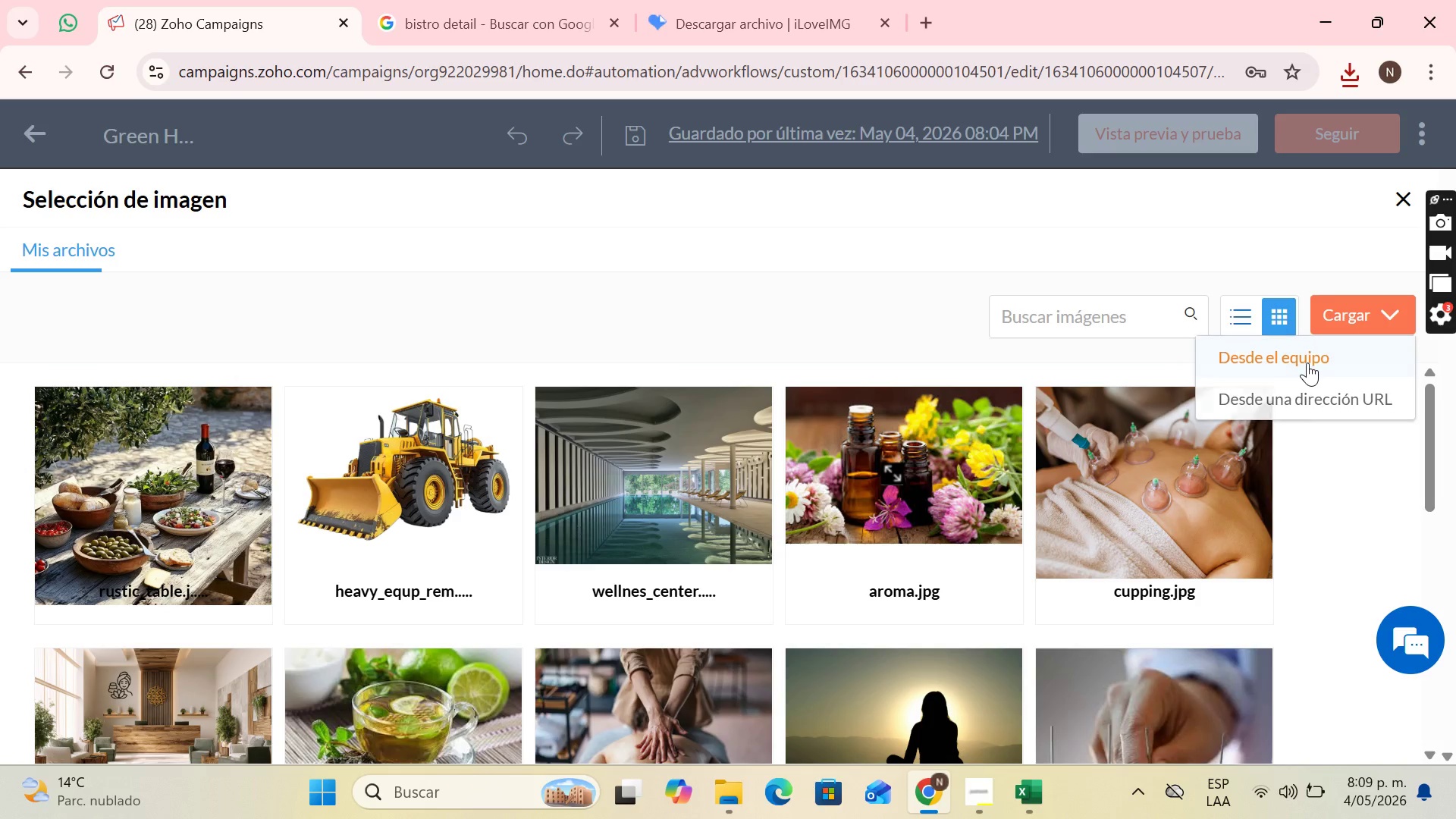 
left_click([1307, 362])
 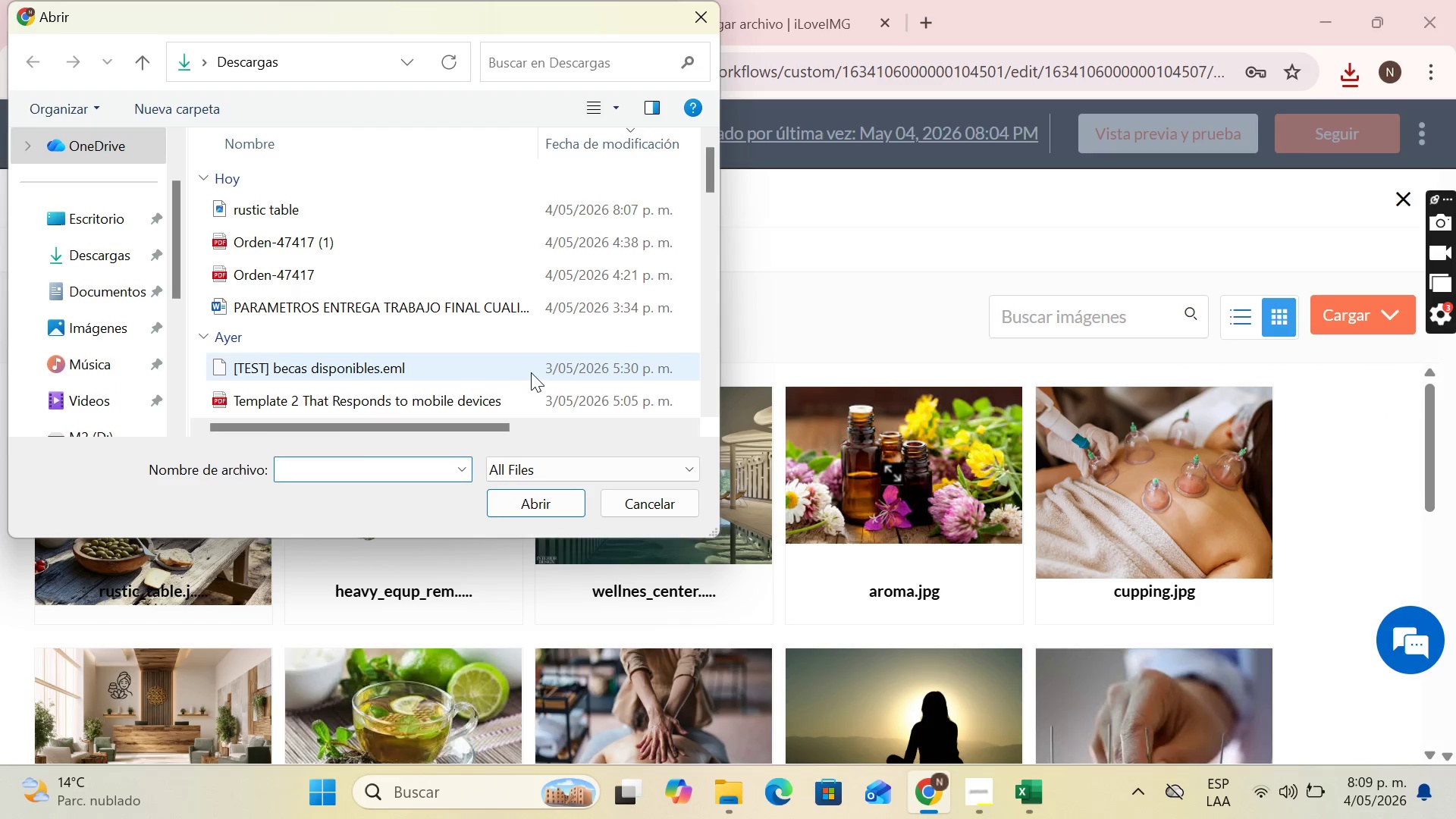 
type(bistr)
 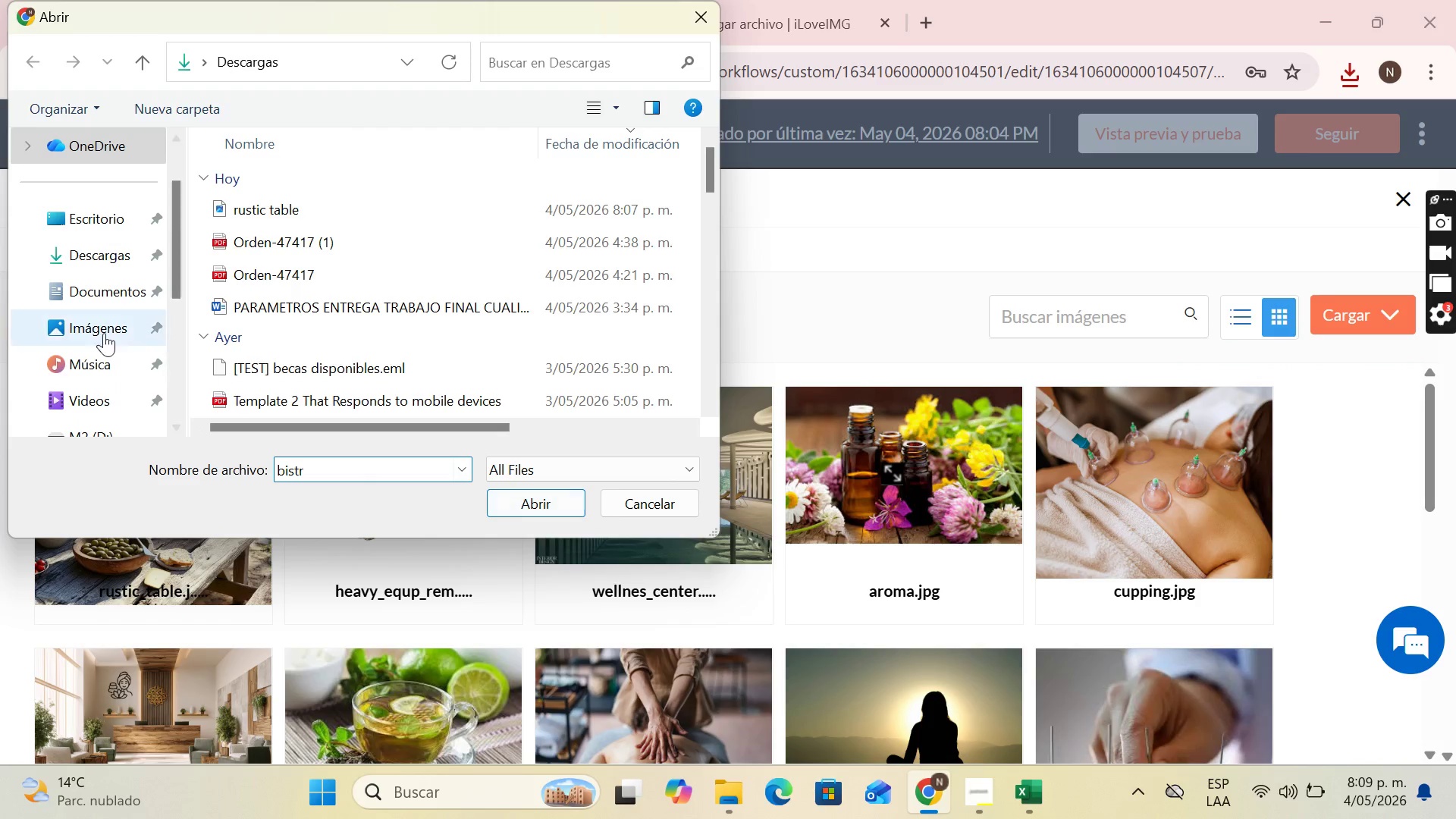 
scroll: coordinate [93, 331], scroll_direction: down, amount: 5.0
 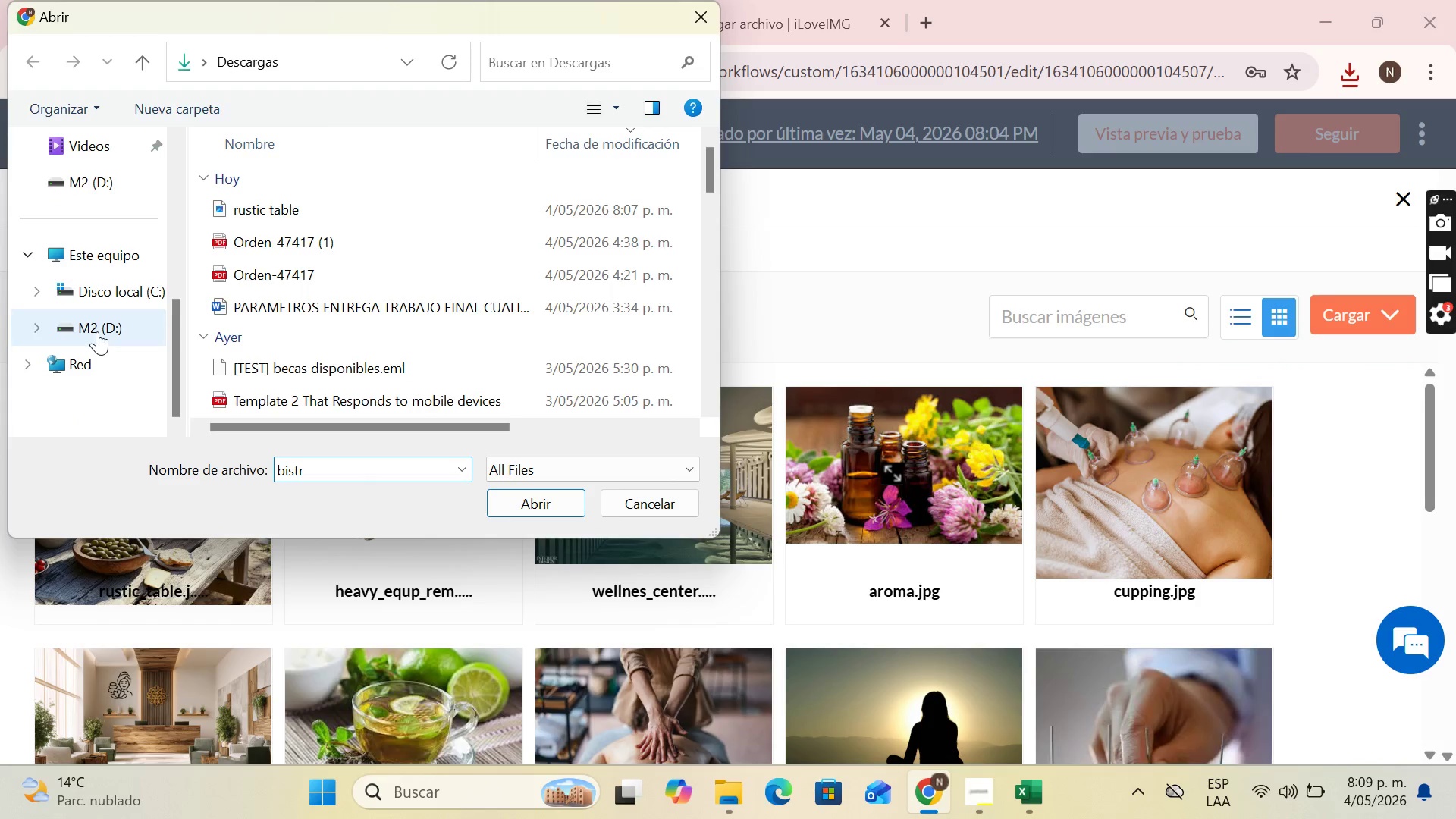 
left_click([97, 331])
 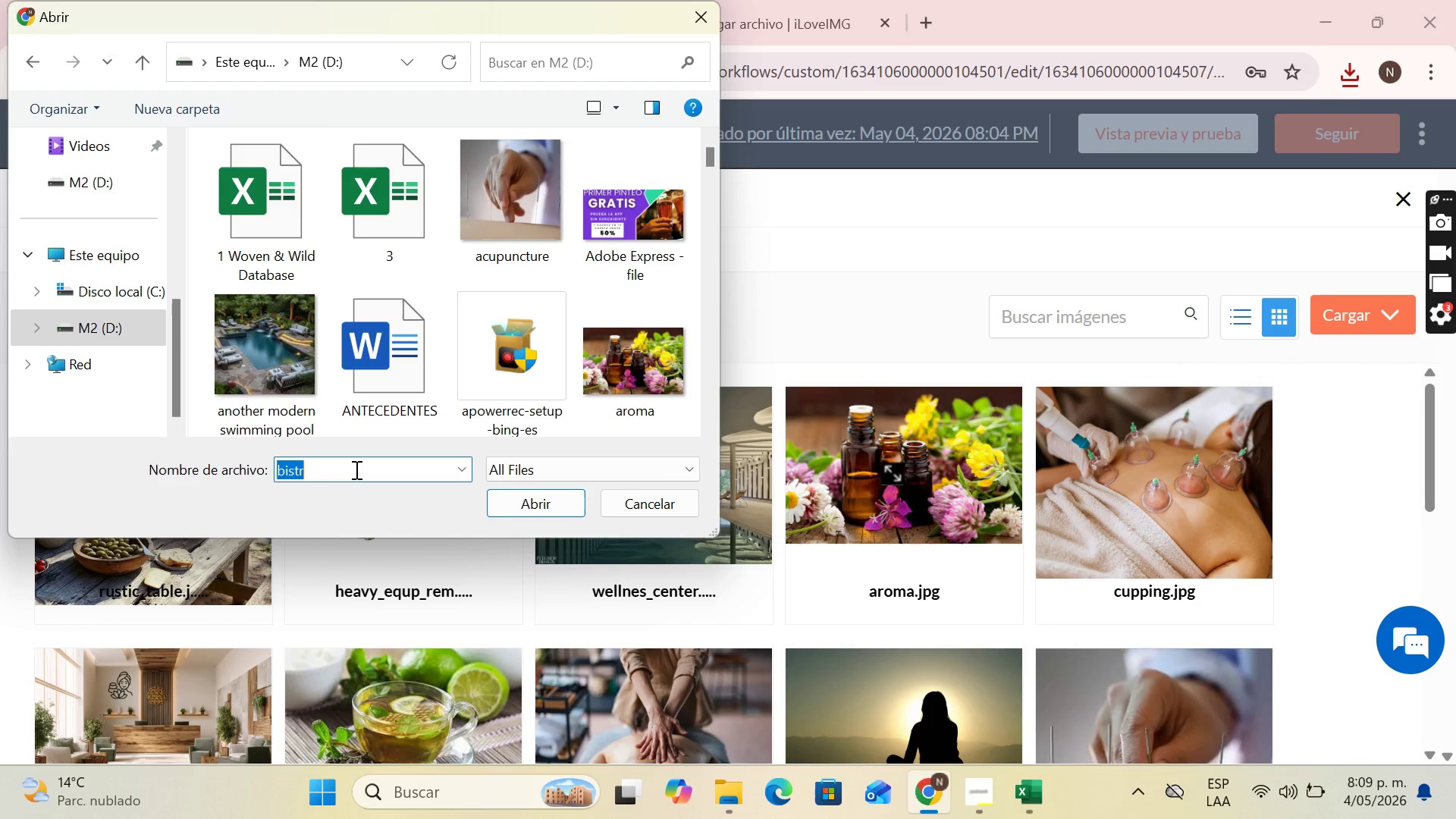 
double_click([355, 469])
 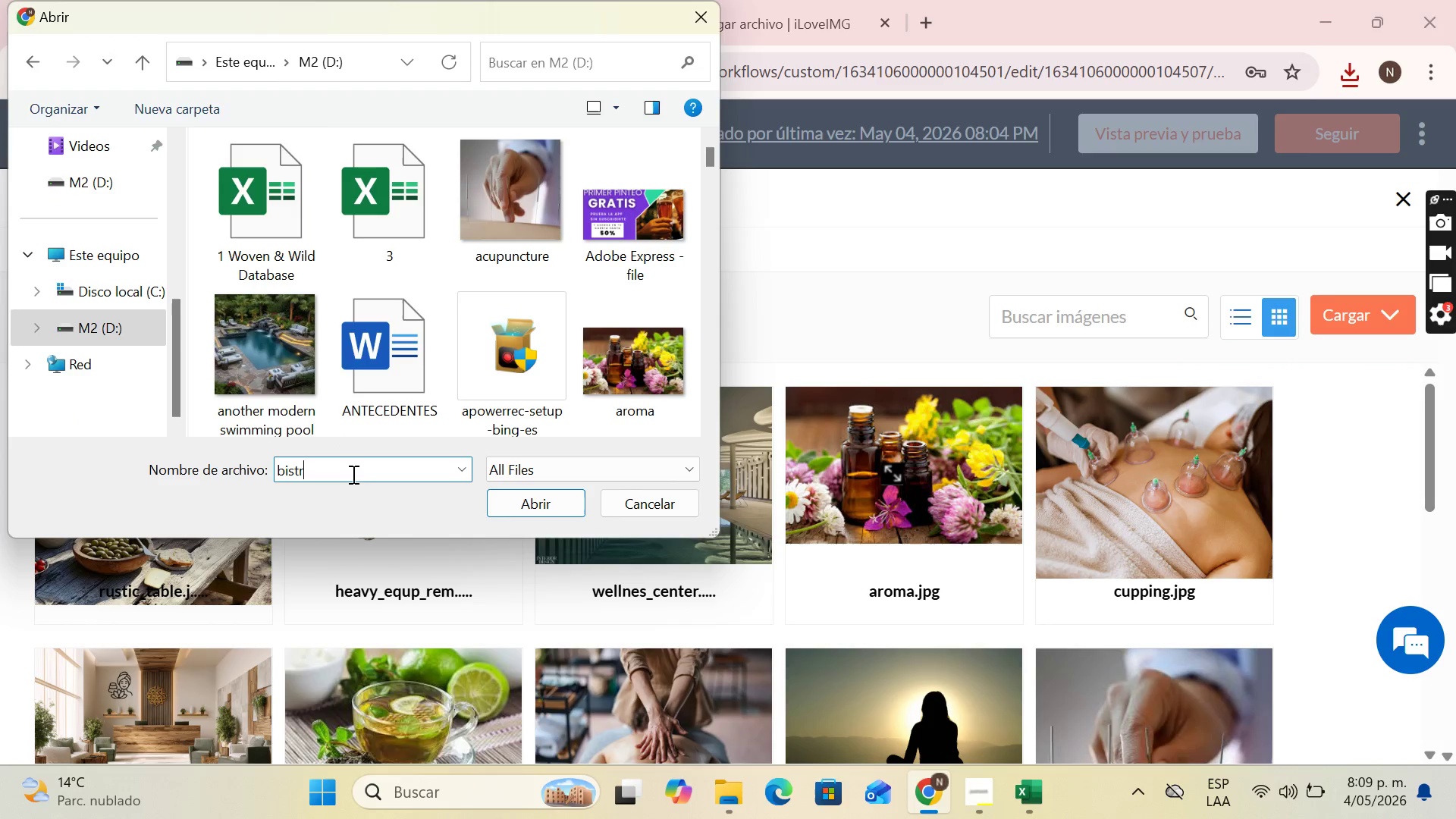 
key(Backspace)
type(r)
key(Backspace)
key(Backspace)
key(Backspace)
key(Backspace)
key(Backspace)
key(Backspace)
type(bi)
 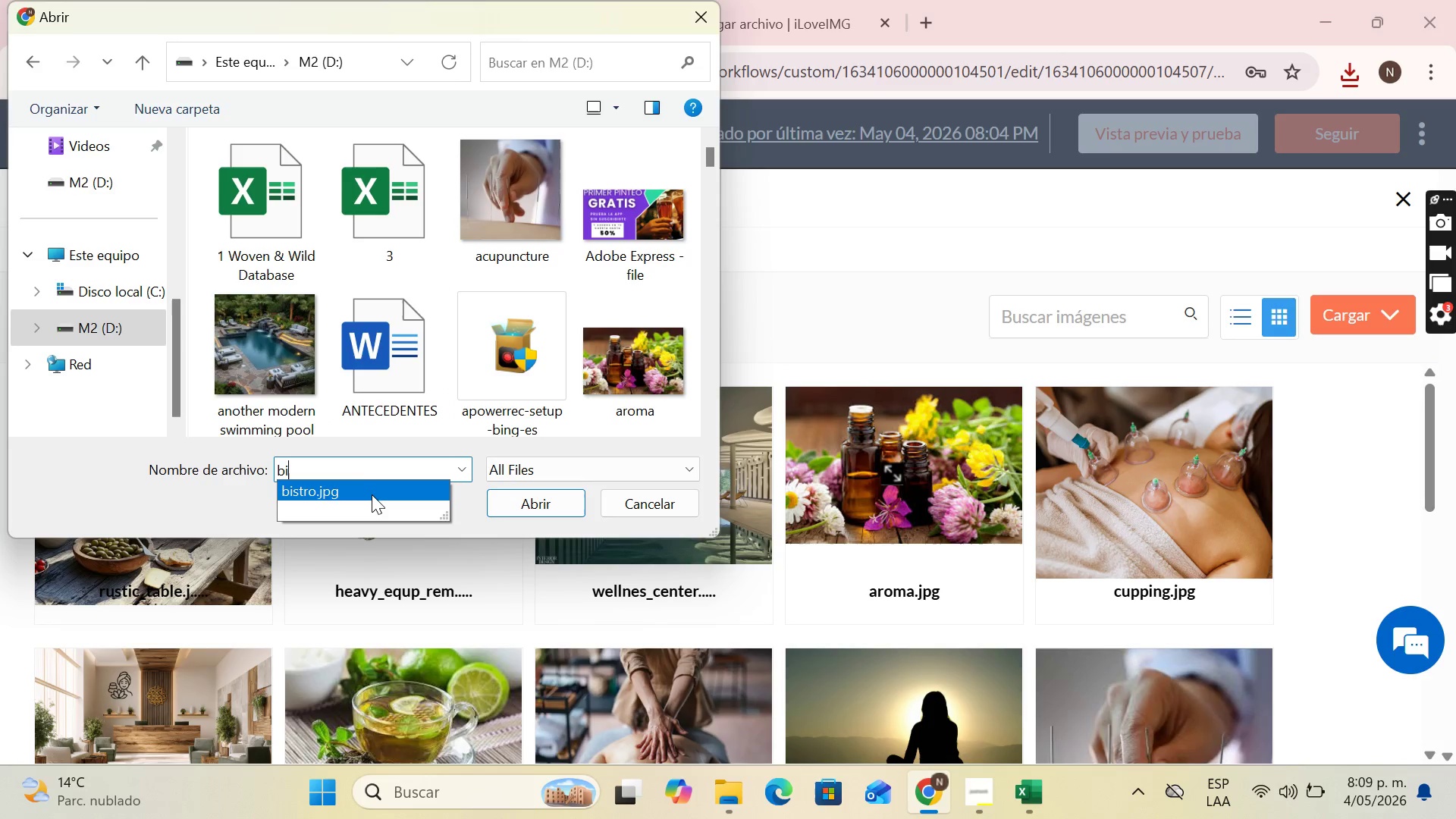 
double_click([372, 495])
 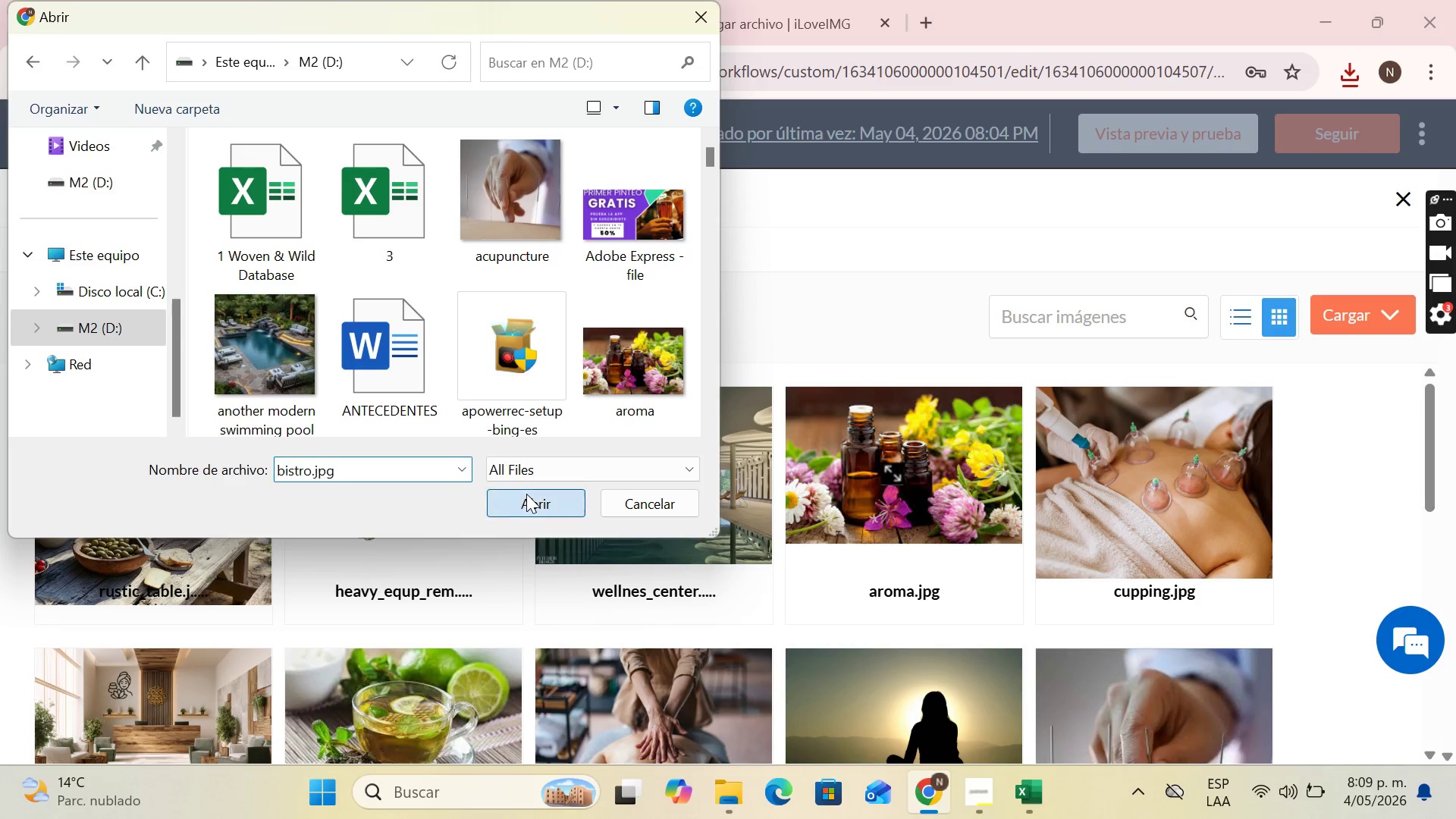 
left_click([526, 494])
 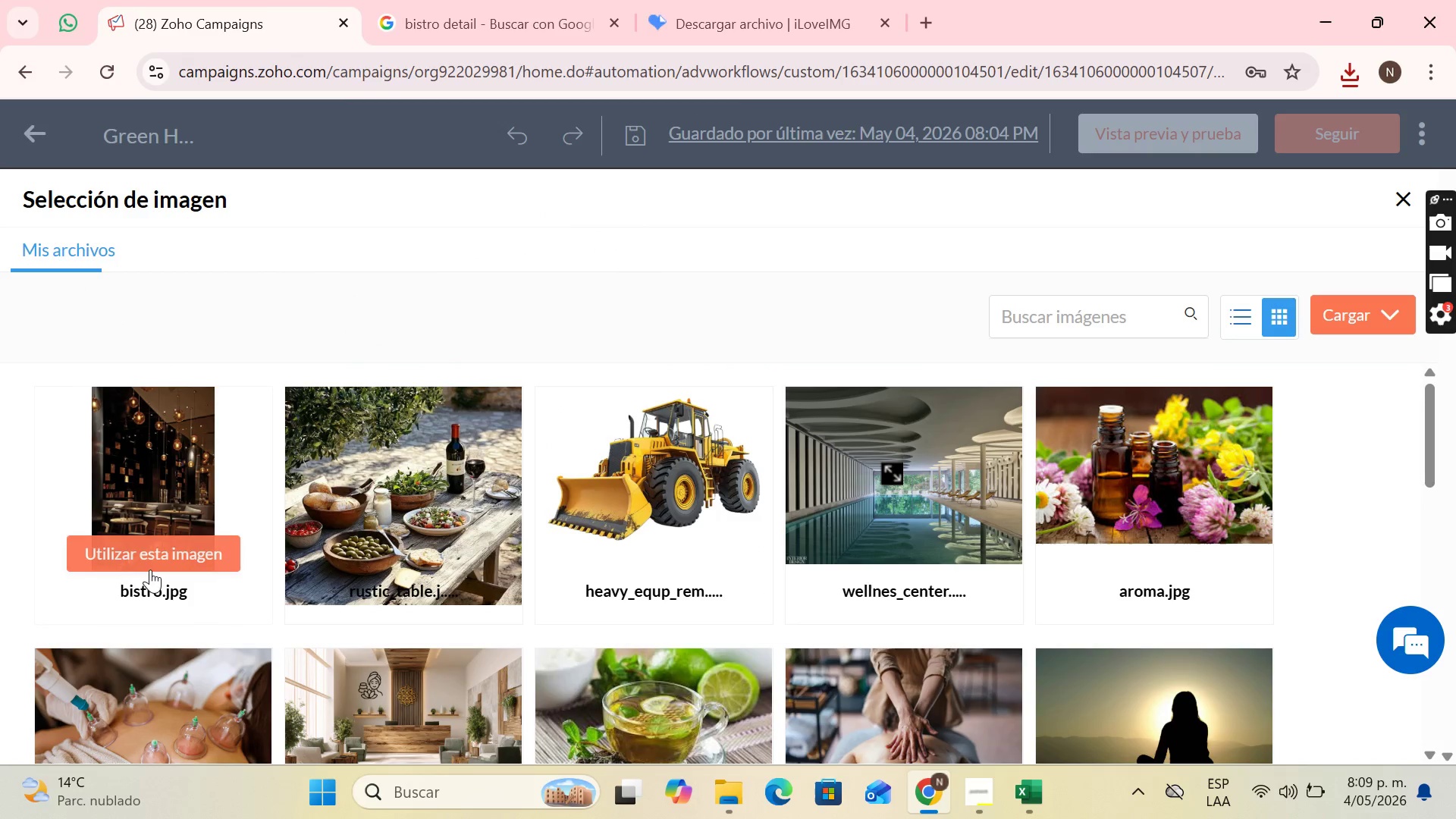 
left_click([160, 562])
 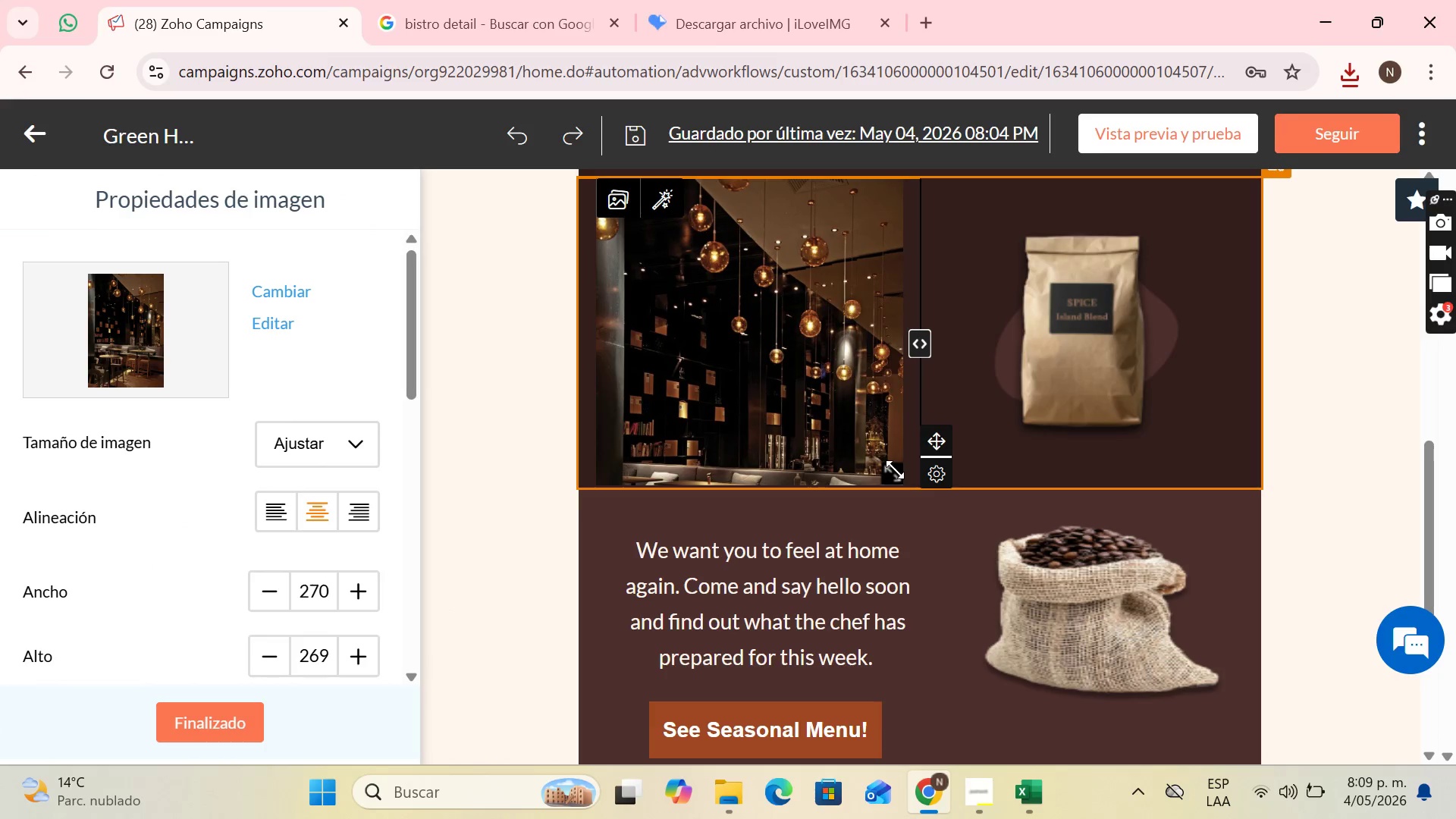 
left_click_drag(start_coordinate=[895, 470], to_coordinate=[858, 450])
 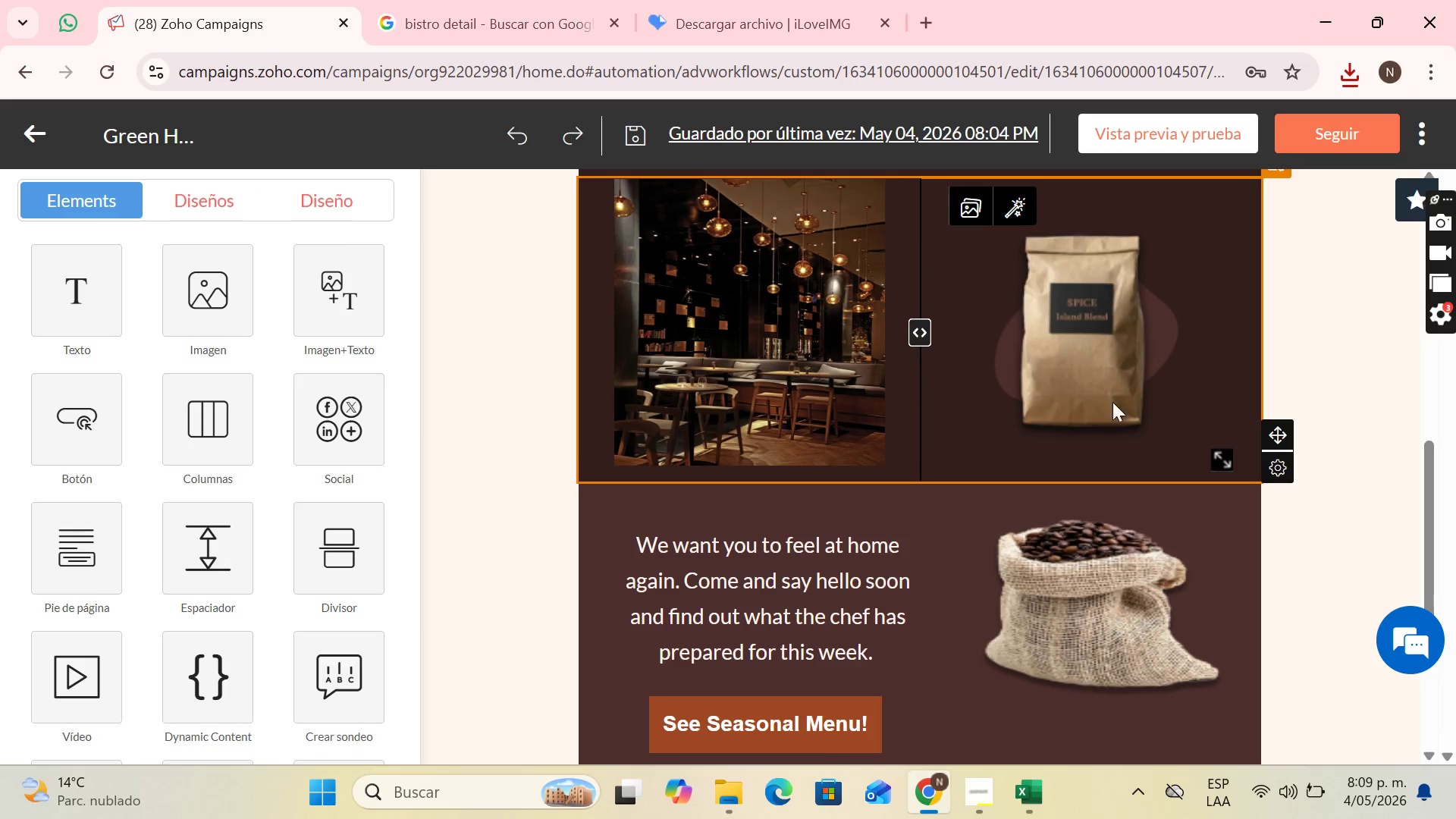 
scroll: coordinate [1131, 406], scroll_direction: up, amount: 1.0
 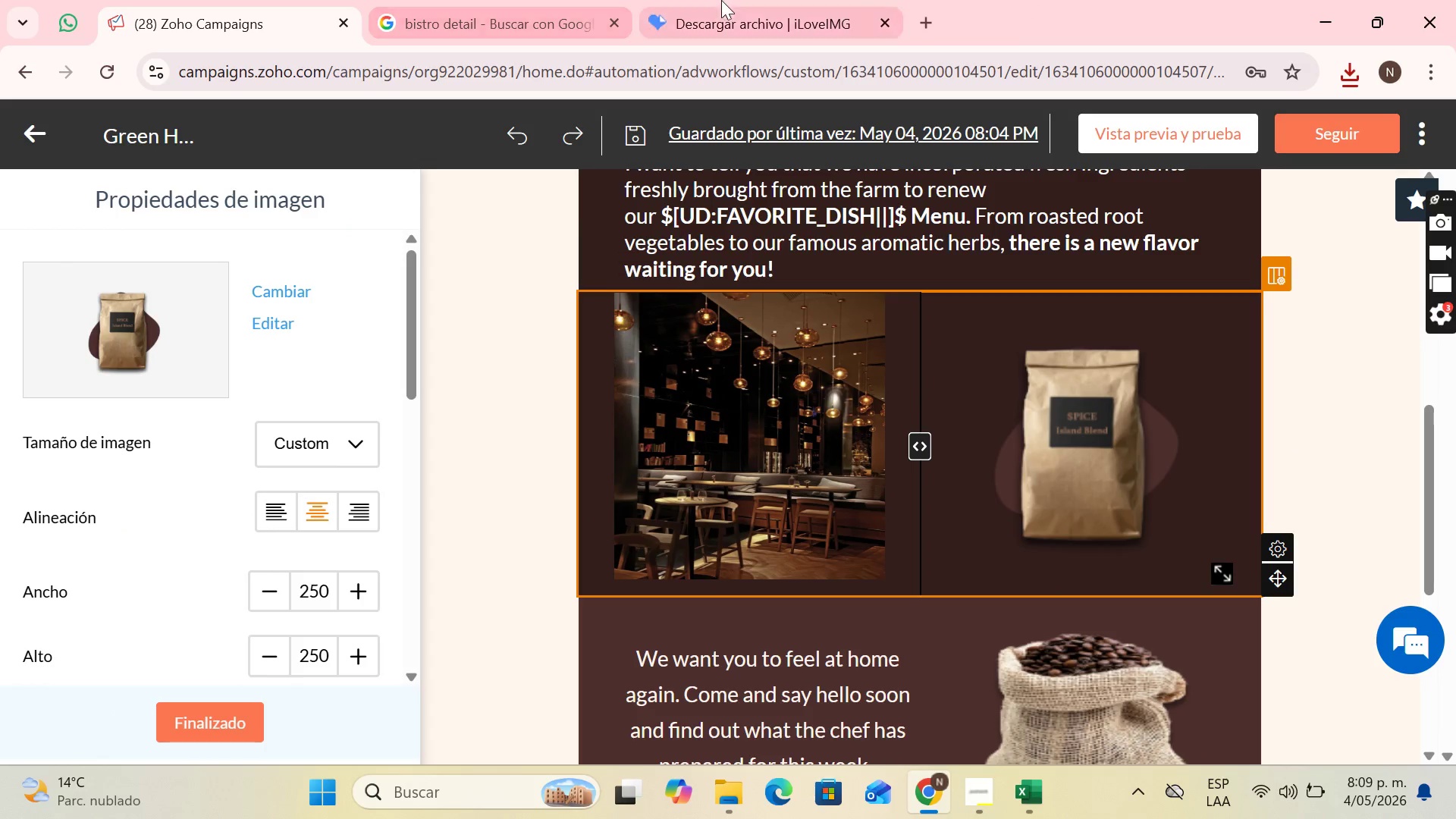 
wait(5.47)
 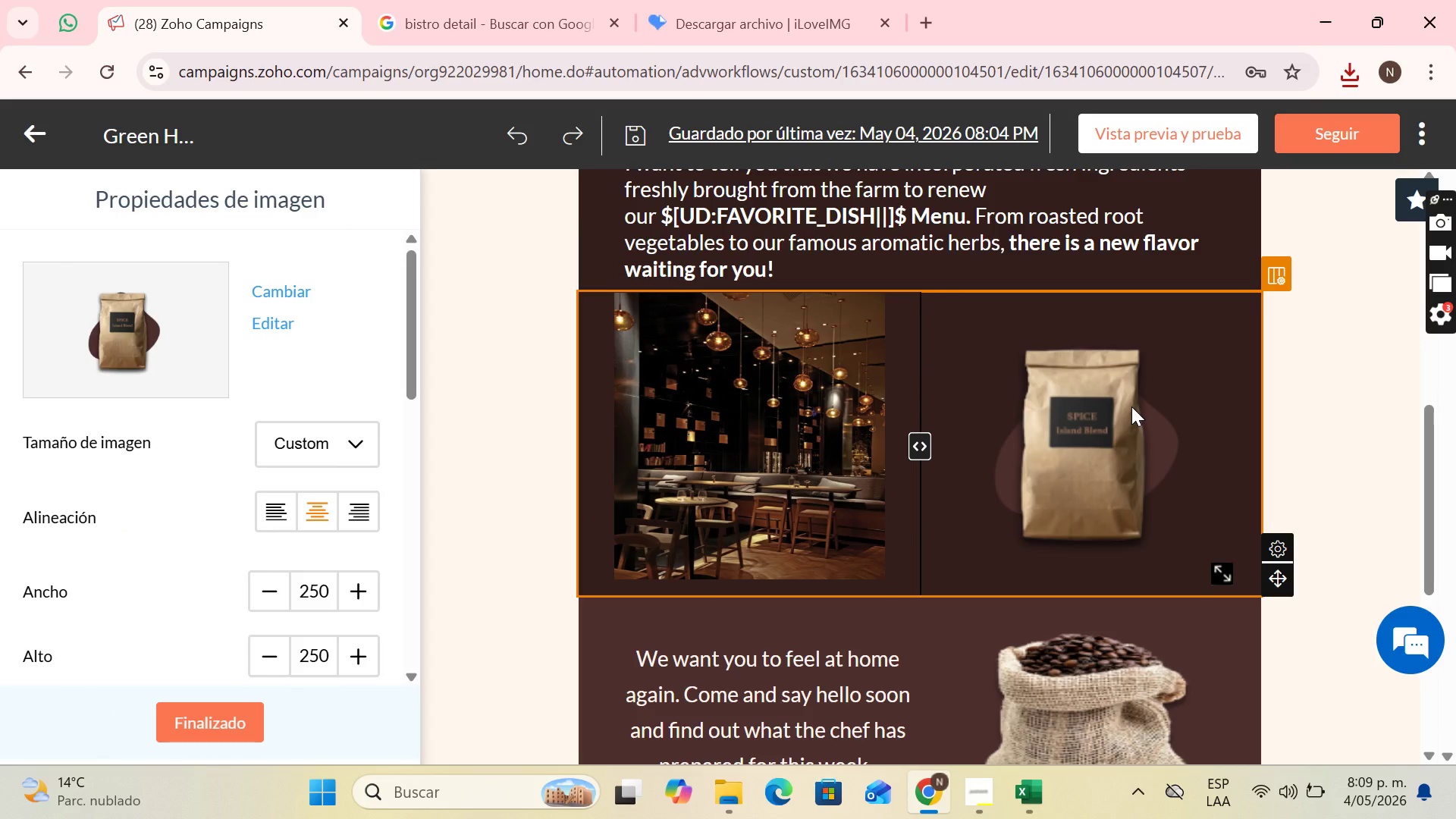 
left_click([597, 0])
 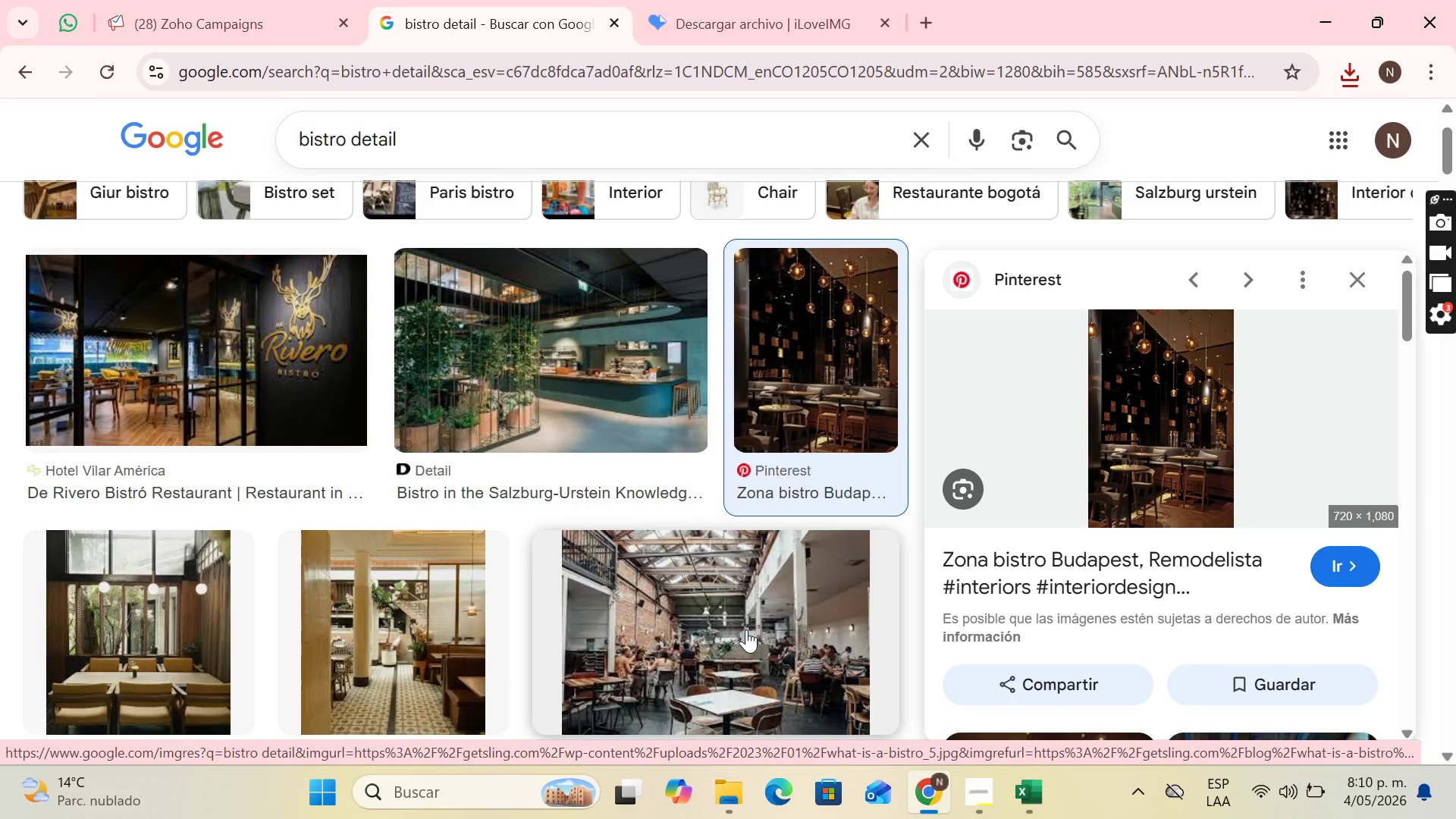 
wait(20.39)
 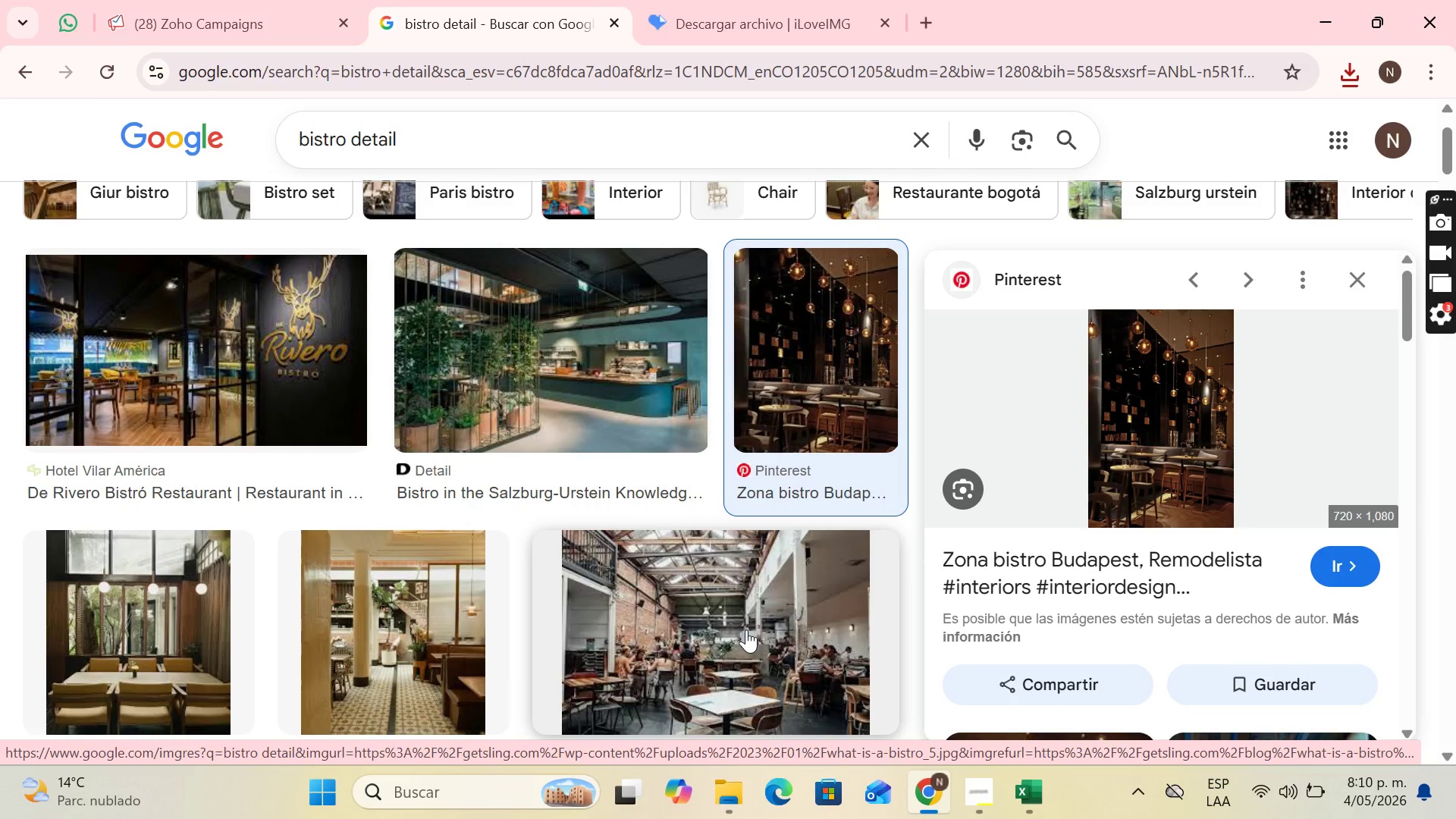 
left_click([907, 131])
 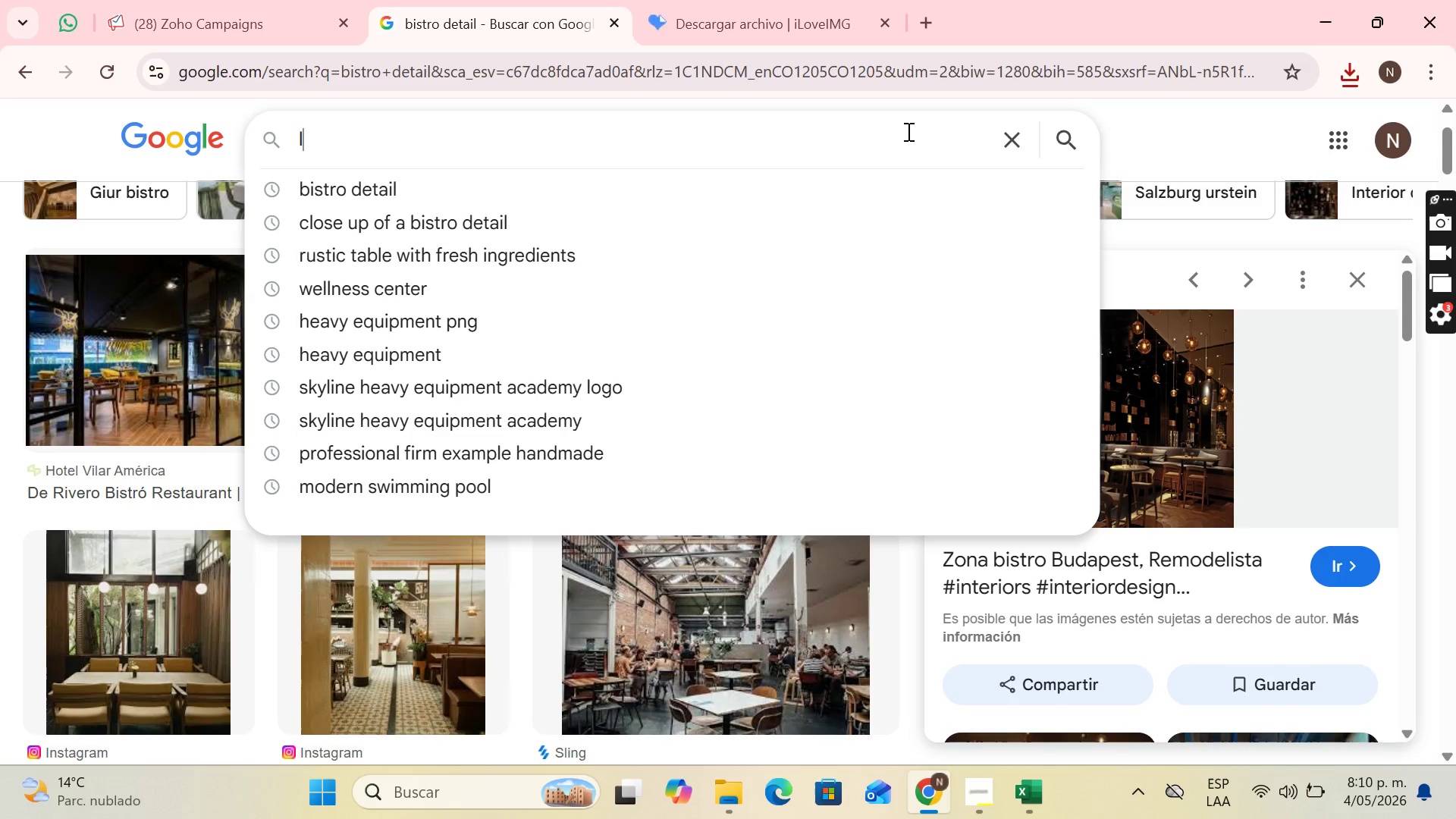 
type(landscape of the farm at dawn)
 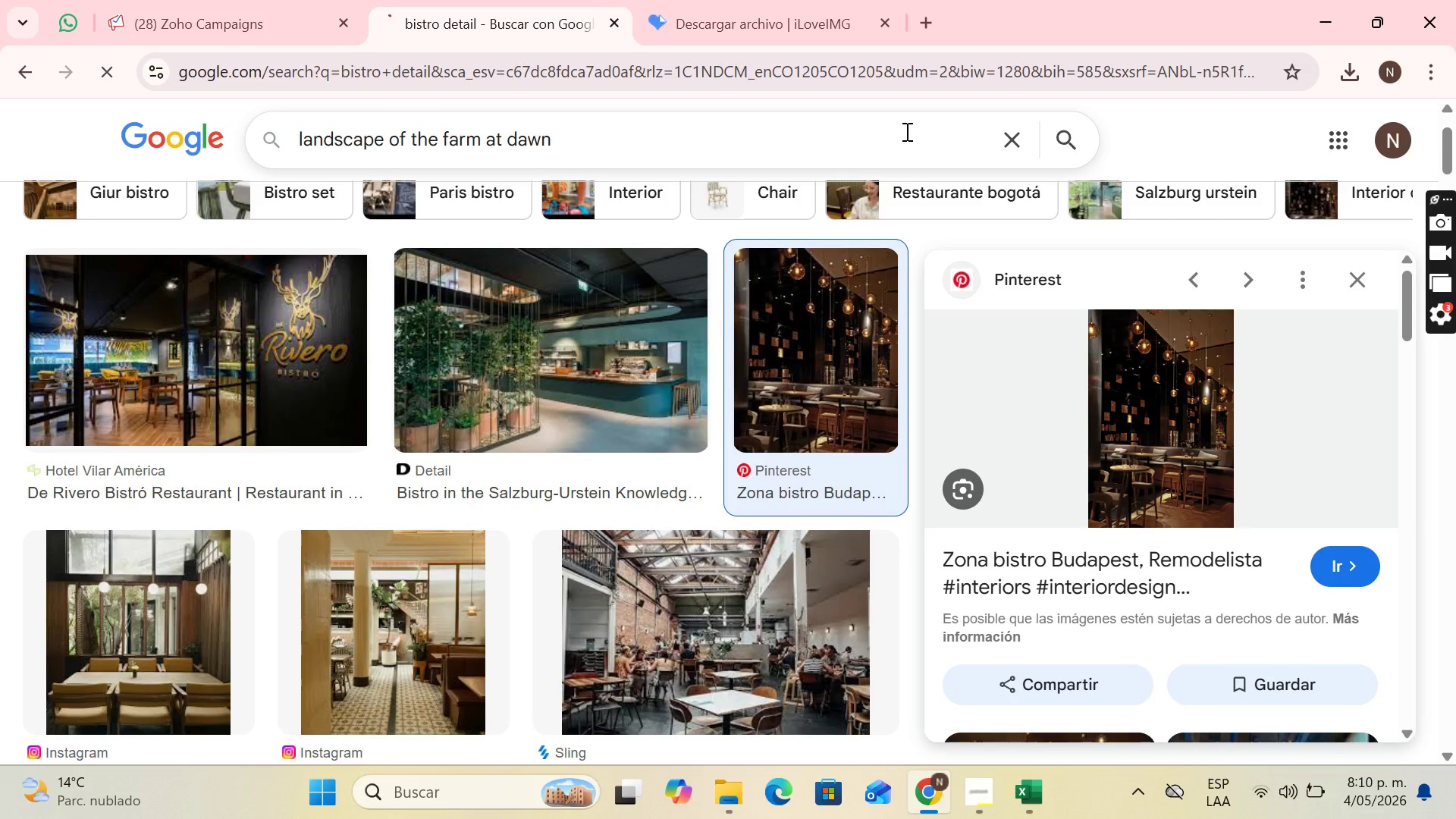 
key(Enter)
 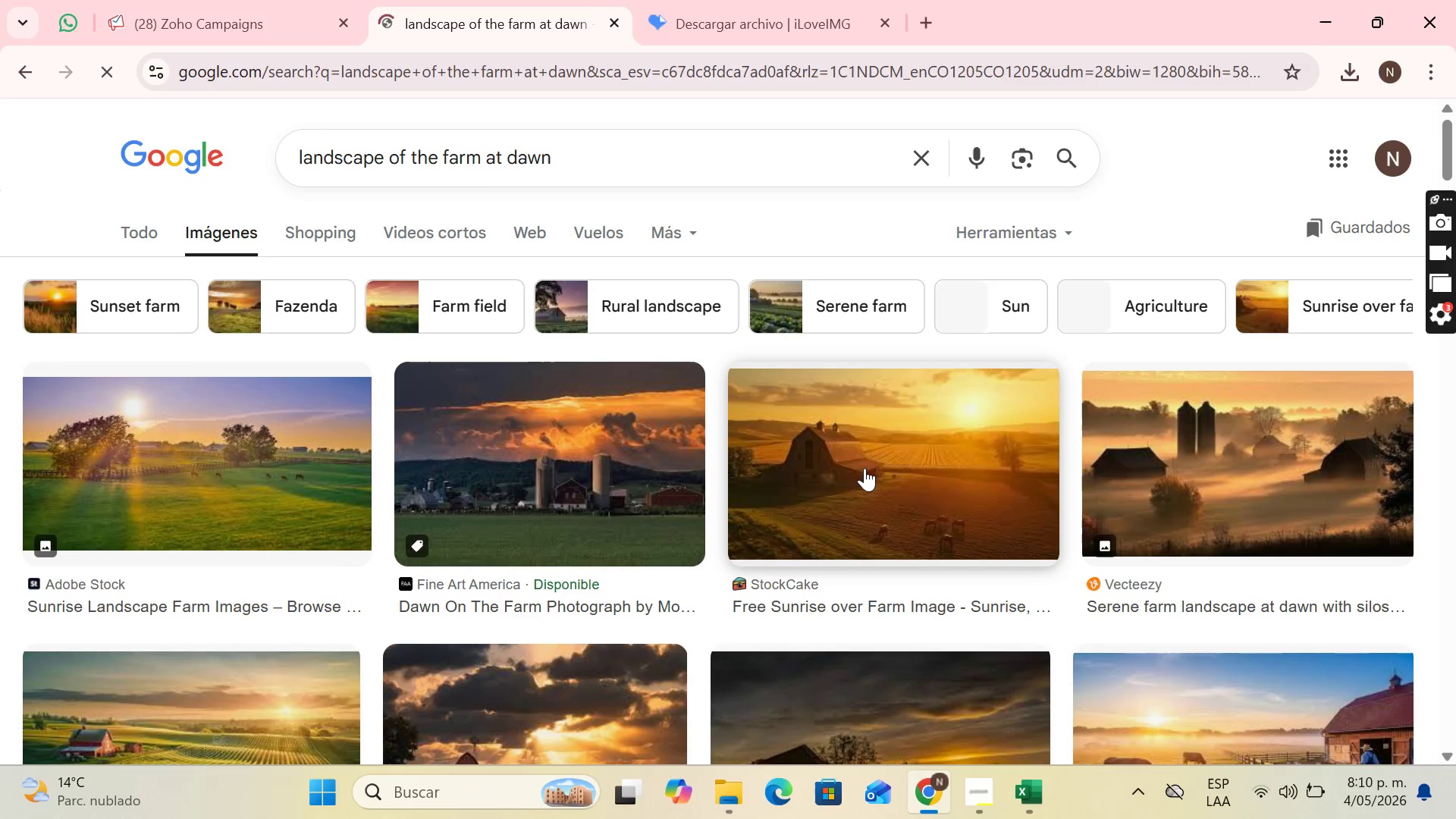 
scroll: coordinate [642, 489], scroll_direction: down, amount: 3.0
 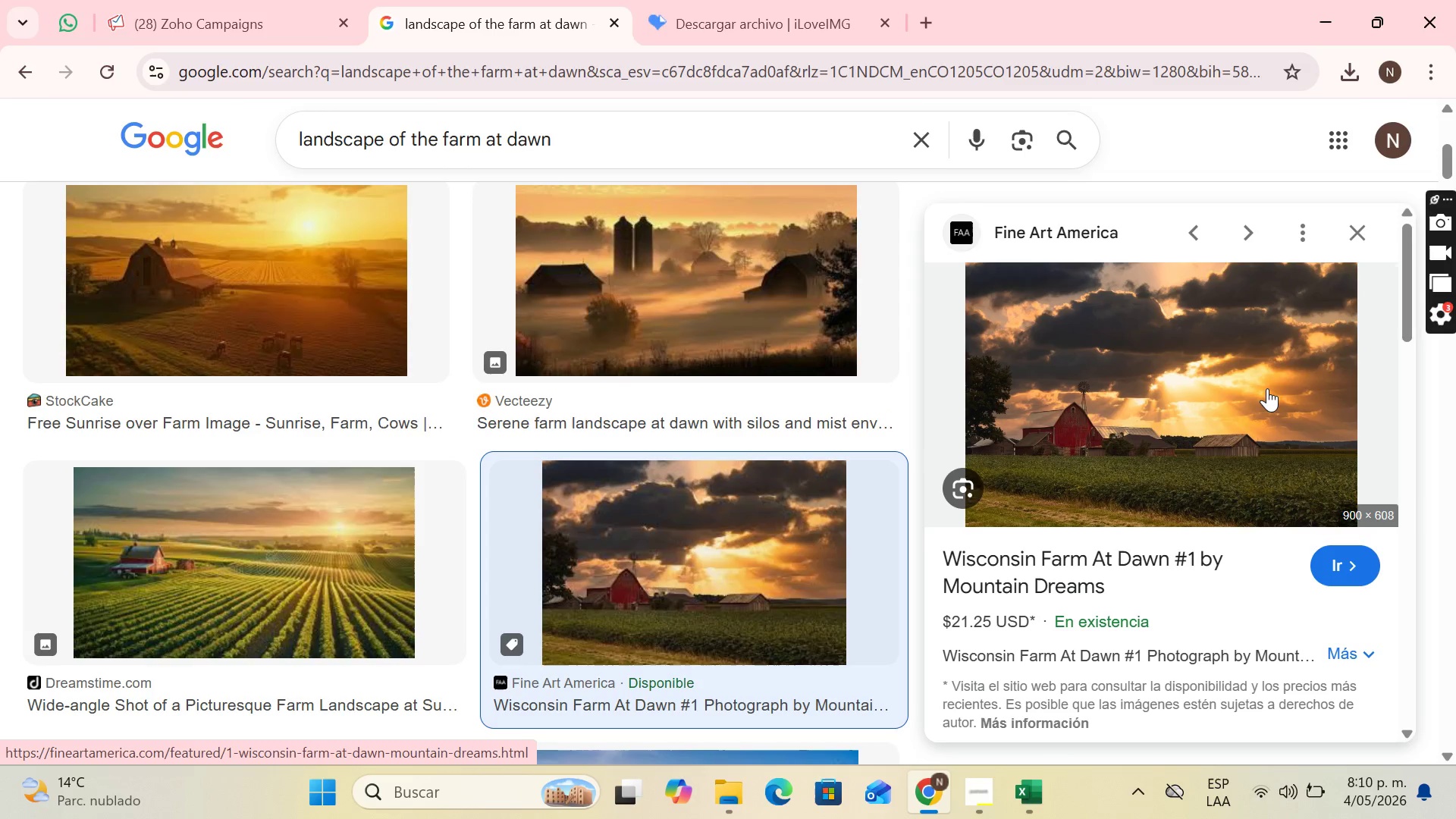 
right_click([1267, 388])
 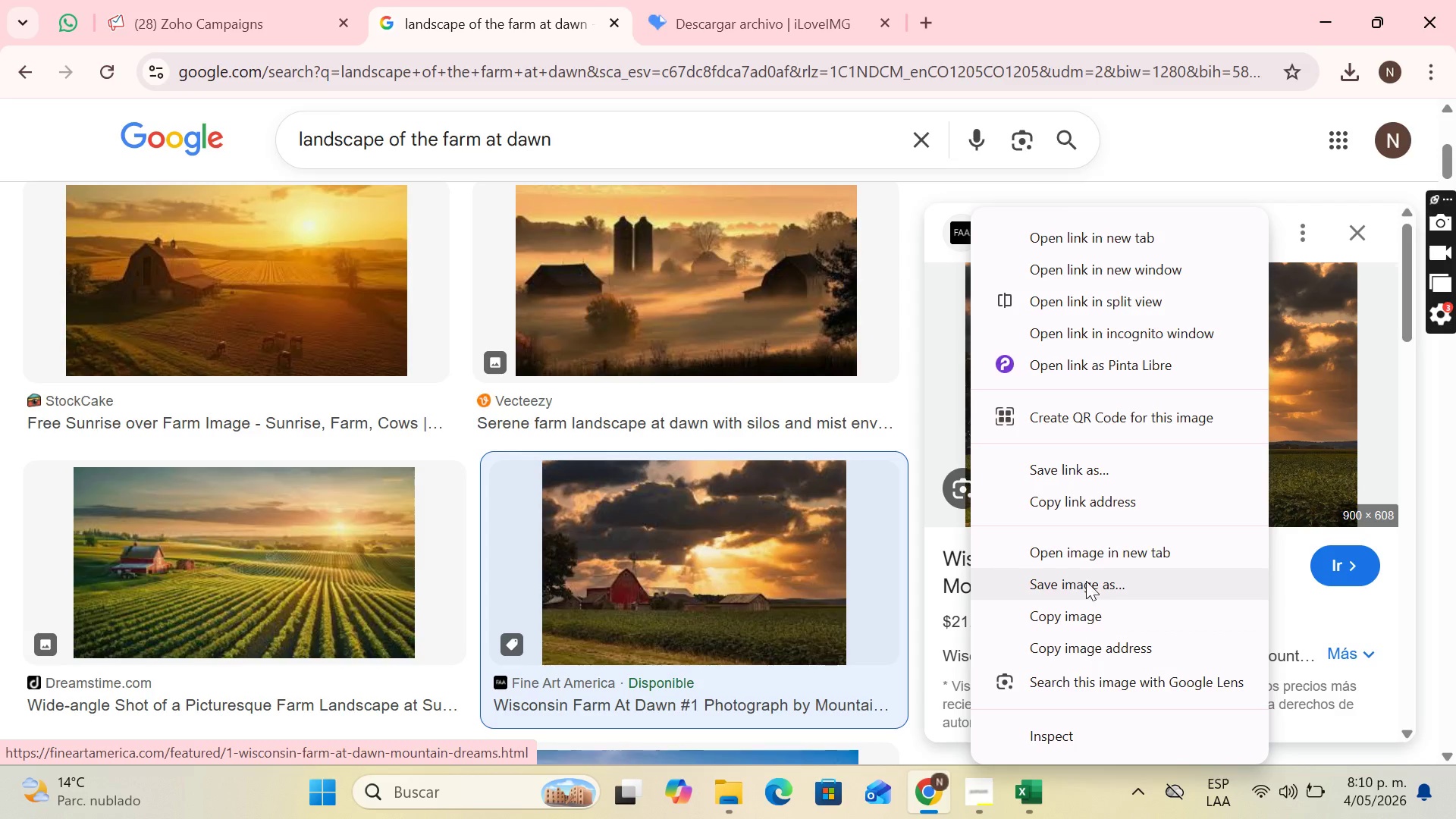 
left_click([1086, 581])
 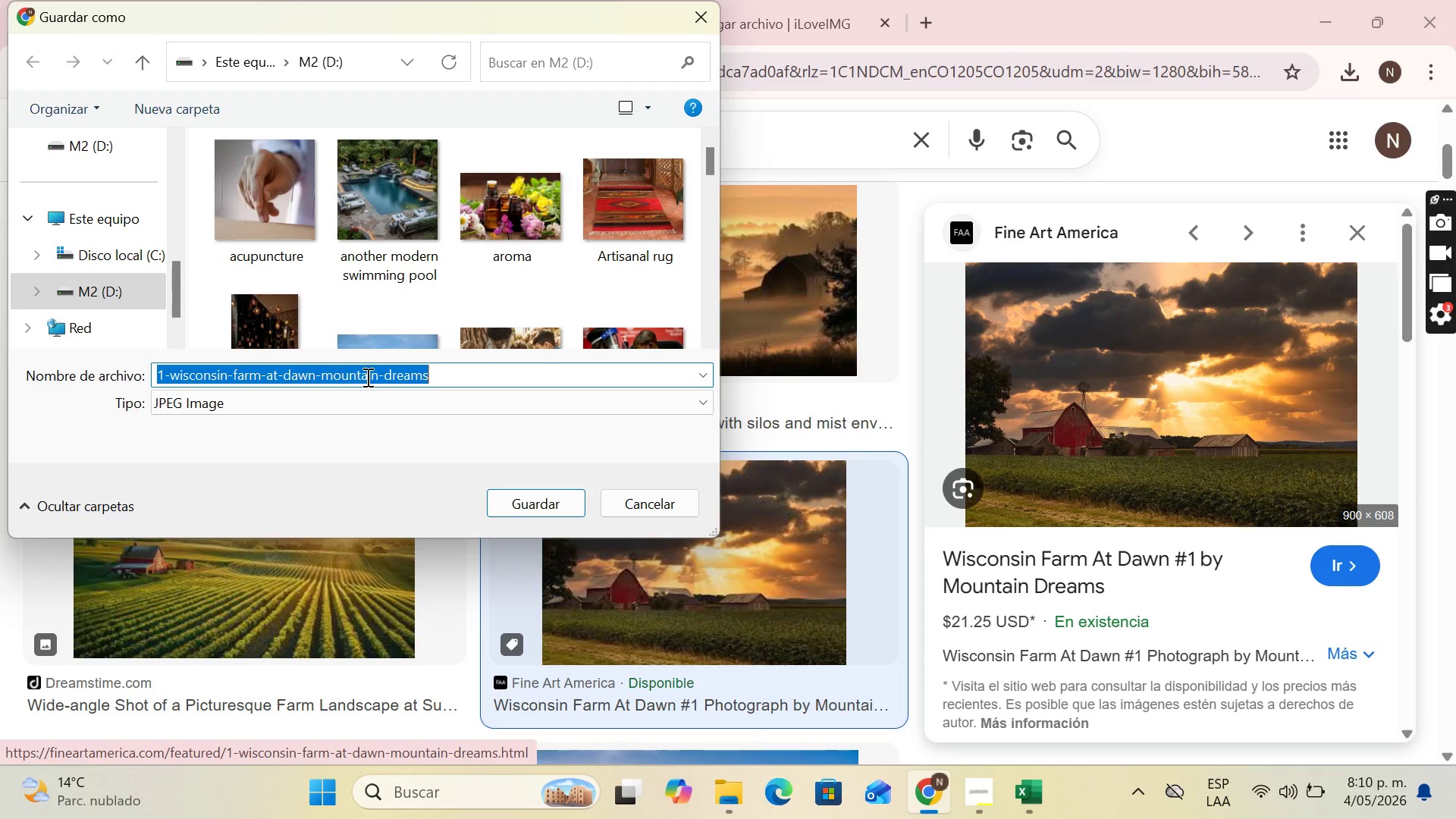 
type(landscape)
 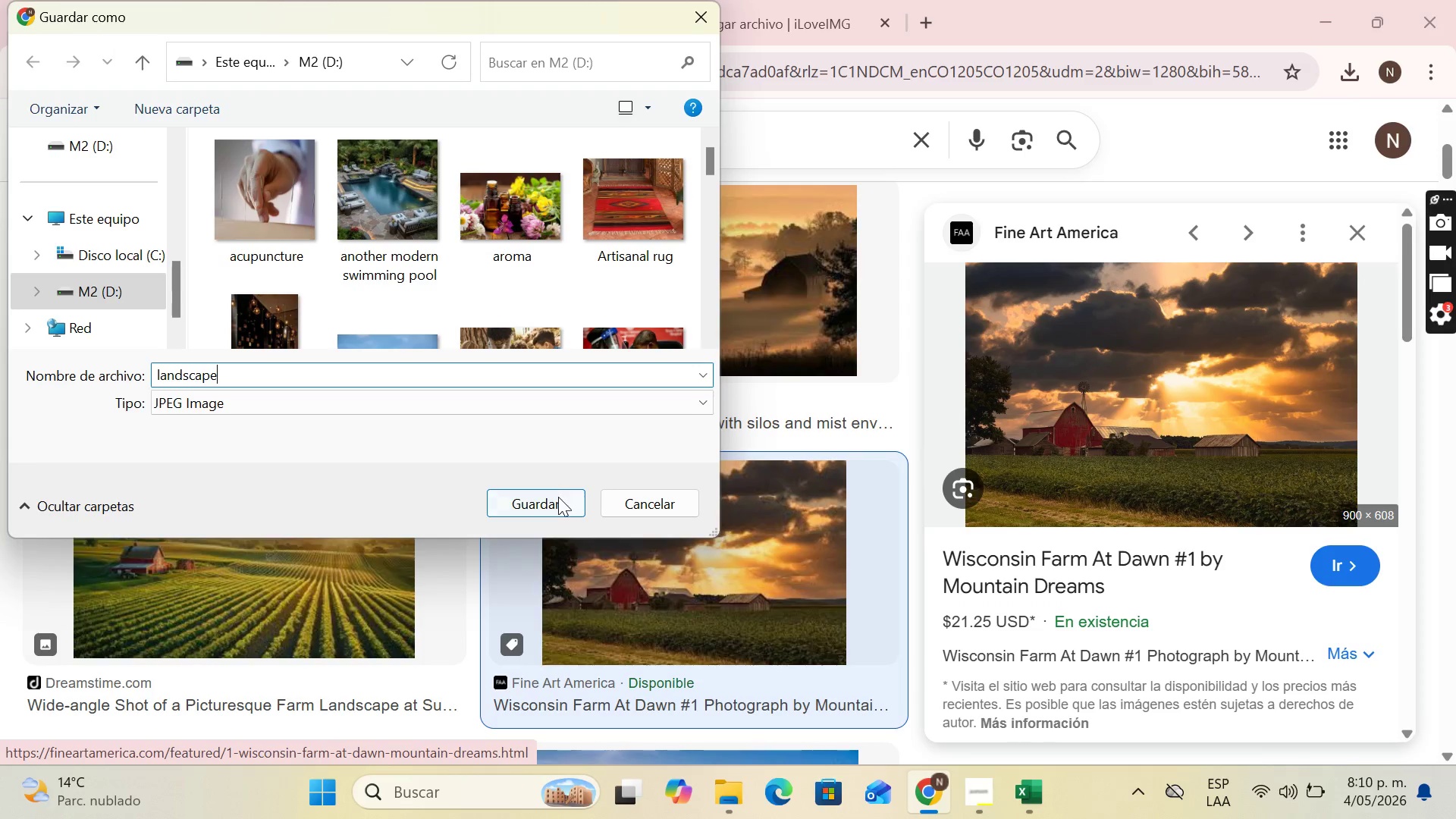 
left_click([558, 497])
 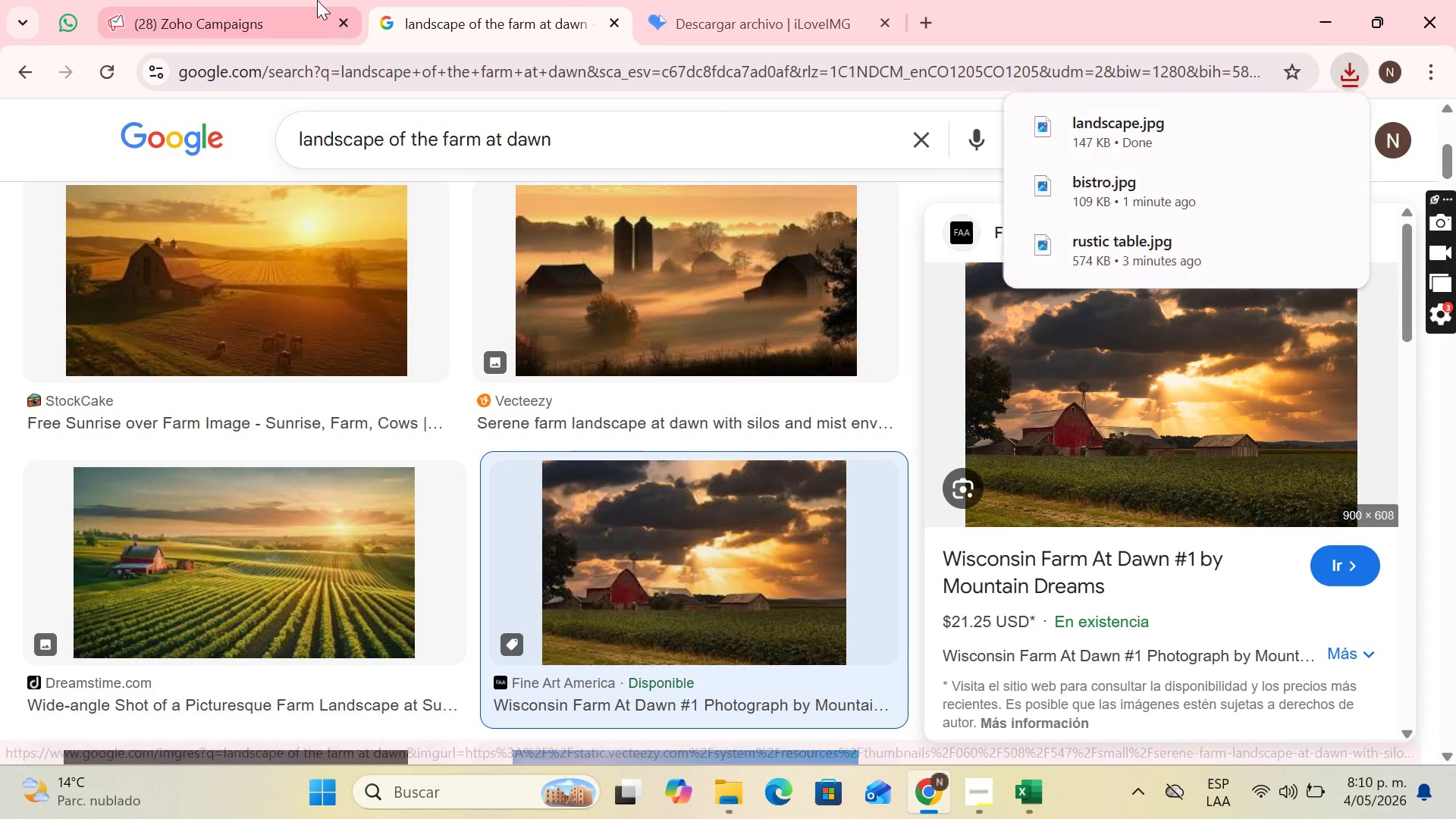 
left_click([288, 0])
 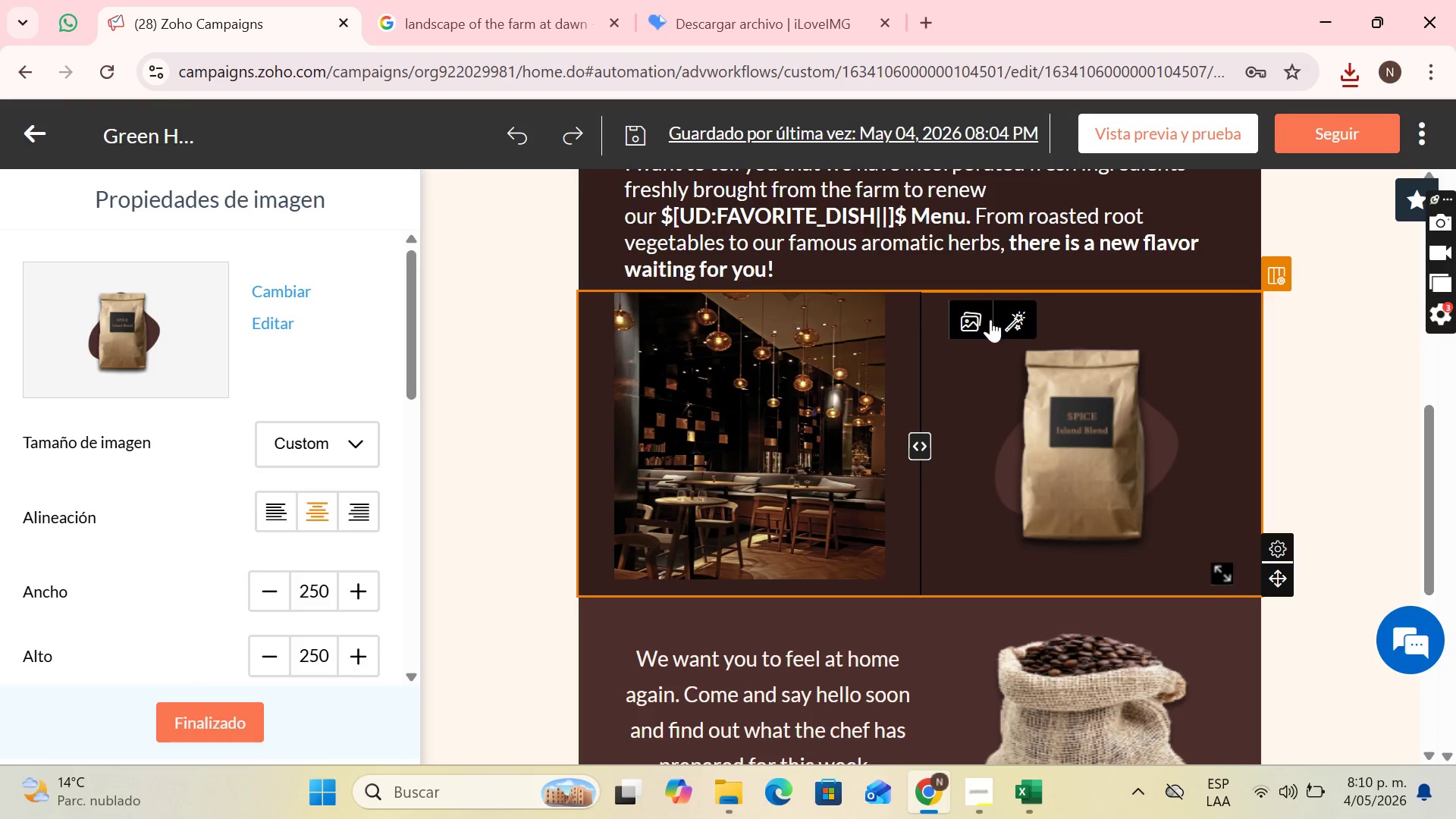 
left_click([961, 316])
 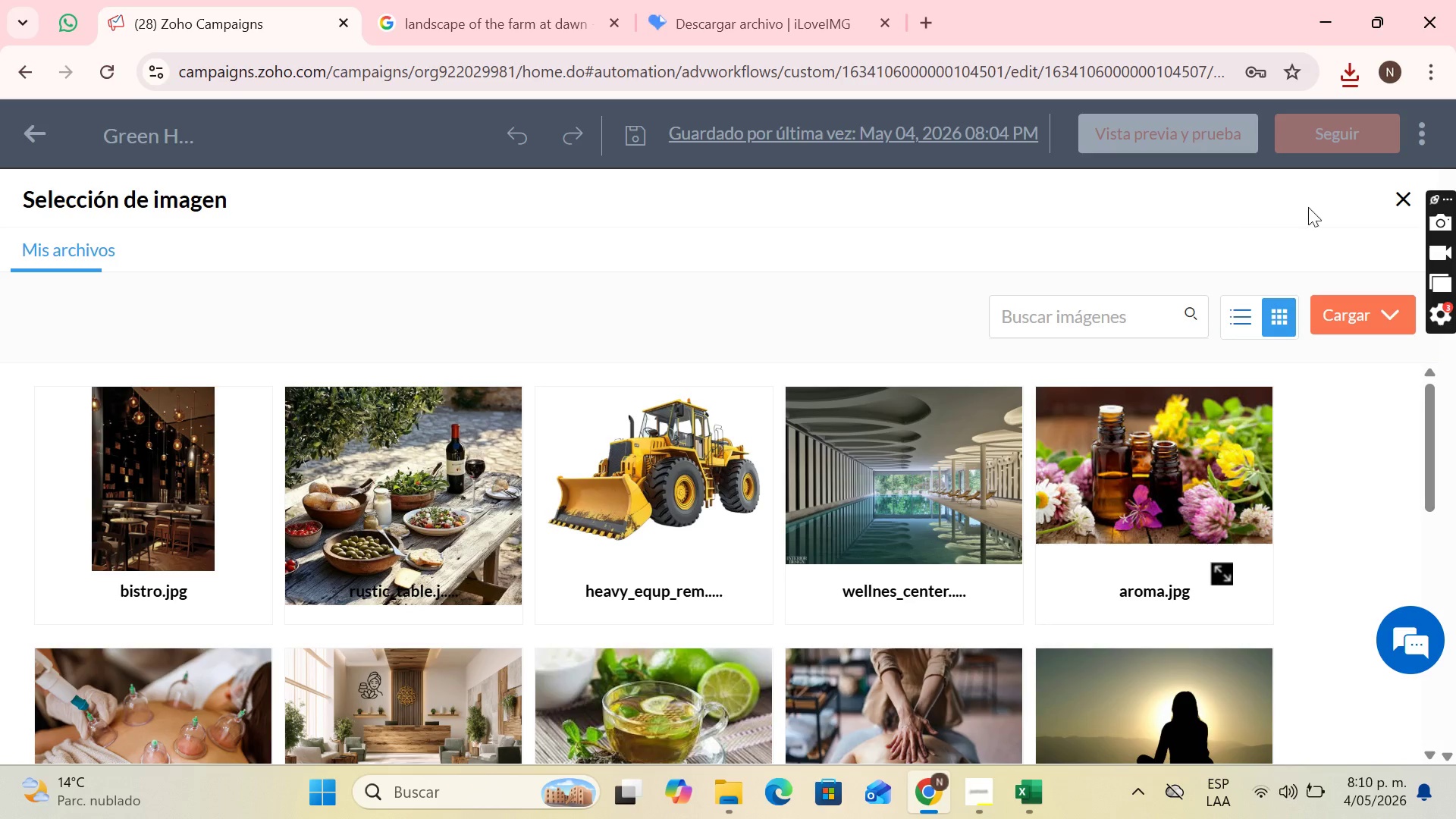 
left_click([1363, 308])
 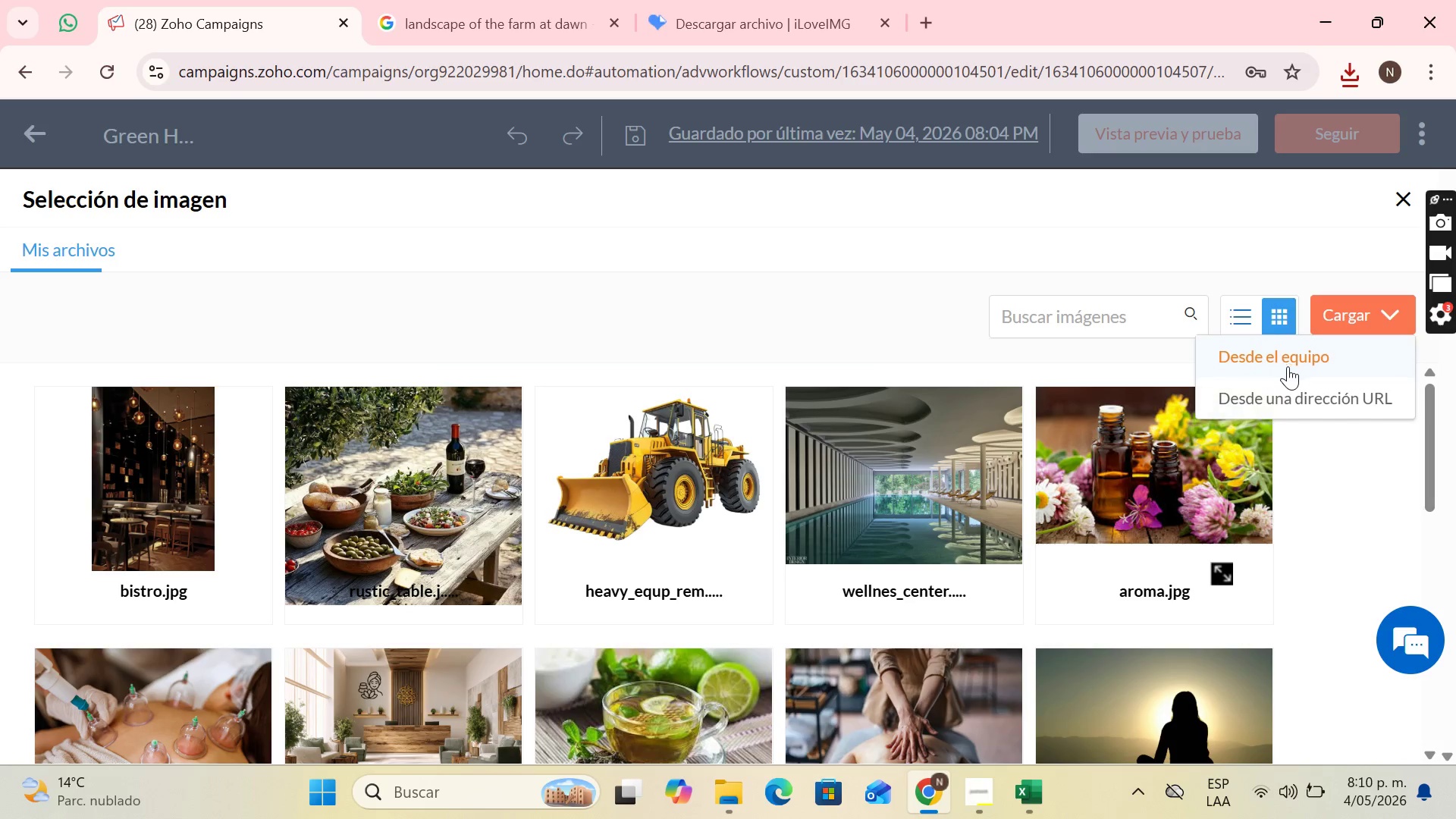 
left_click([1288, 366])
 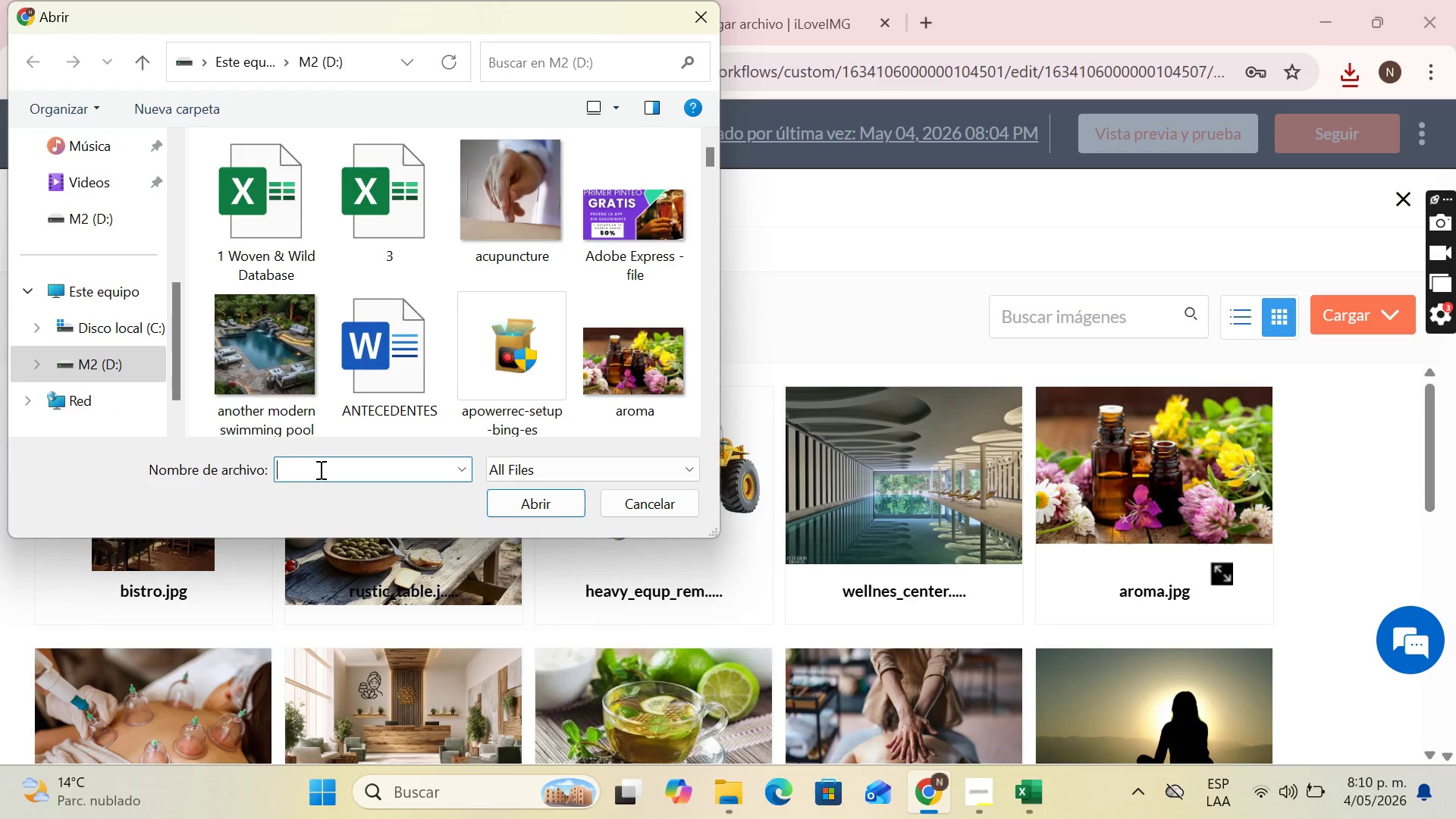 
type(land)
 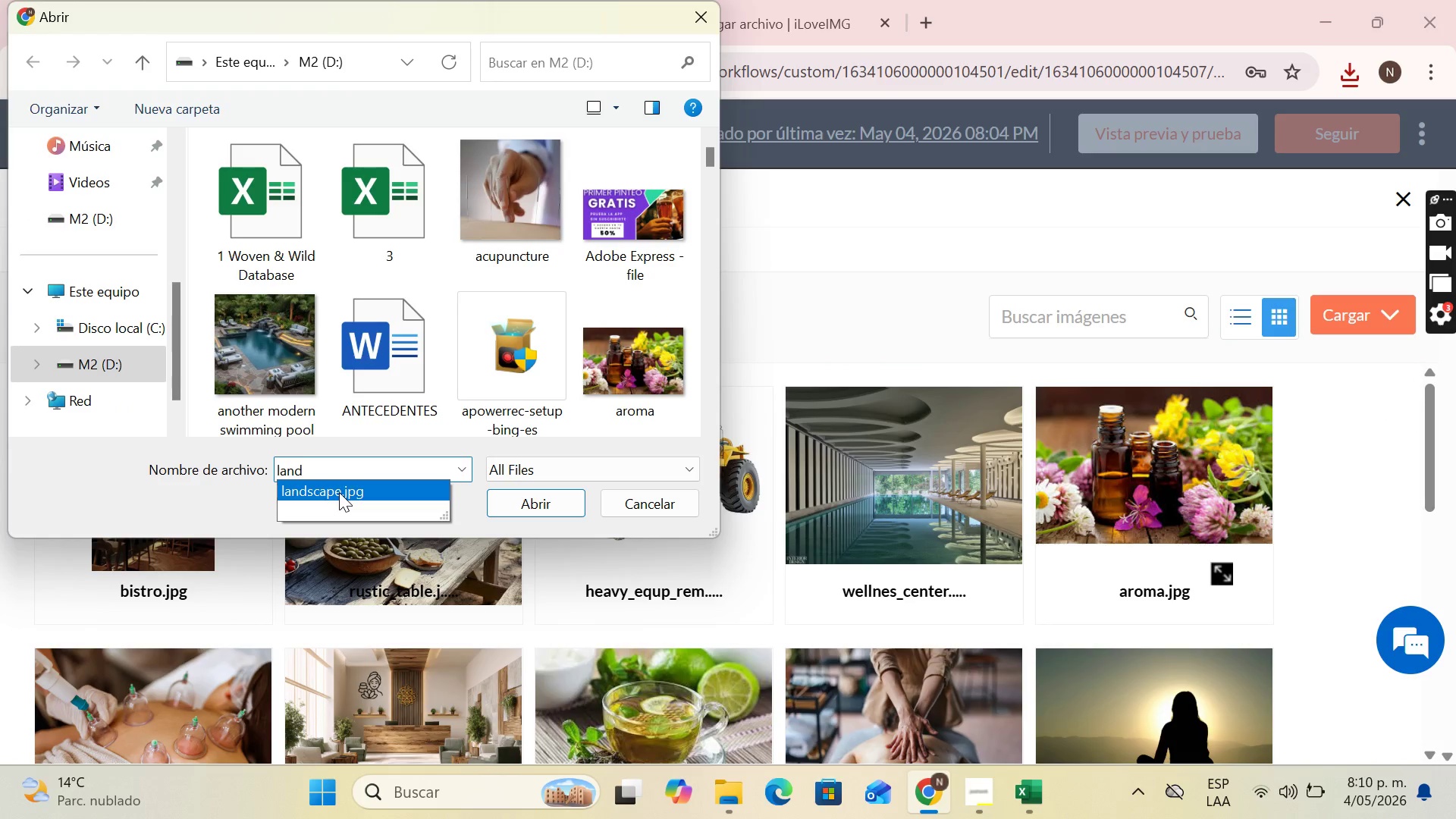 
double_click([339, 492])
 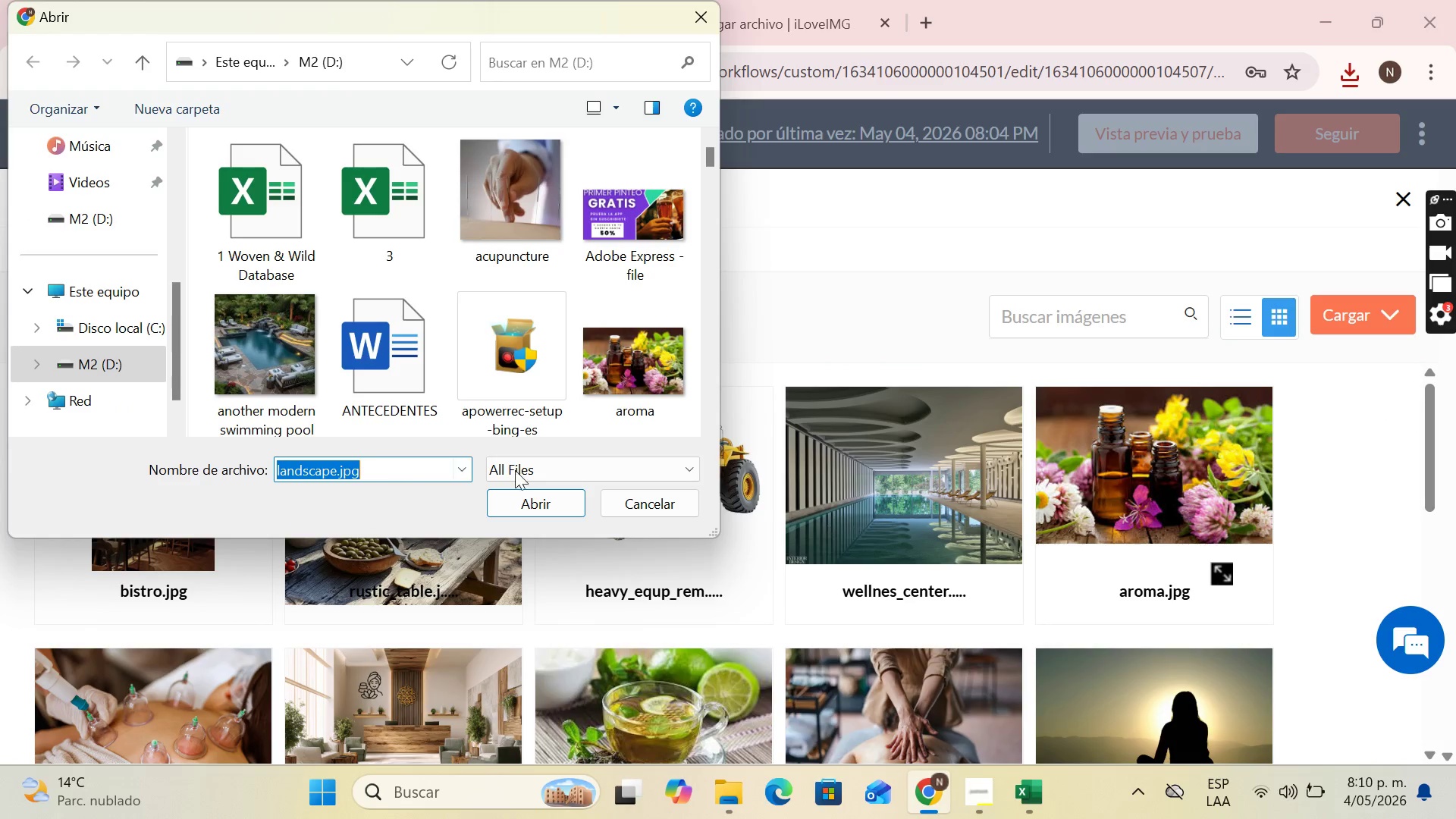 
triple_click([339, 492])
 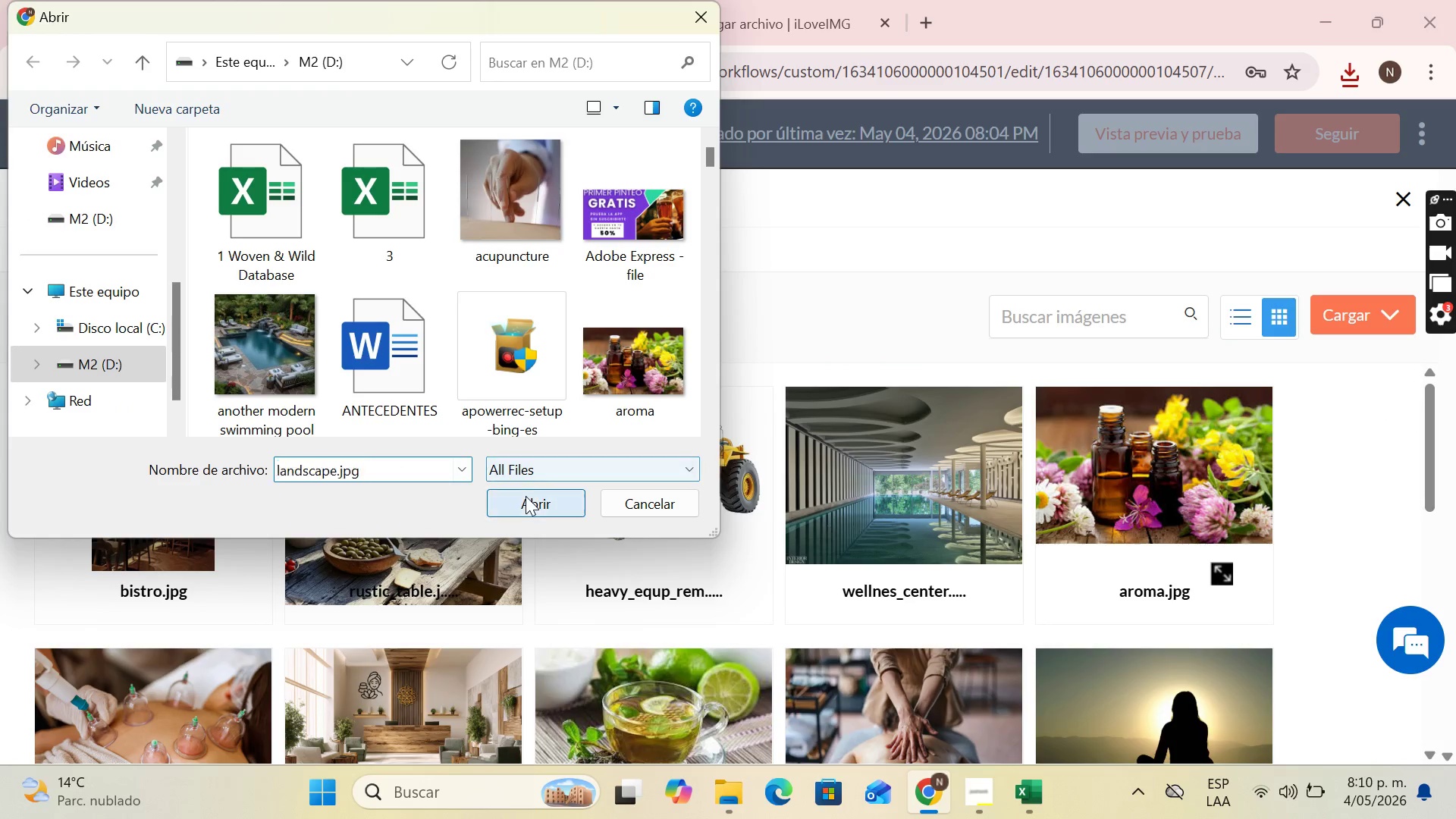 
left_click([526, 496])
 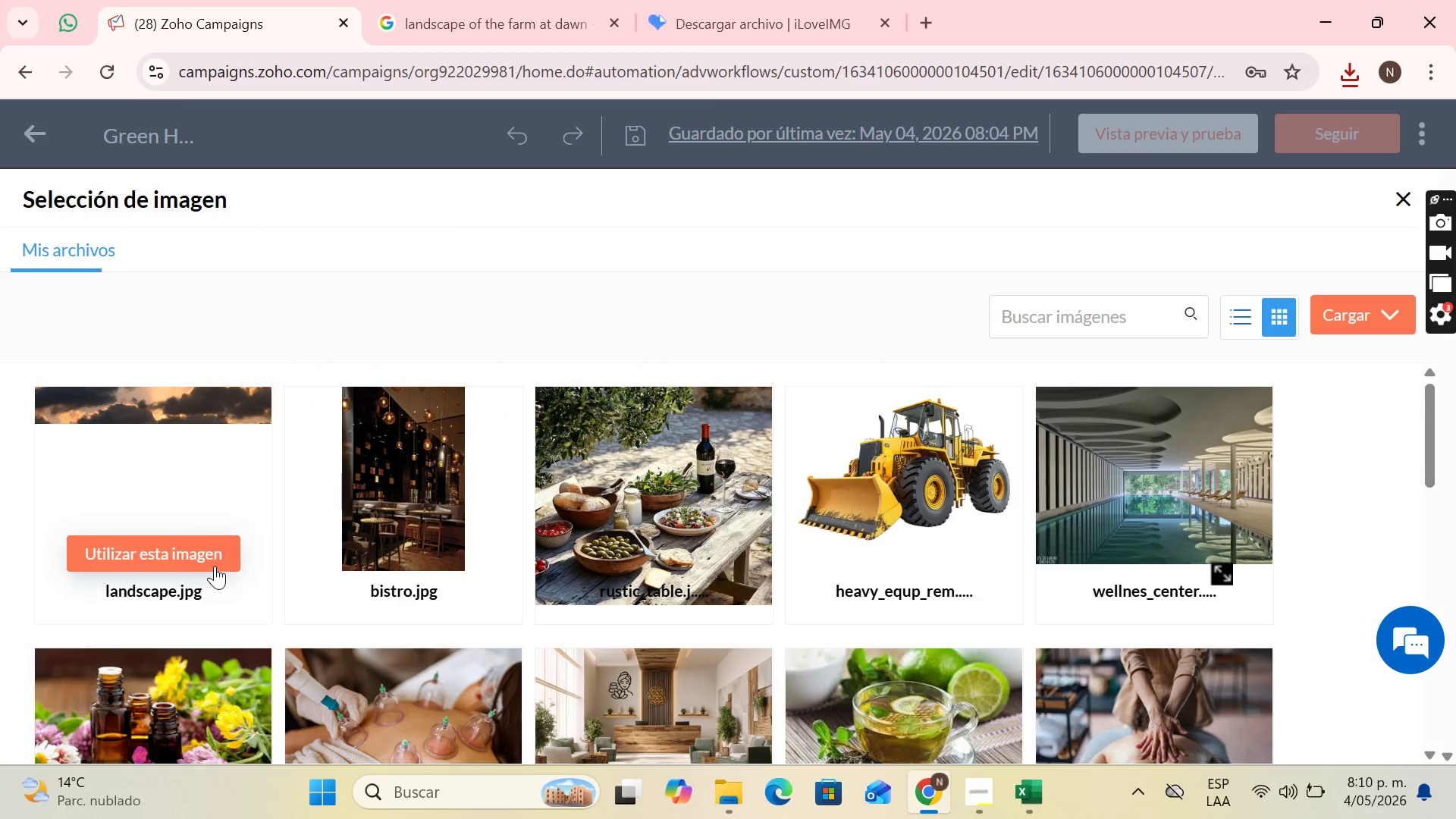 
left_click([212, 557])
 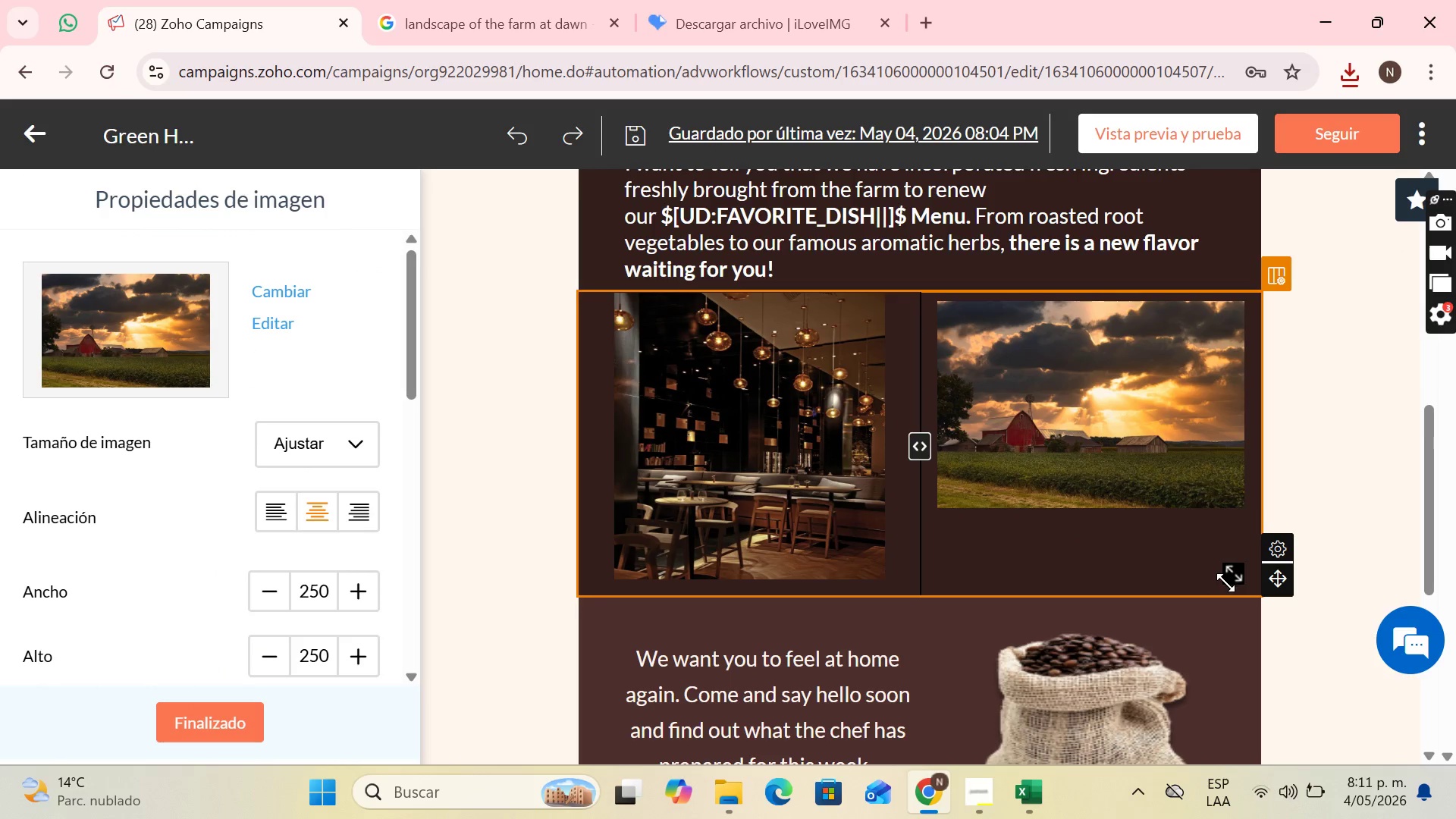 
left_click_drag(start_coordinate=[1241, 577], to_coordinate=[1233, 557])
 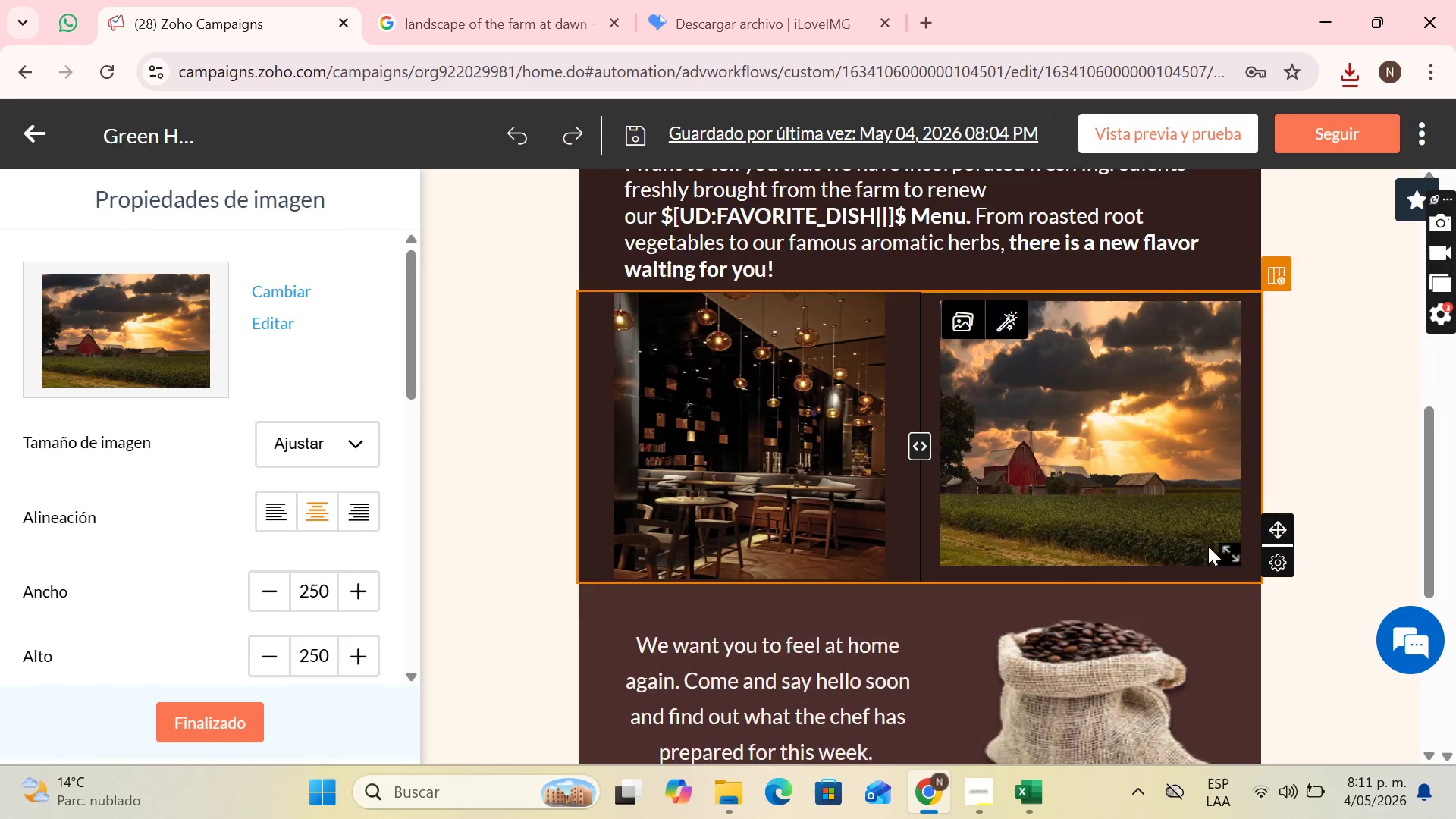 
scroll: coordinate [1205, 551], scroll_direction: up, amount: 1.0
 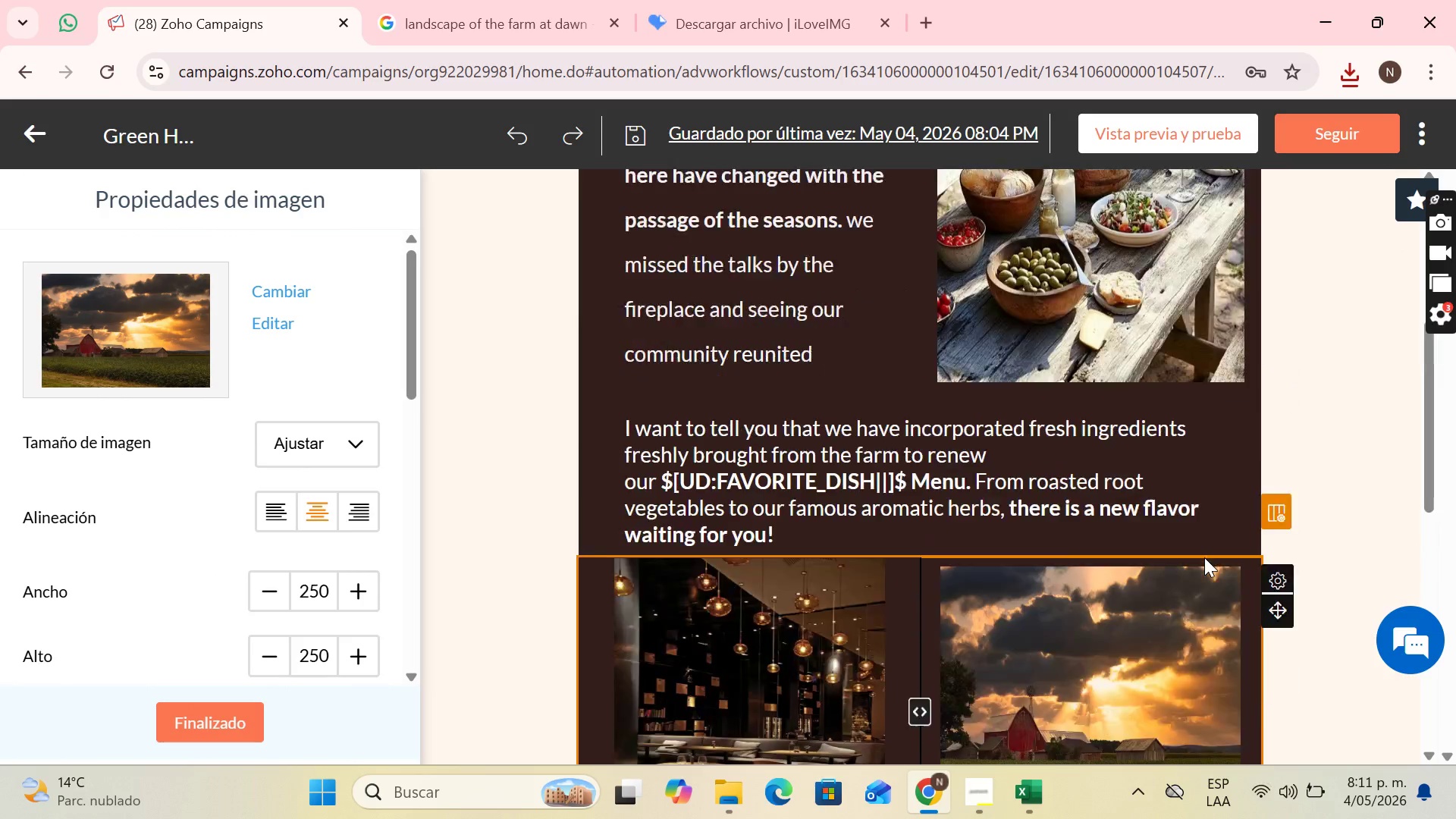 
scroll: coordinate [1199, 570], scroll_direction: down, amount: 2.0
 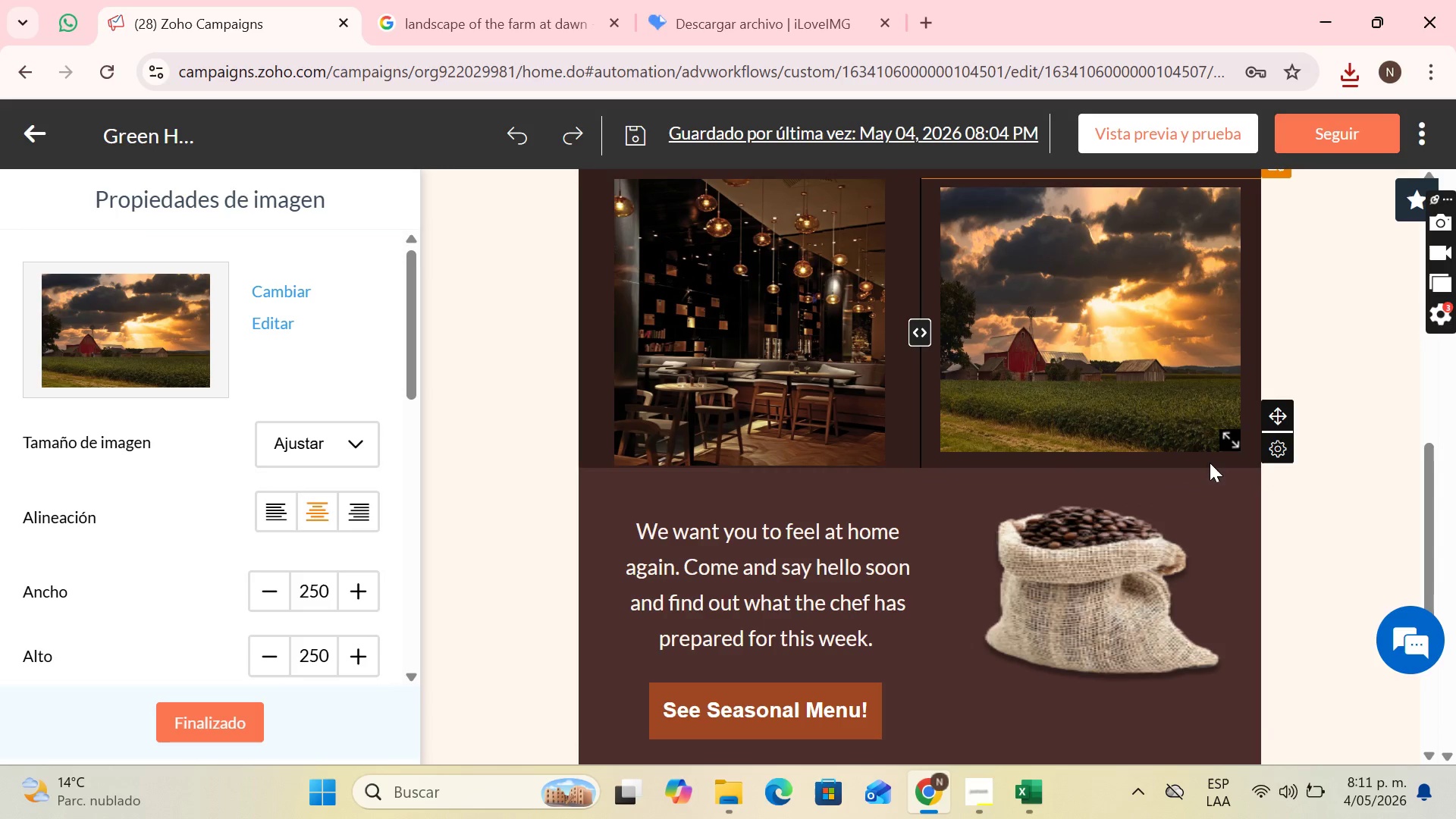 
left_click_drag(start_coordinate=[1225, 442], to_coordinate=[1231, 447])
 